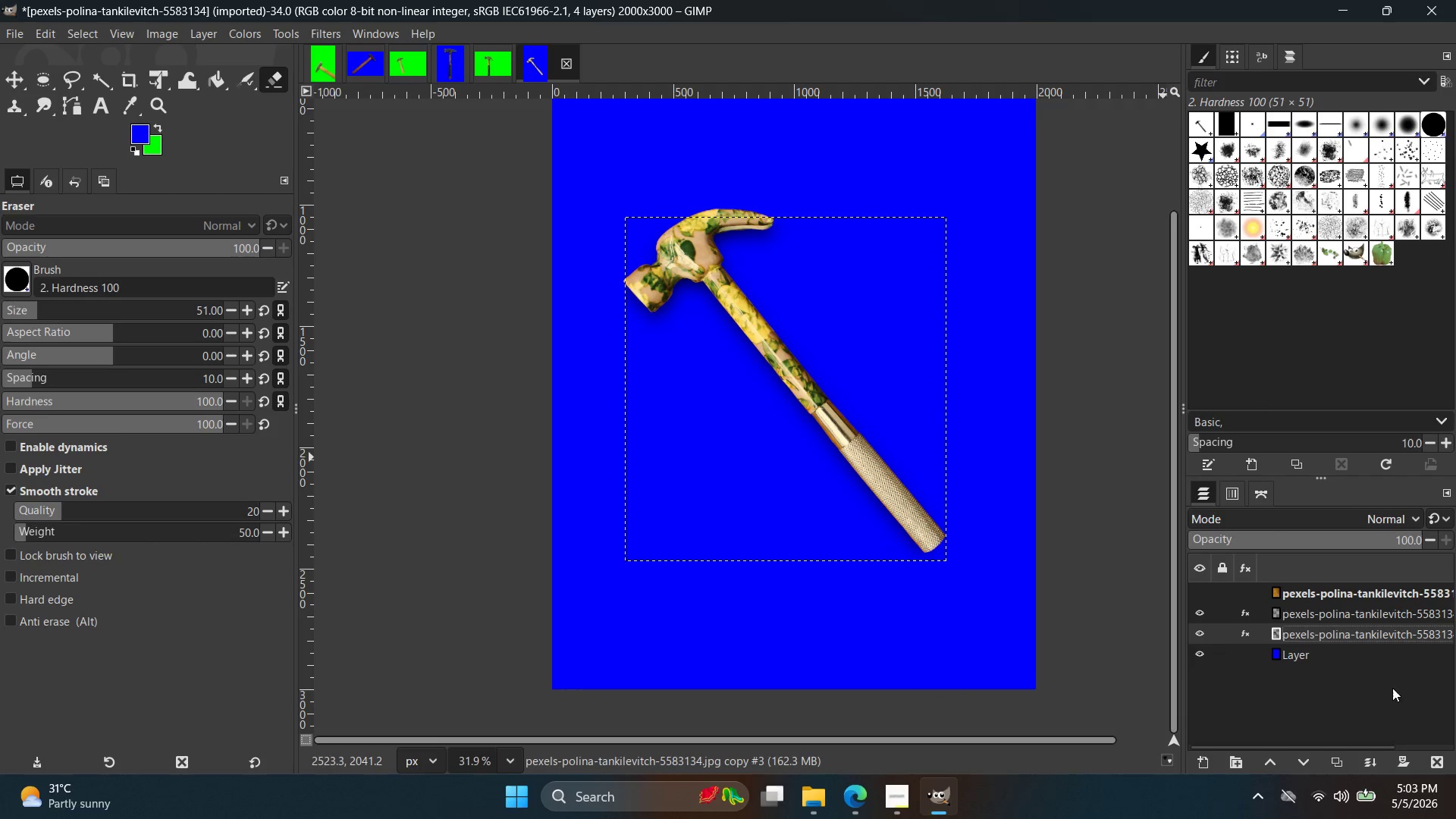 
left_click_drag(start_coordinate=[1375, 651], to_coordinate=[1370, 659])
 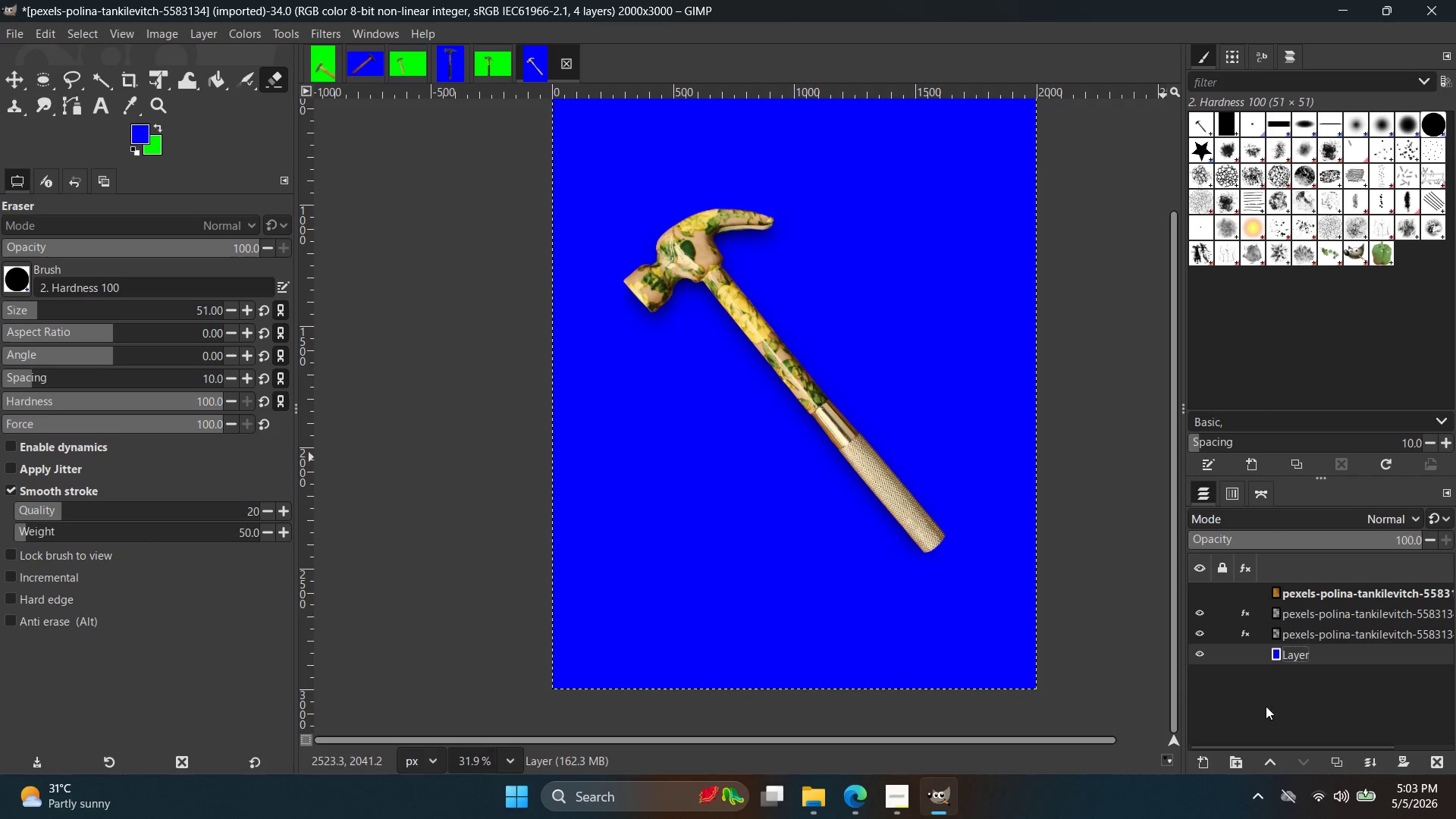 
hold_key(key=ControlLeft, duration=0.66)
scroll: coordinate [1043, 582], scroll_direction: up, amount: 2.0
 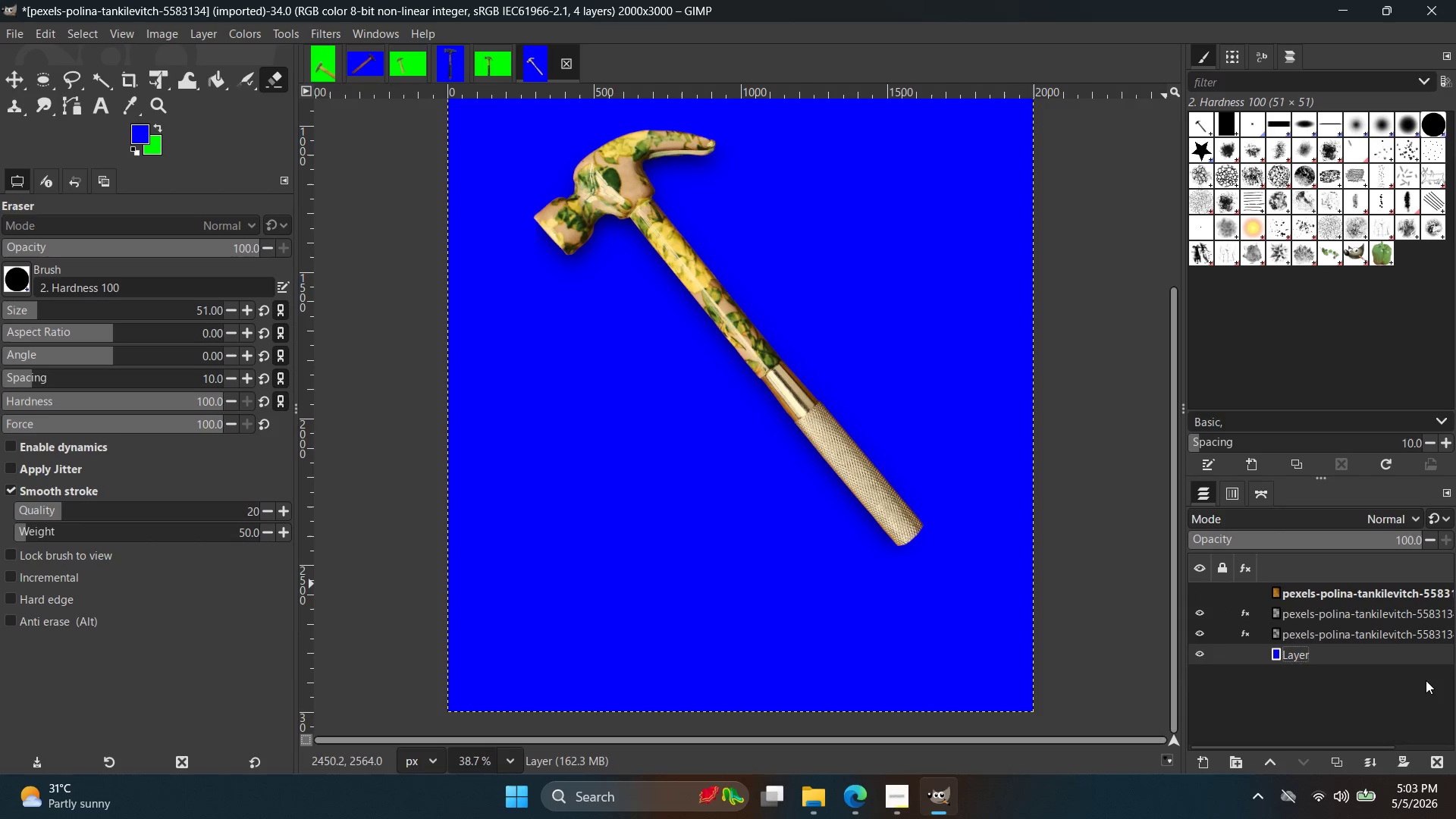 
left_click([1405, 629])
 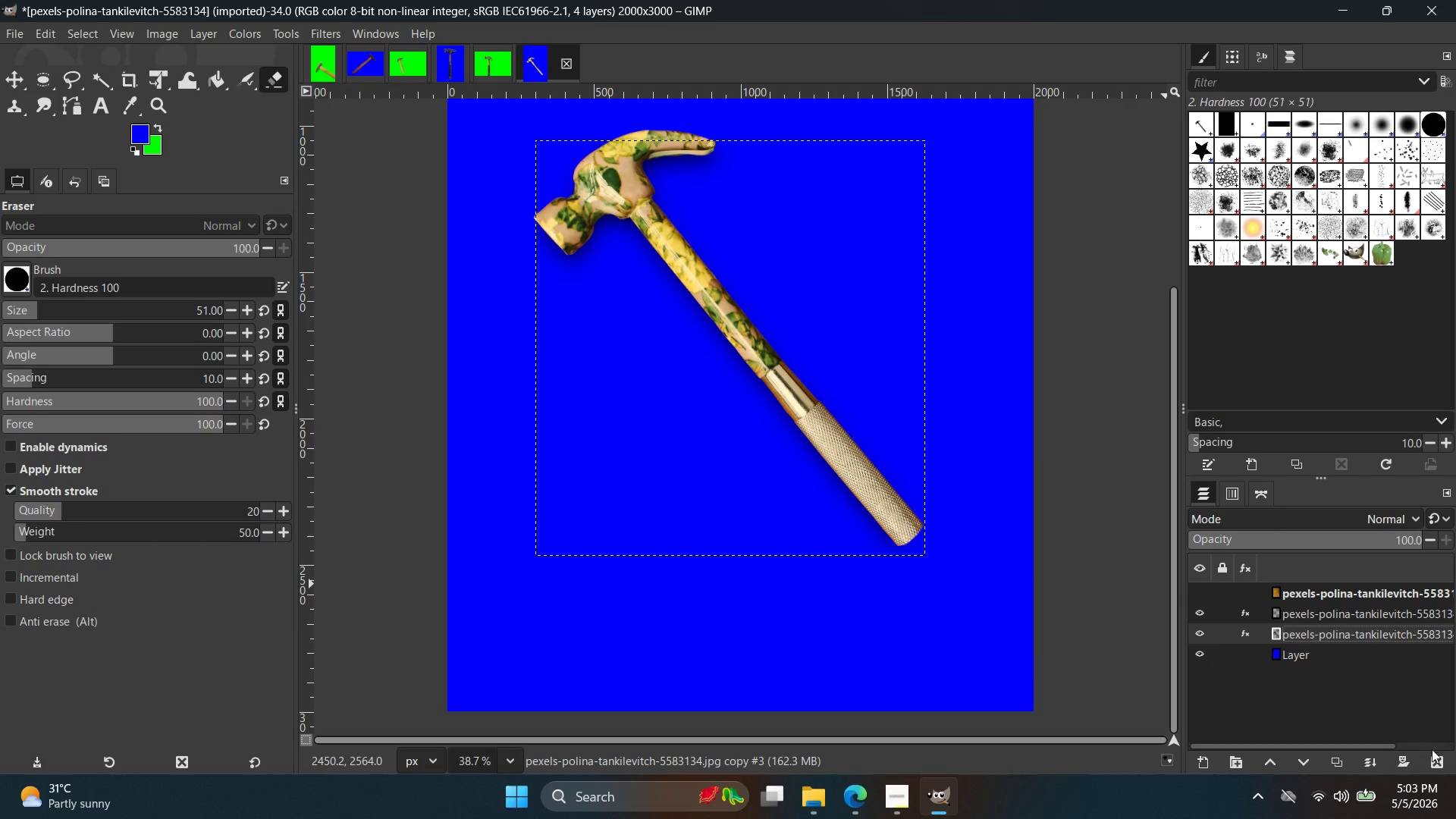 
left_click([1443, 755])
 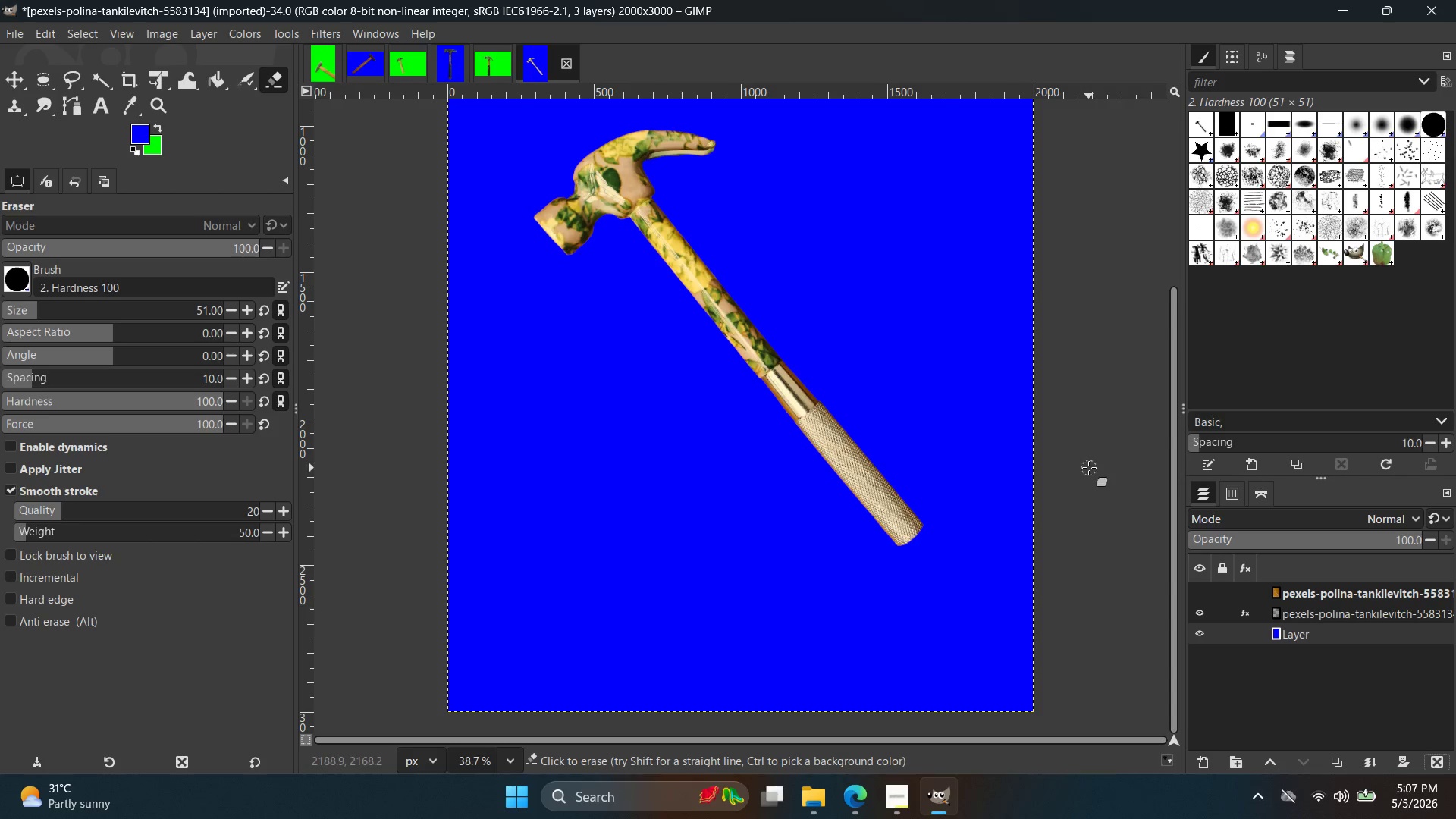 
wait(186.23)
 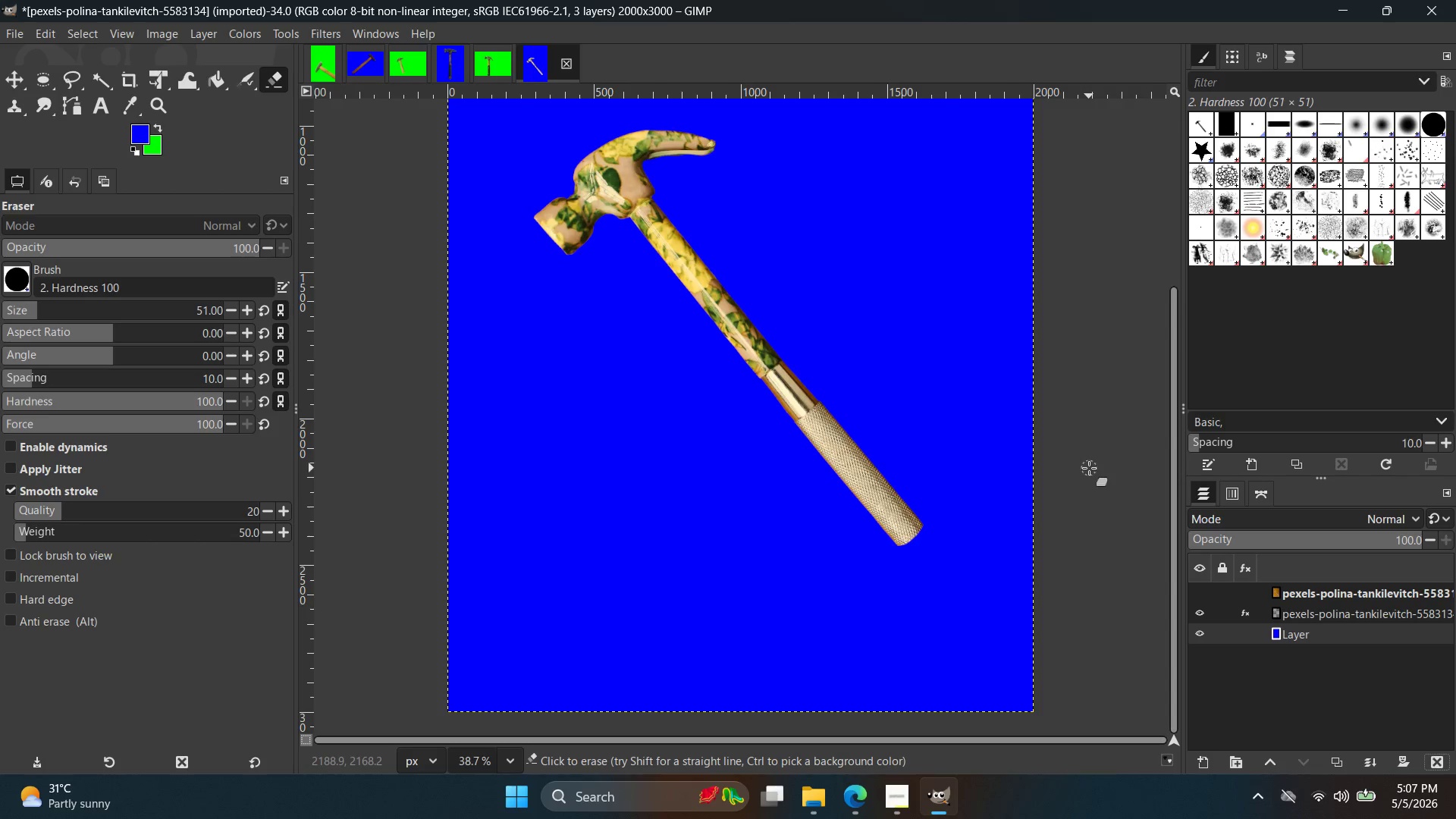 
left_click([1329, 611])
 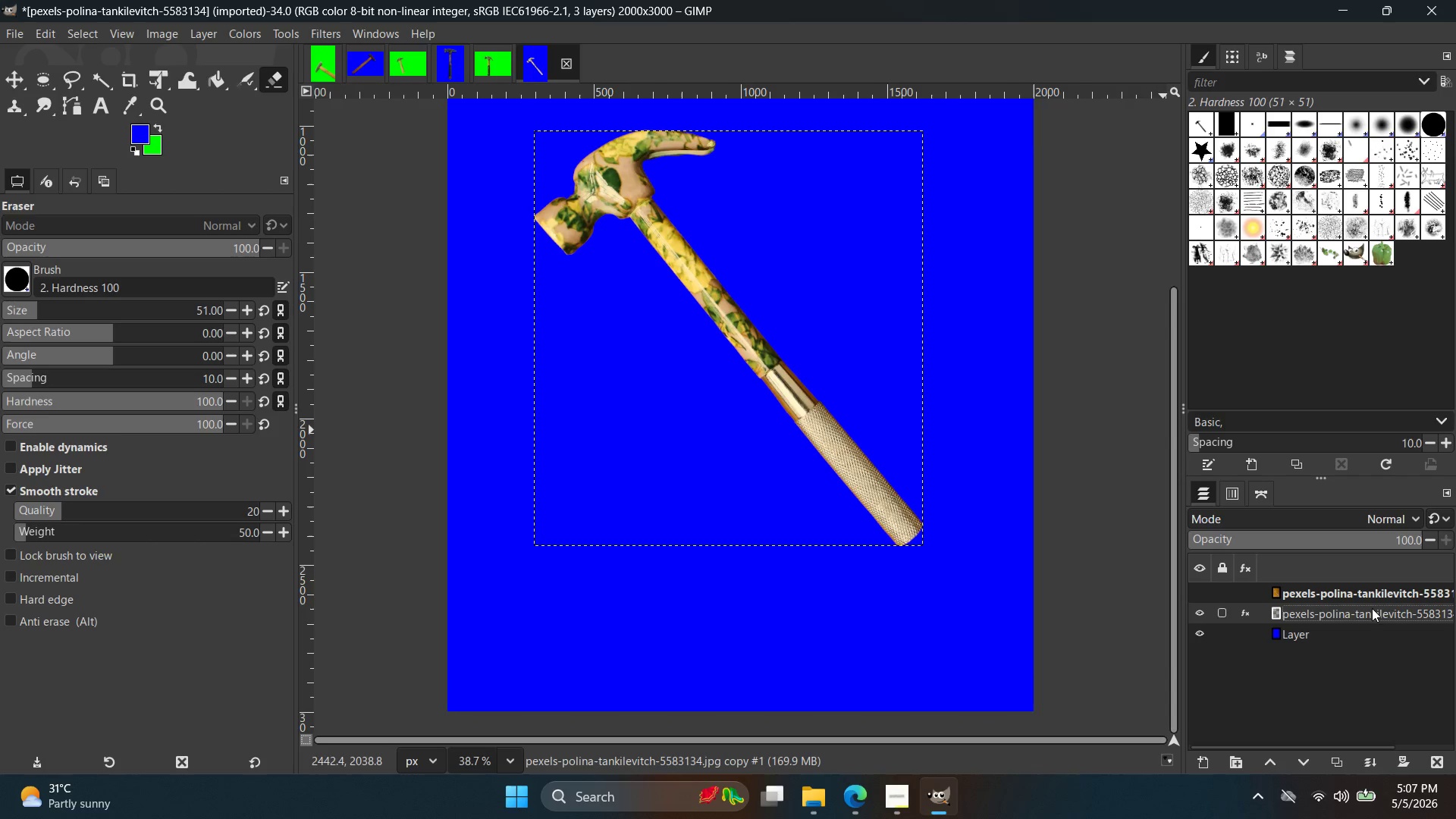 
key(Control+C)
 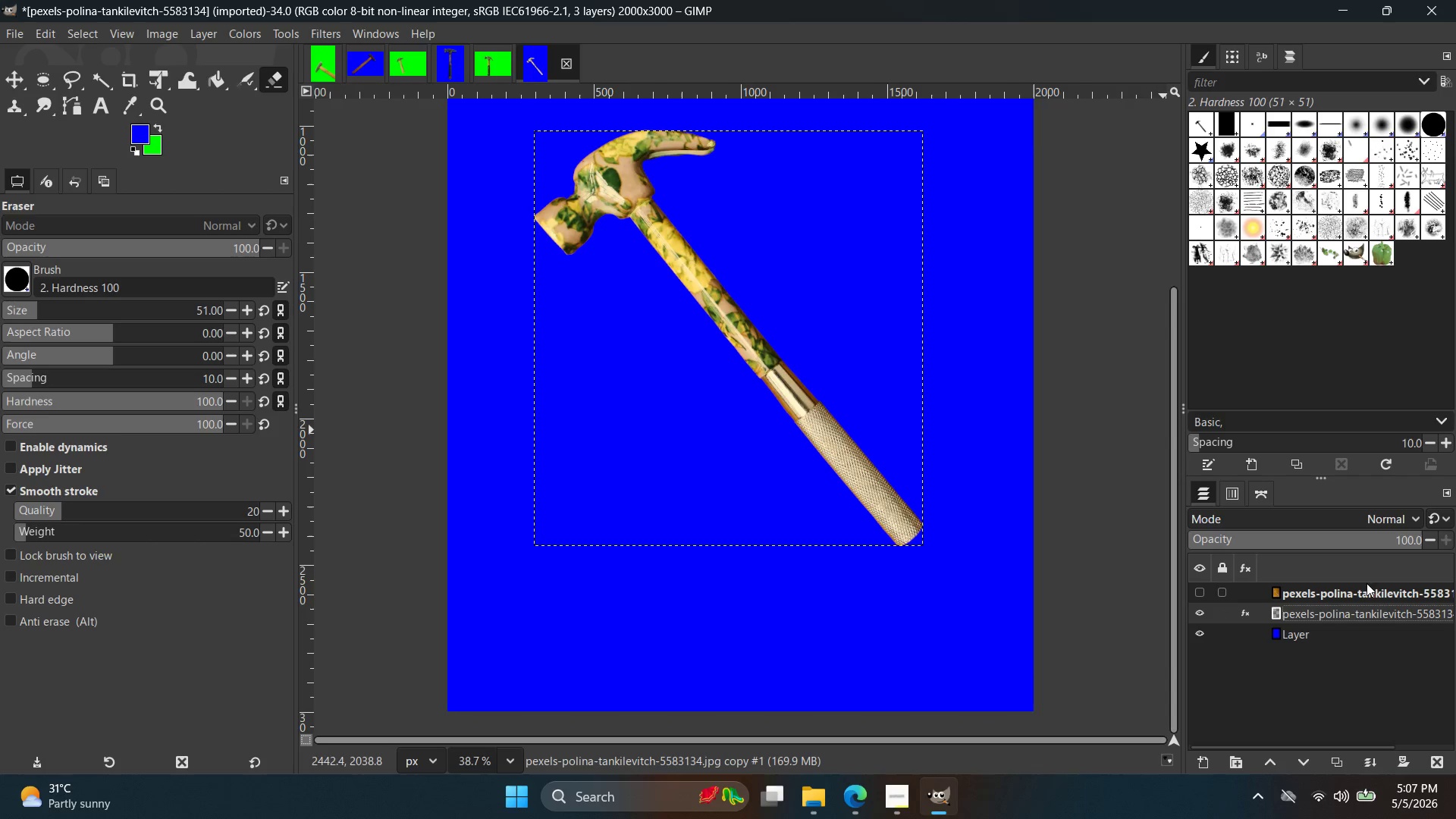 
key(Control+V)
 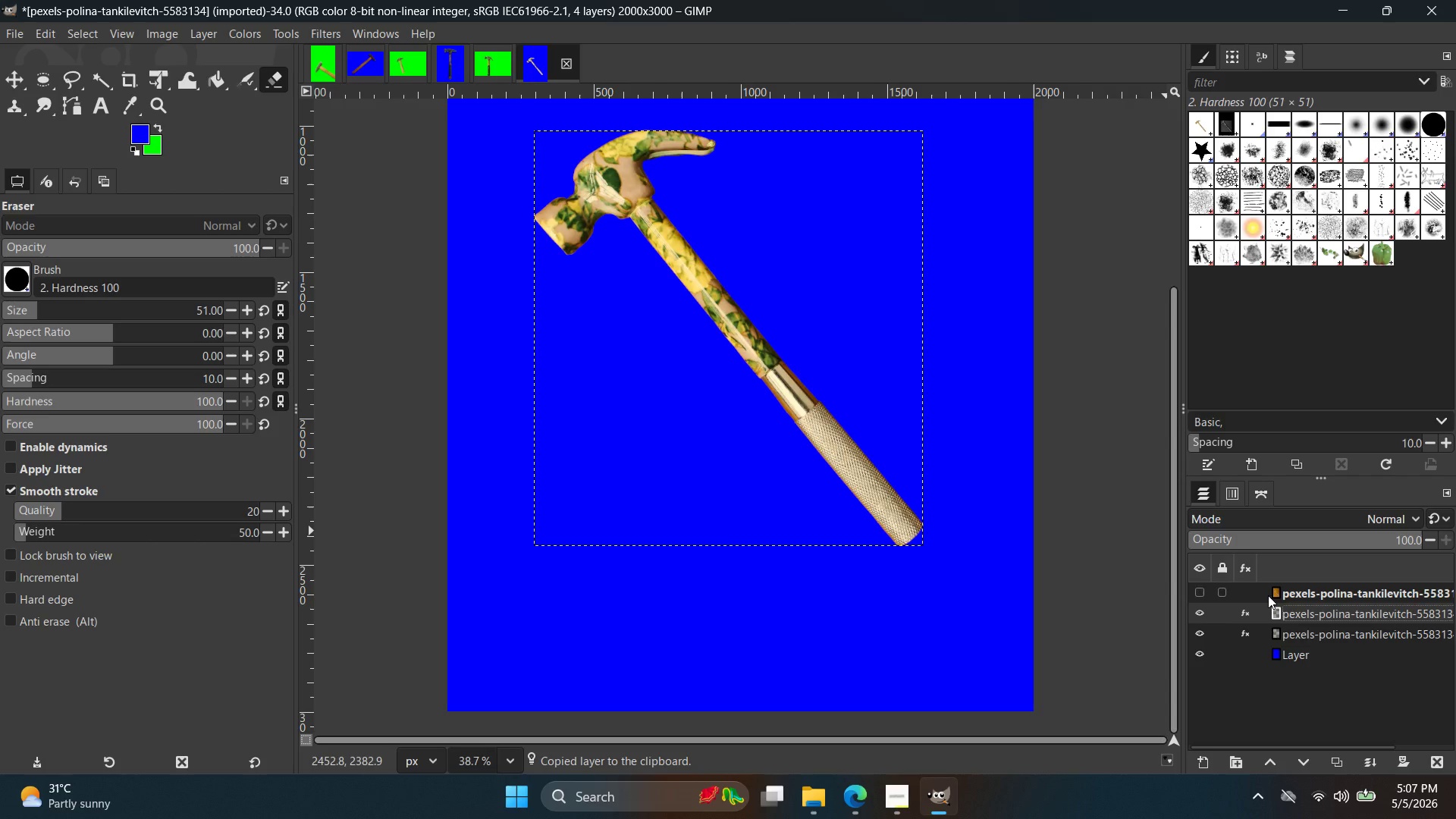 
left_click_drag(start_coordinate=[1316, 606], to_coordinate=[1306, 635])
 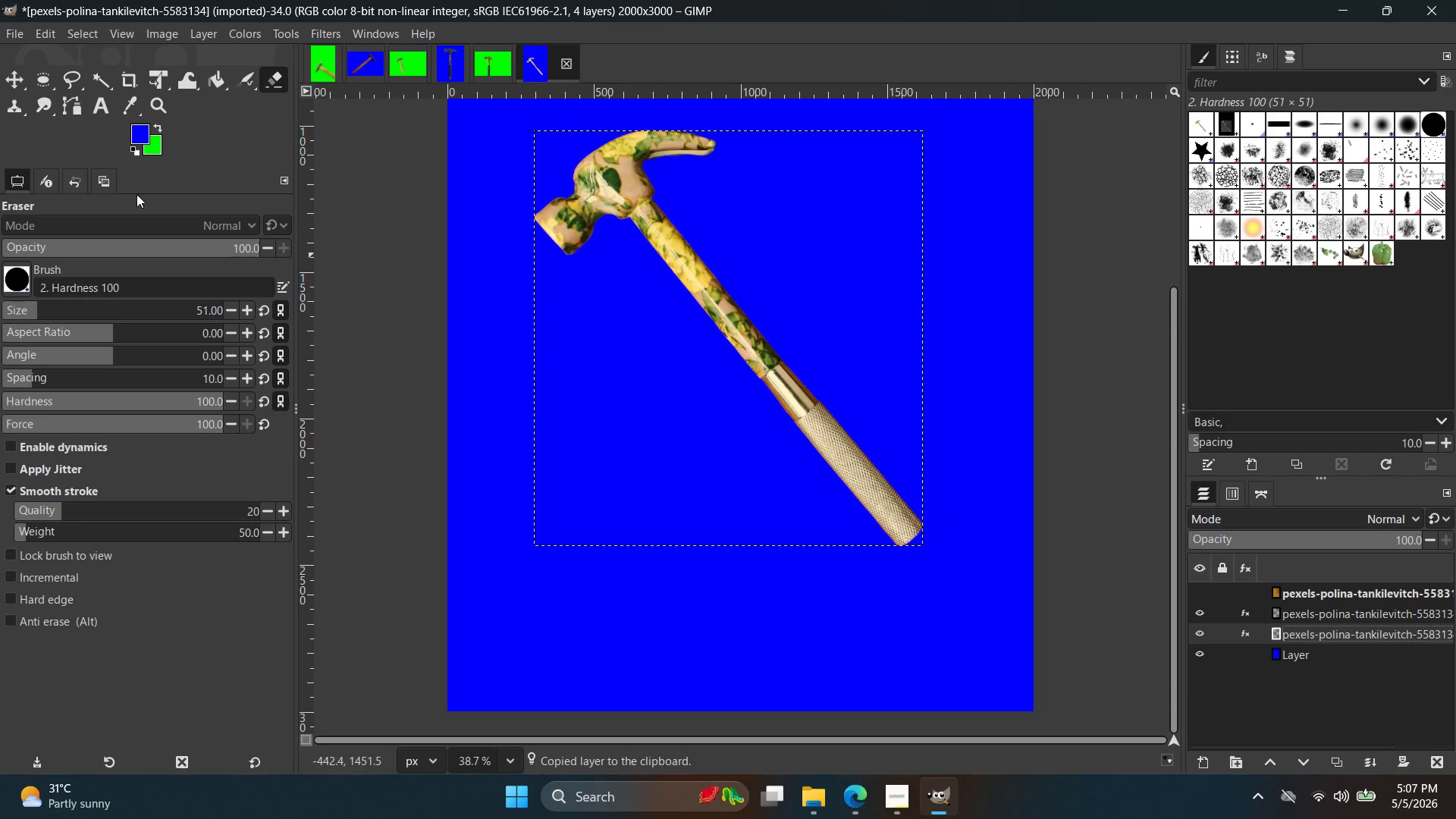 
left_click([11, 75])
 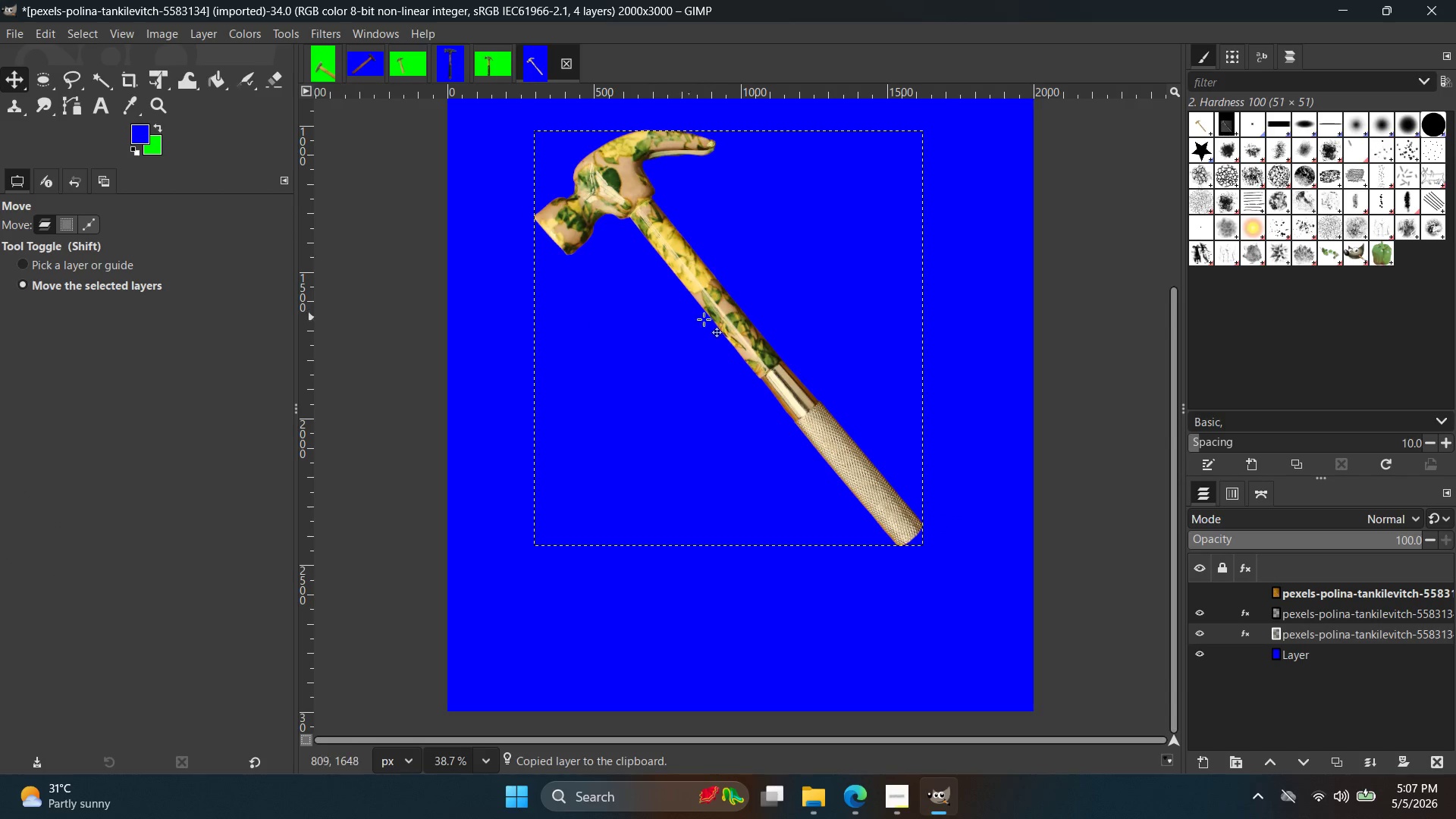 
left_click_drag(start_coordinate=[733, 321], to_coordinate=[736, 331])
 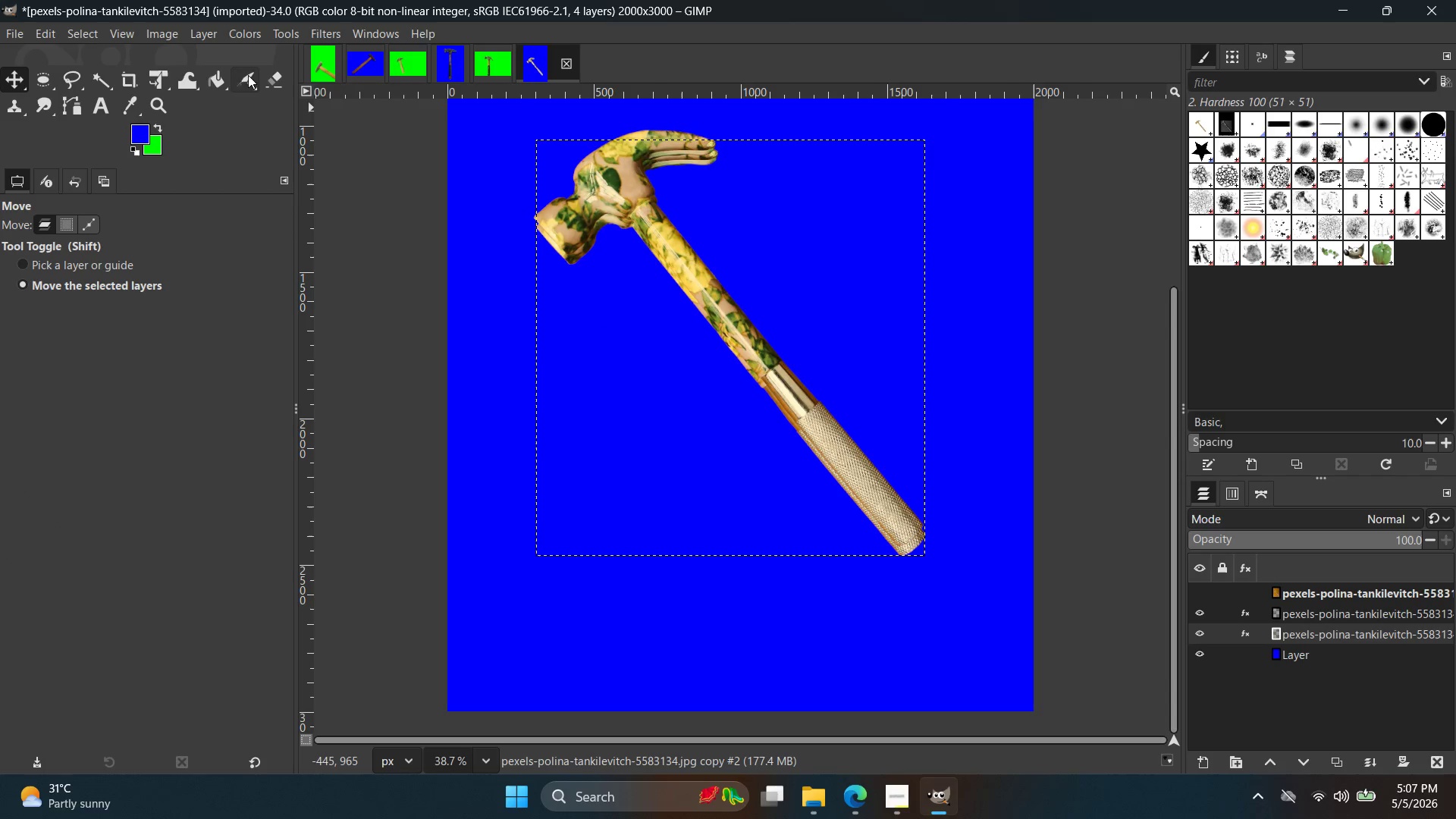 
left_click([254, 36])
 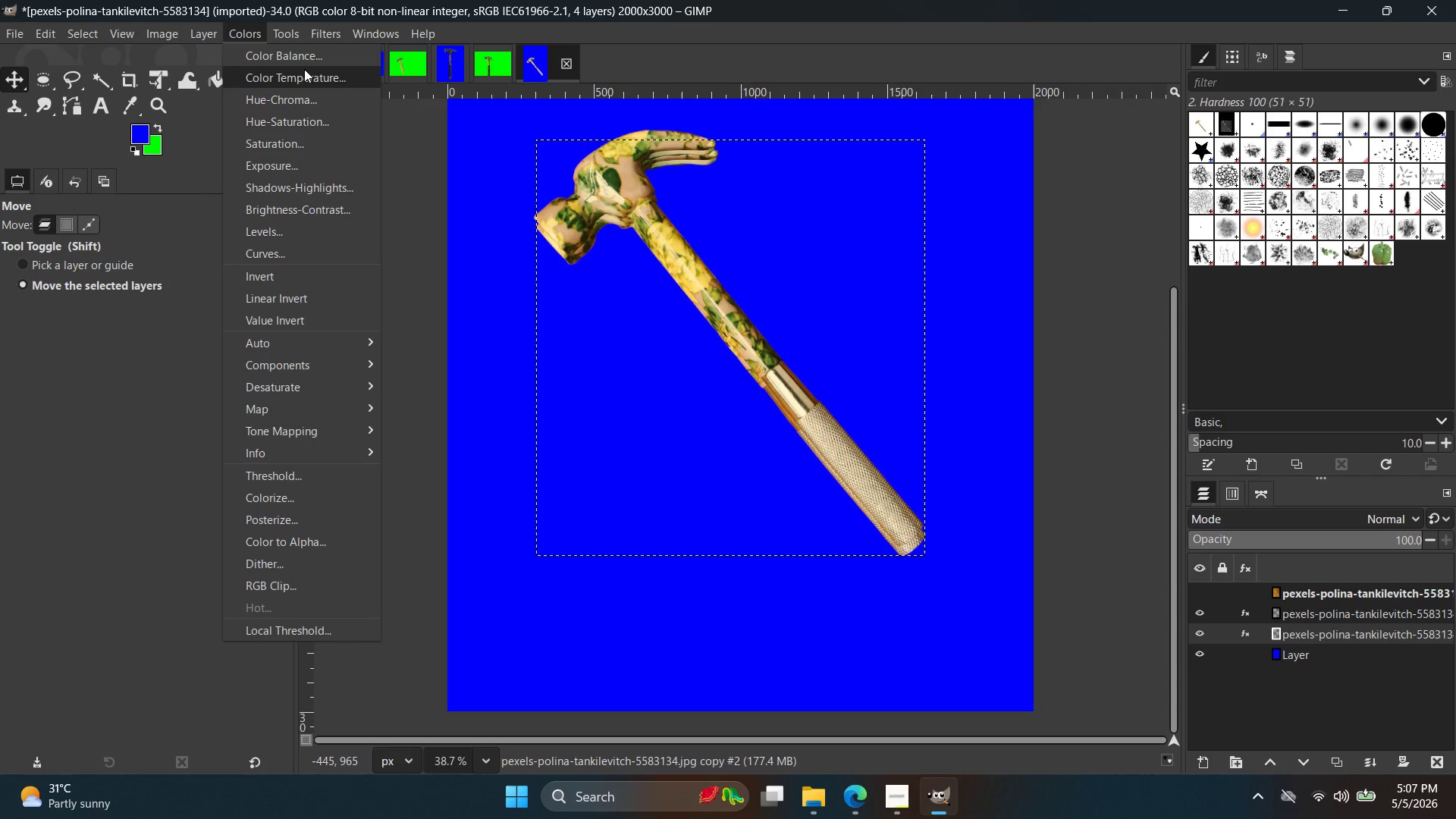 
wait(5.94)
 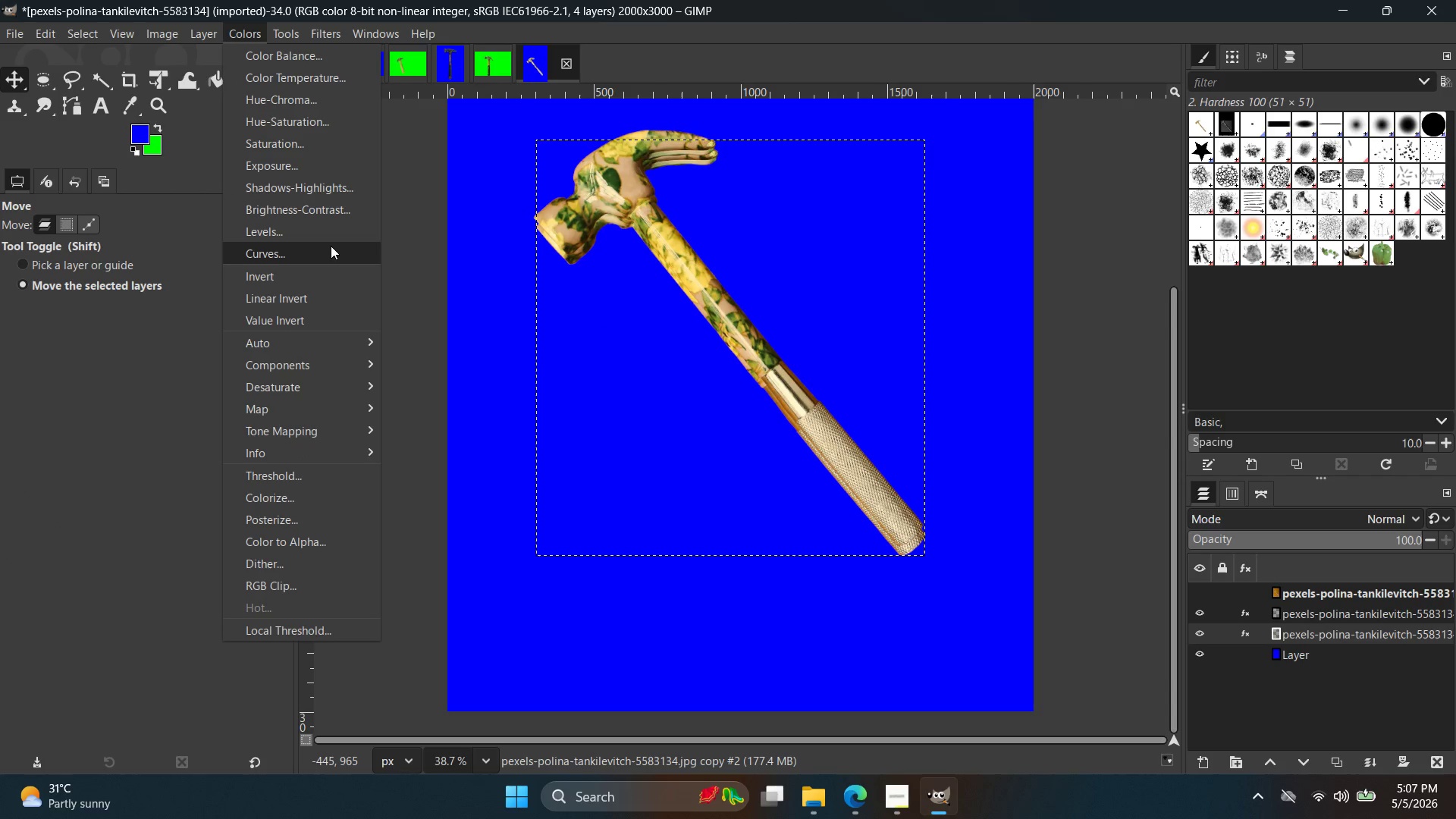 
left_click([292, 497])
 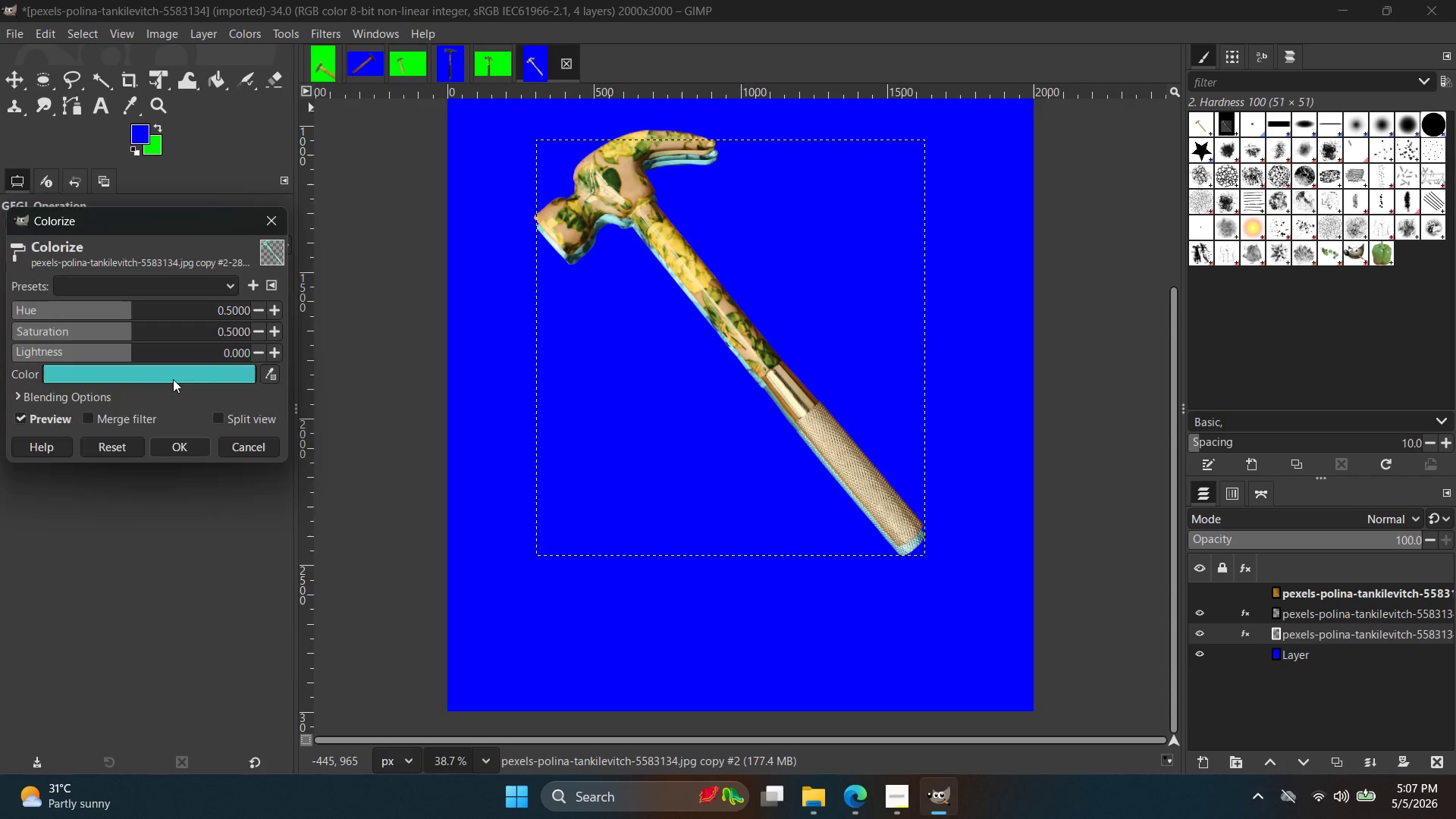 
left_click_drag(start_coordinate=[177, 334], to_coordinate=[0, 497])
 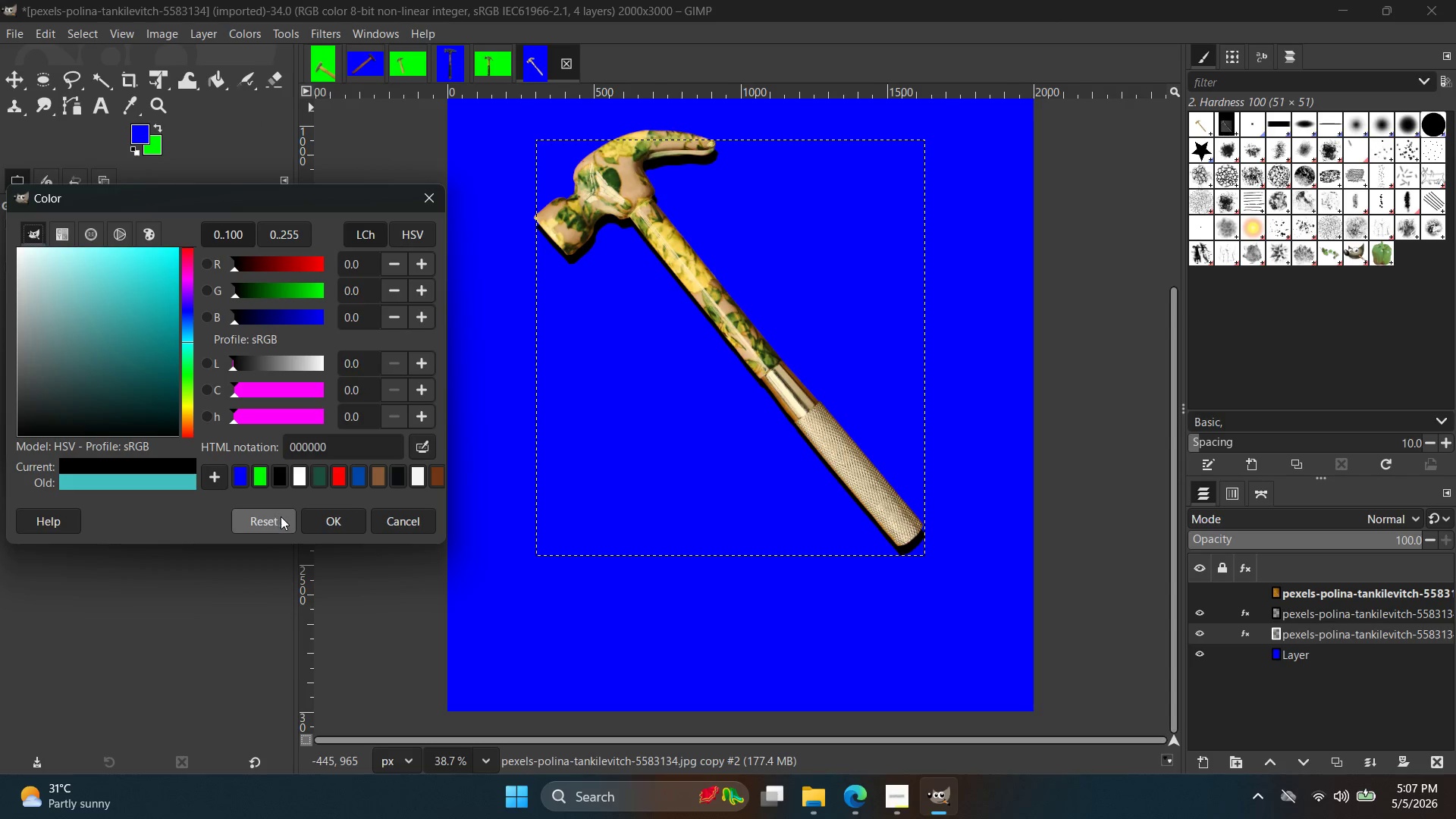 
left_click([312, 519])
 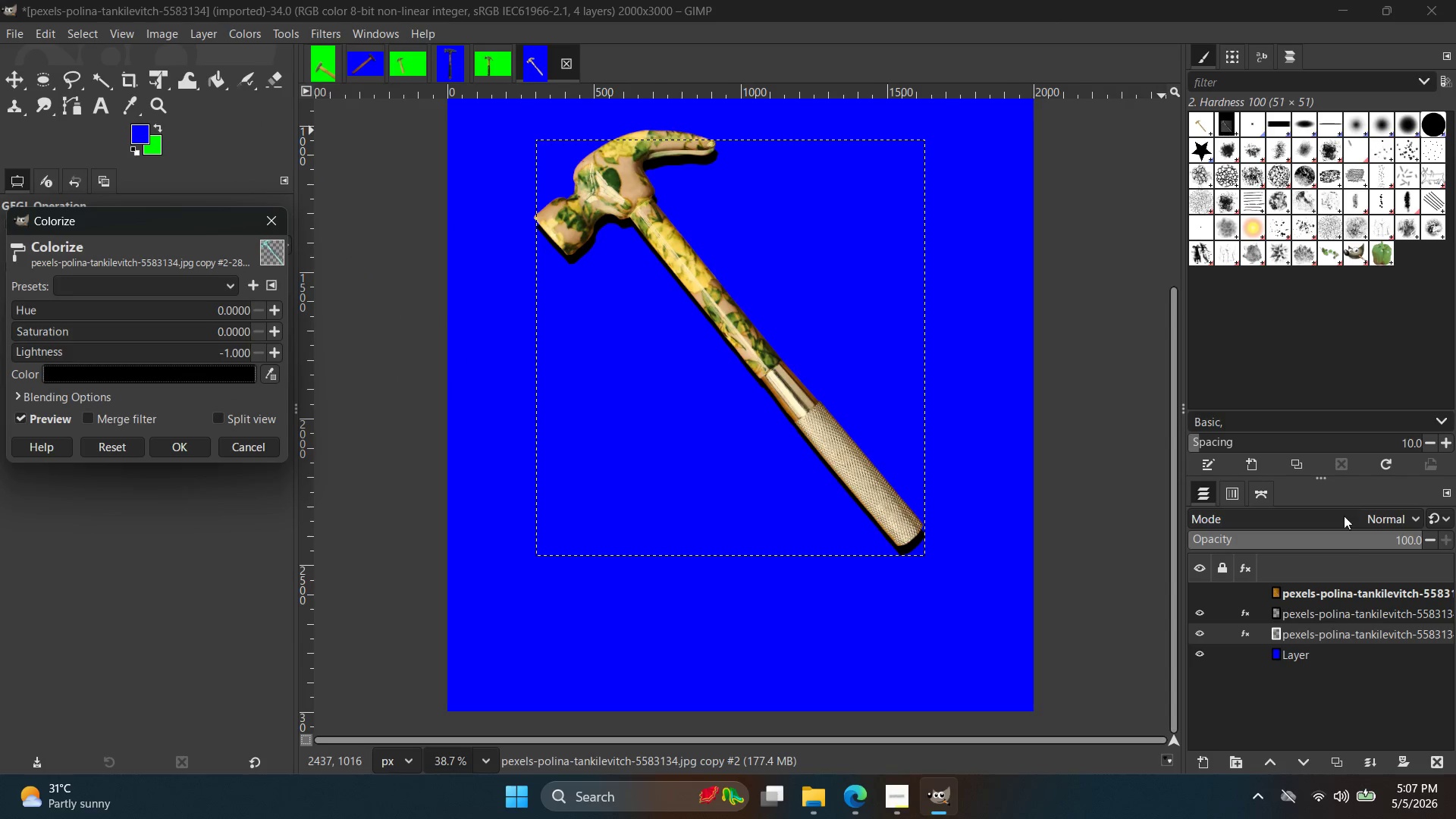 
left_click_drag(start_coordinate=[1365, 535], to_coordinate=[1314, 537])
 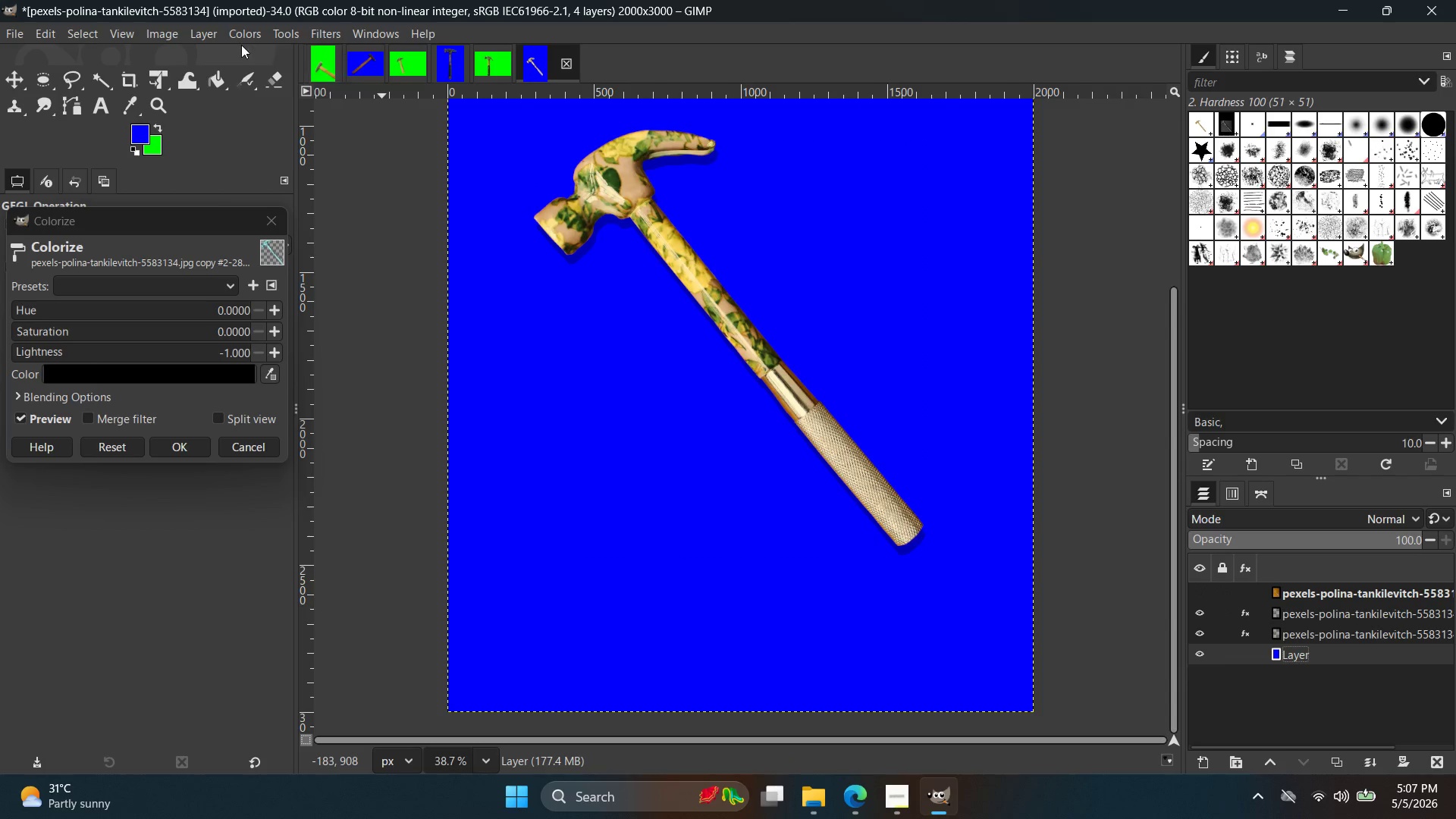 
left_click([1334, 638])
 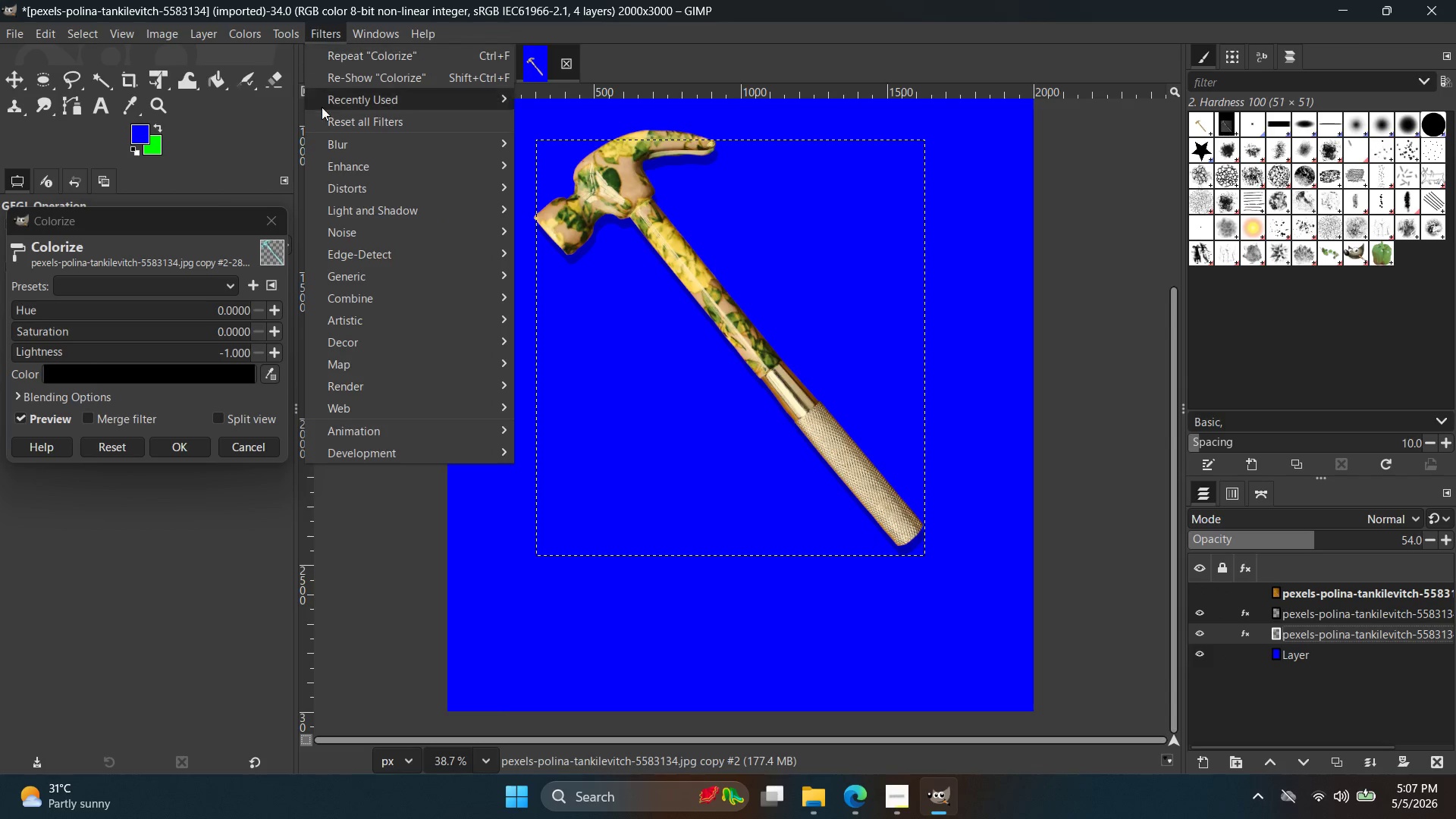 
left_click([350, 140])
 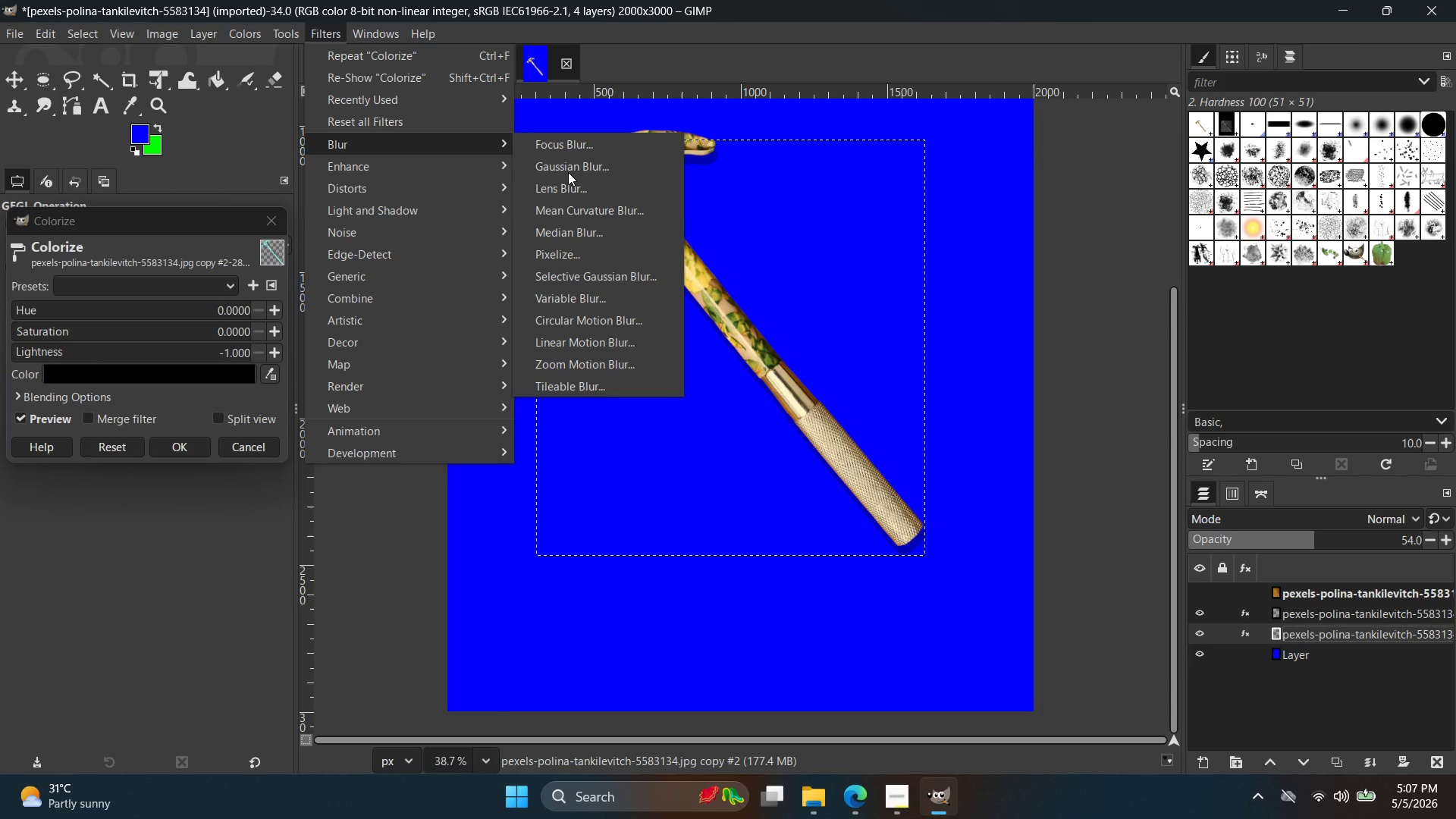 
left_click([566, 165])
 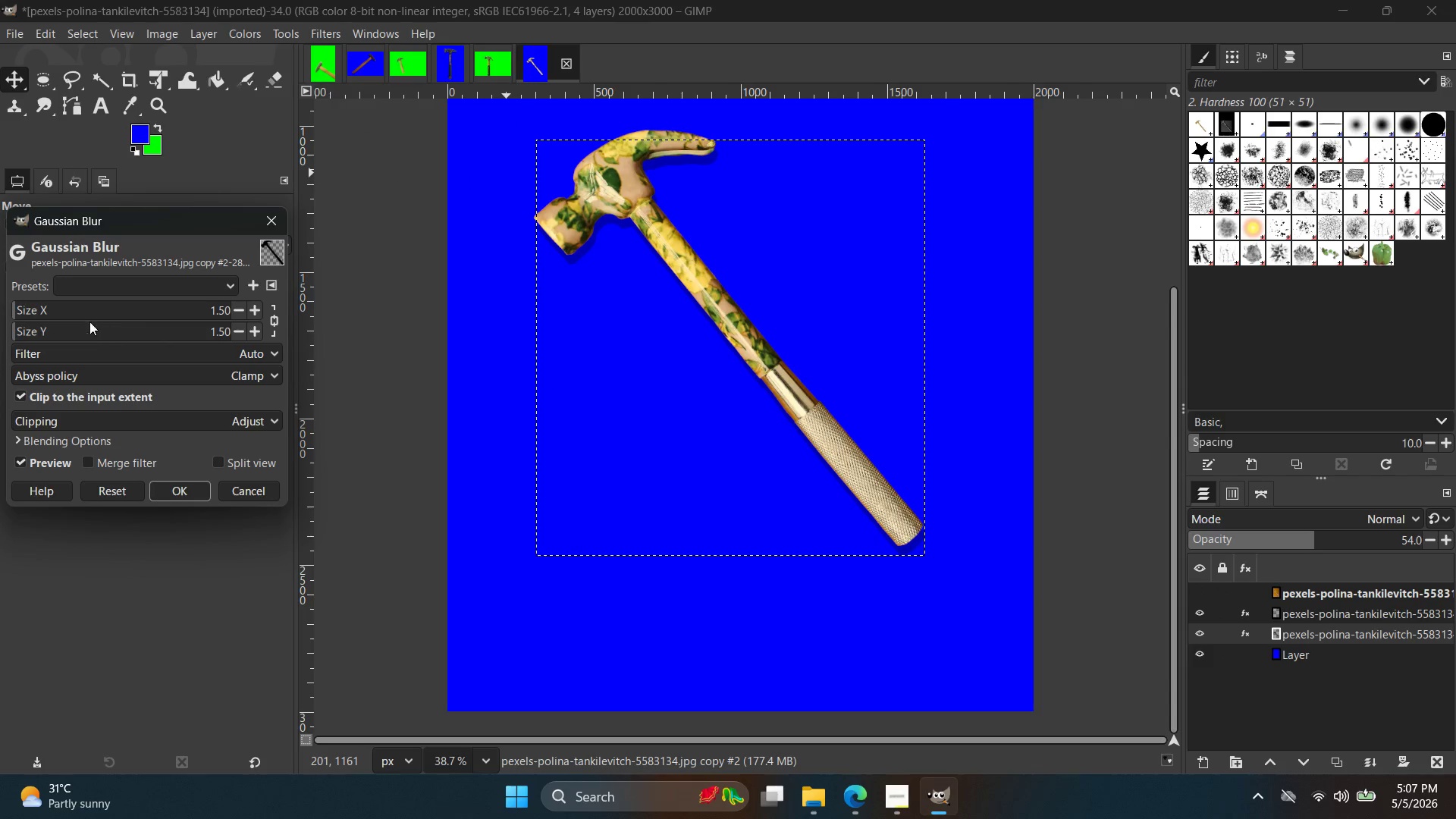 
left_click_drag(start_coordinate=[65, 312], to_coordinate=[69, 308])
 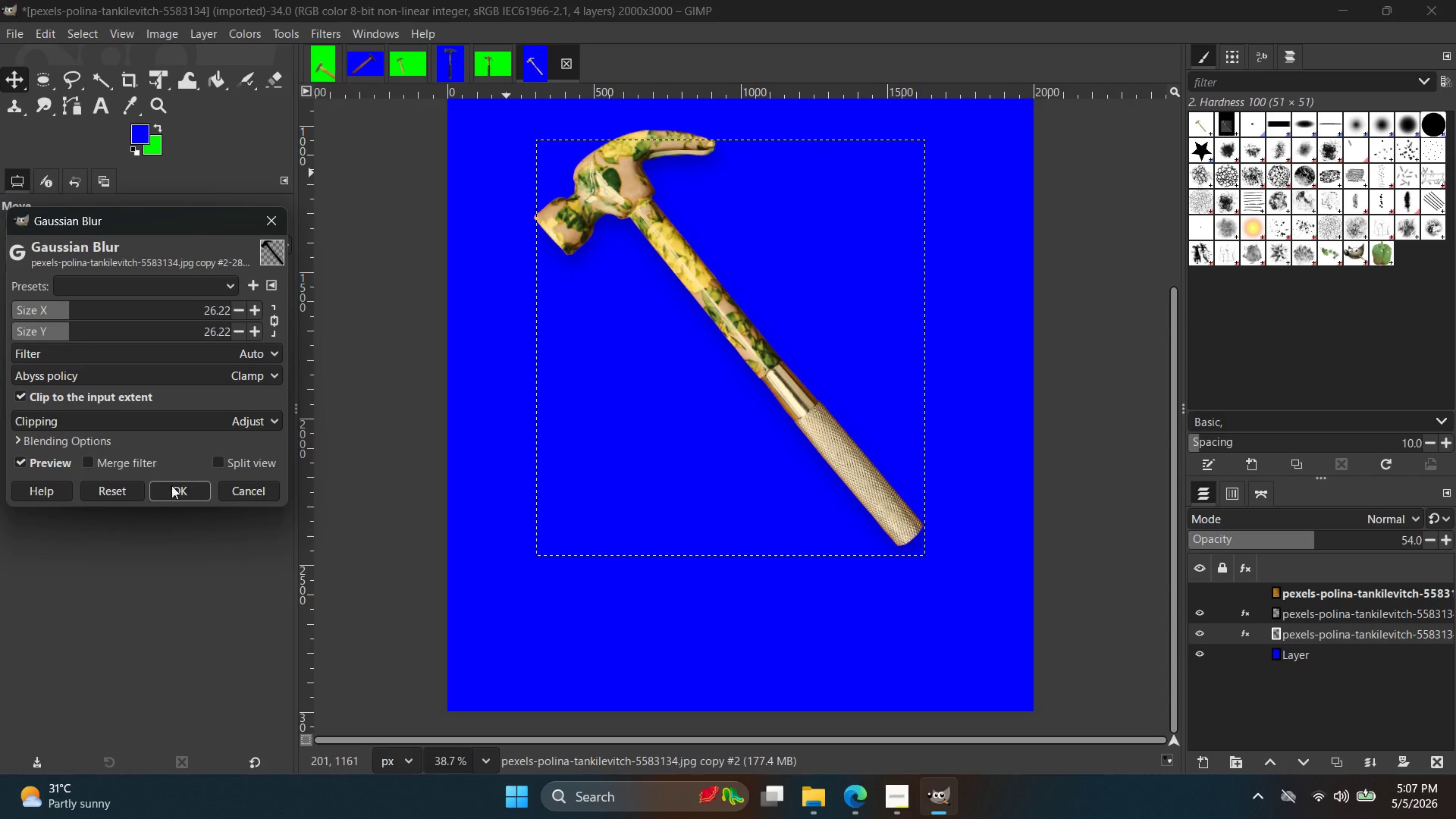 
left_click([169, 492])
 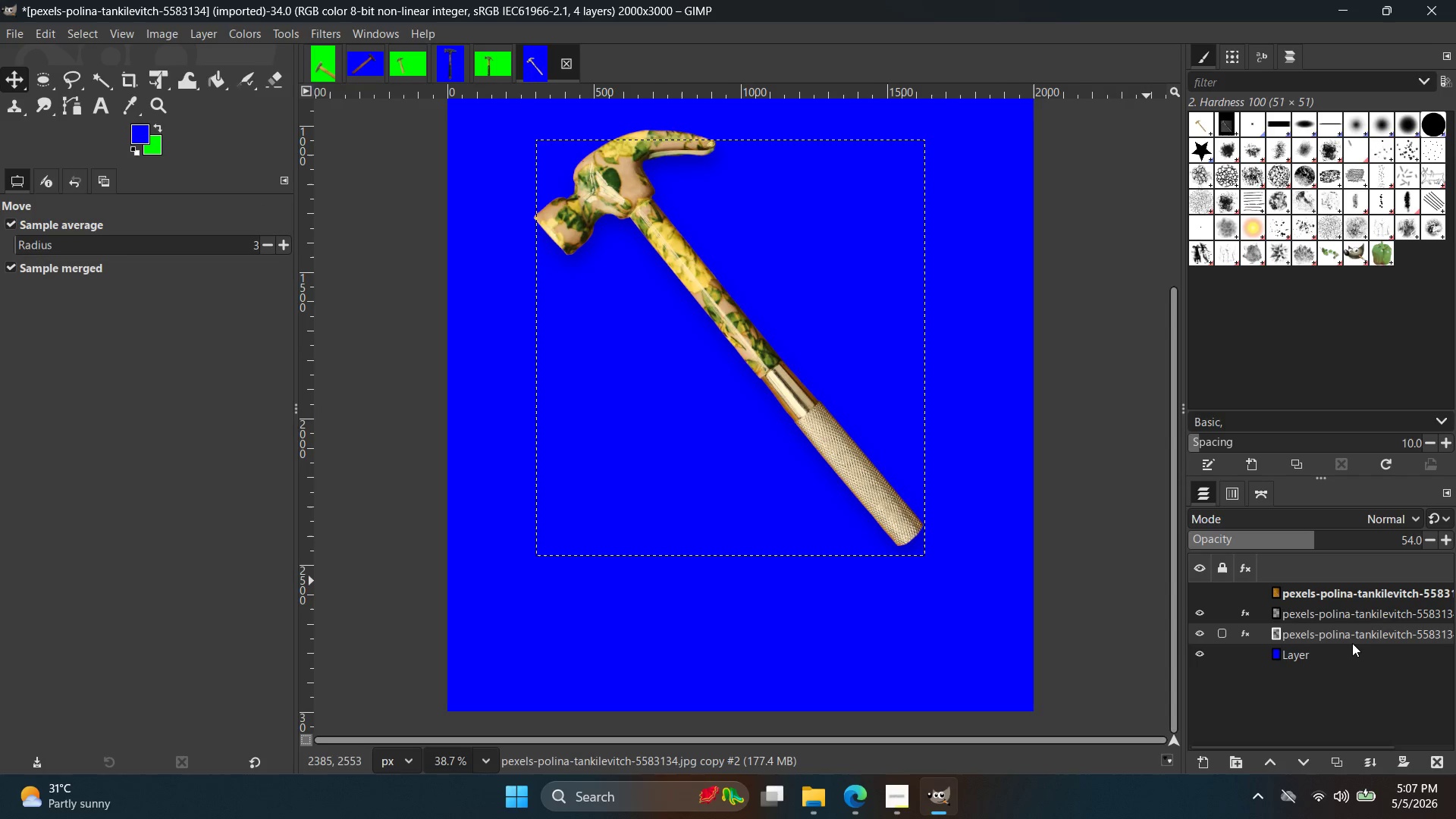 
double_click([1341, 658])
 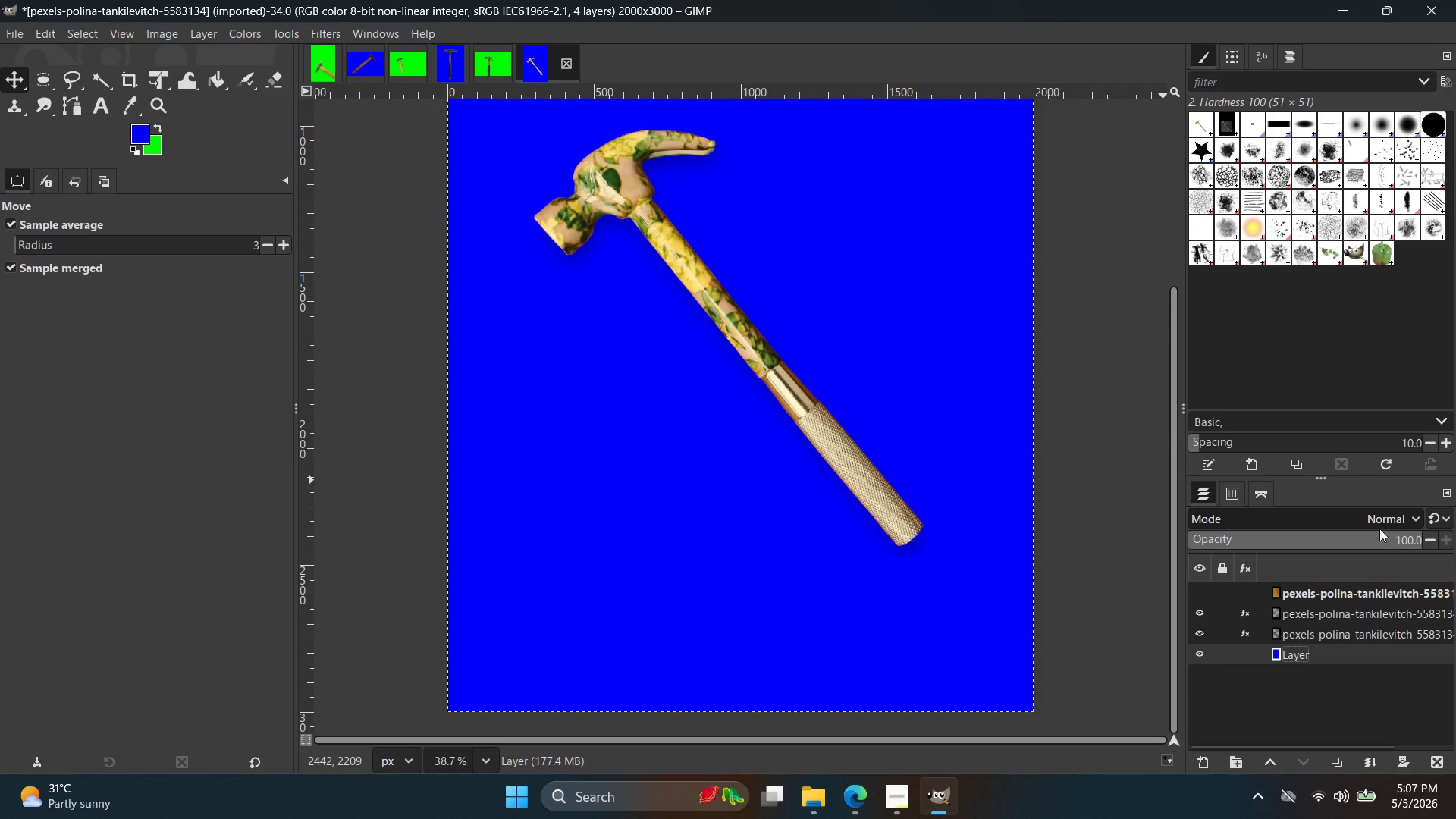 
left_click([1334, 617])
 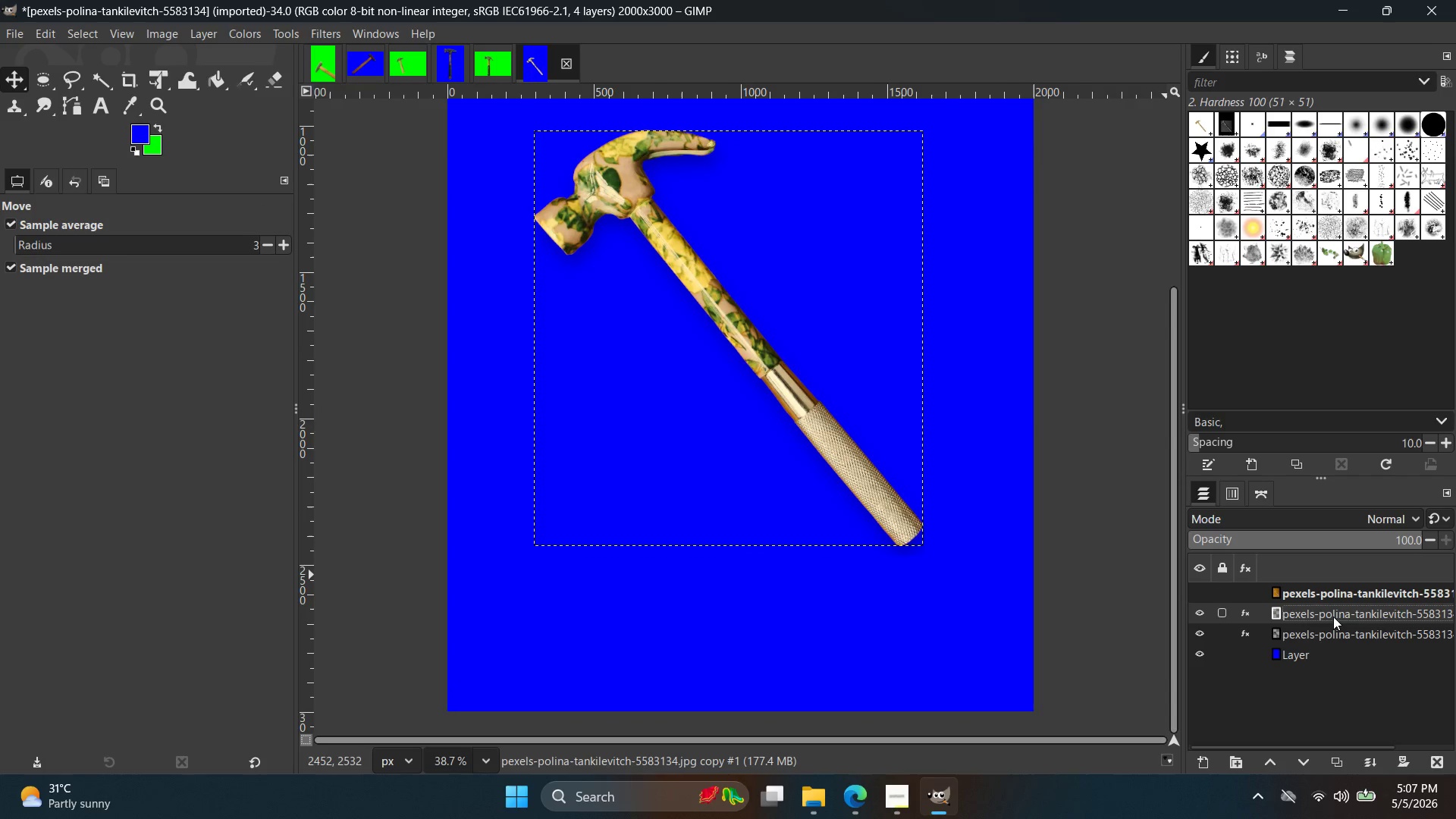 
key(Control+Z)
 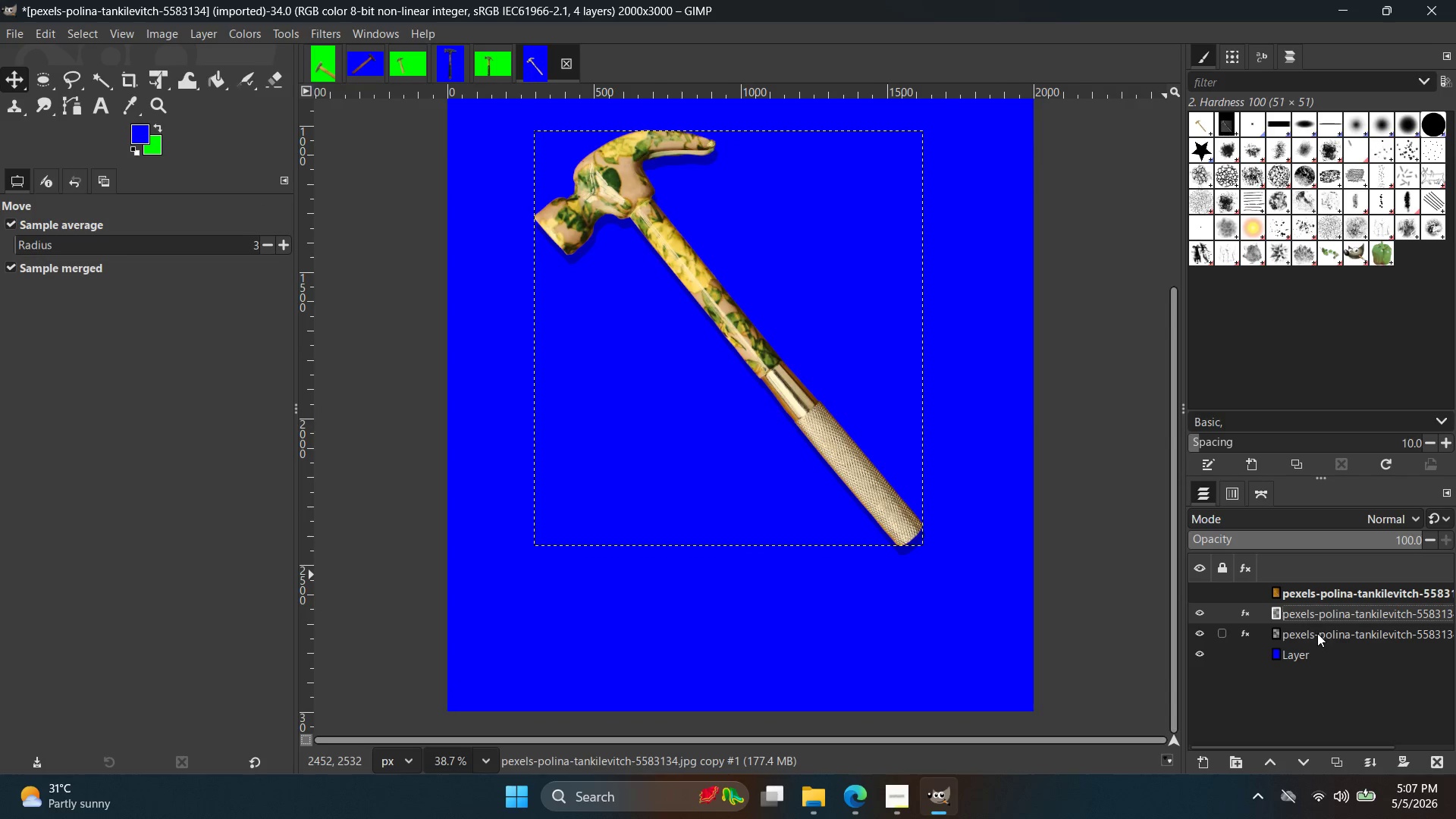 
left_click([1345, 635])
 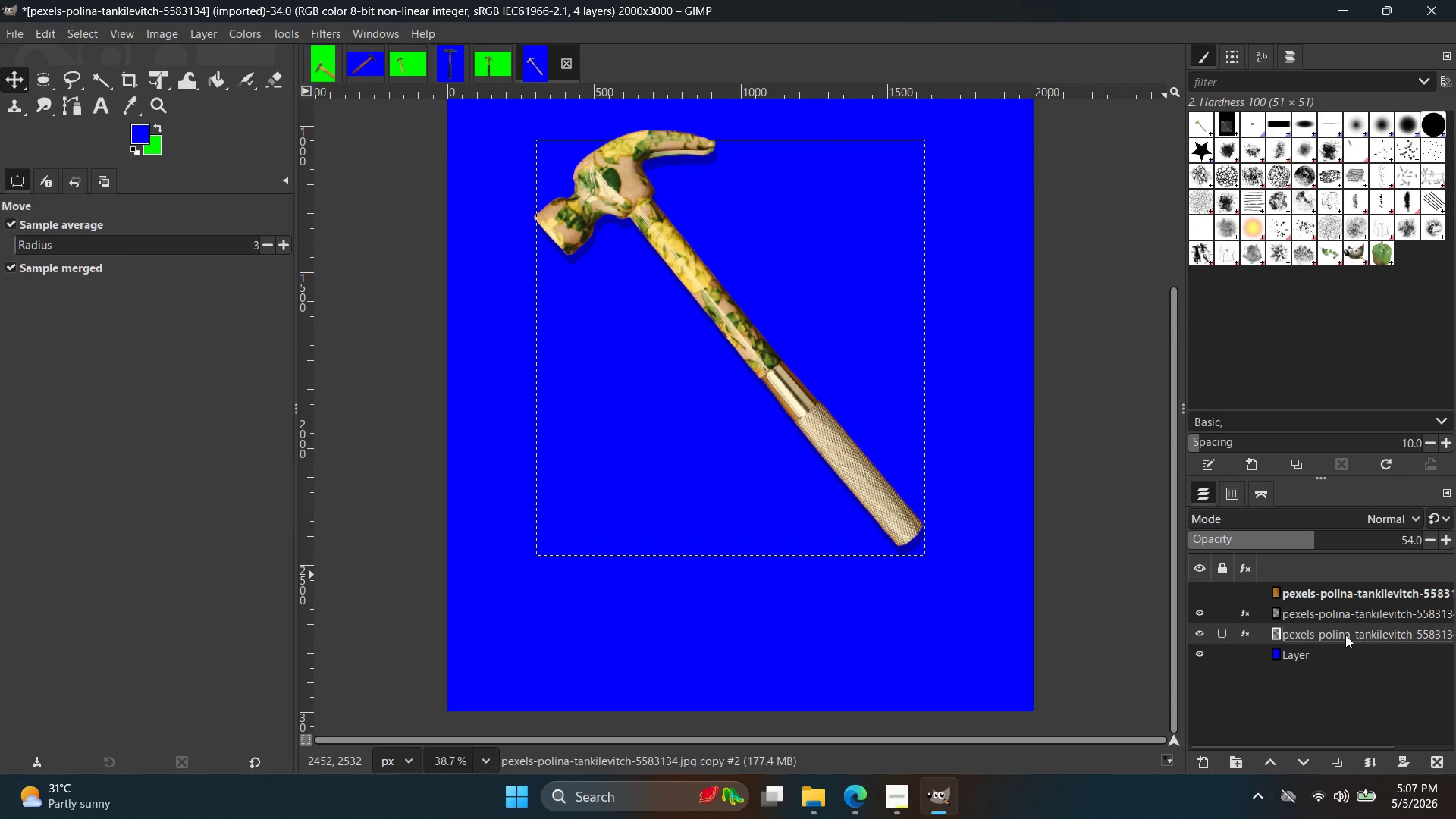 
key(Control+C)
 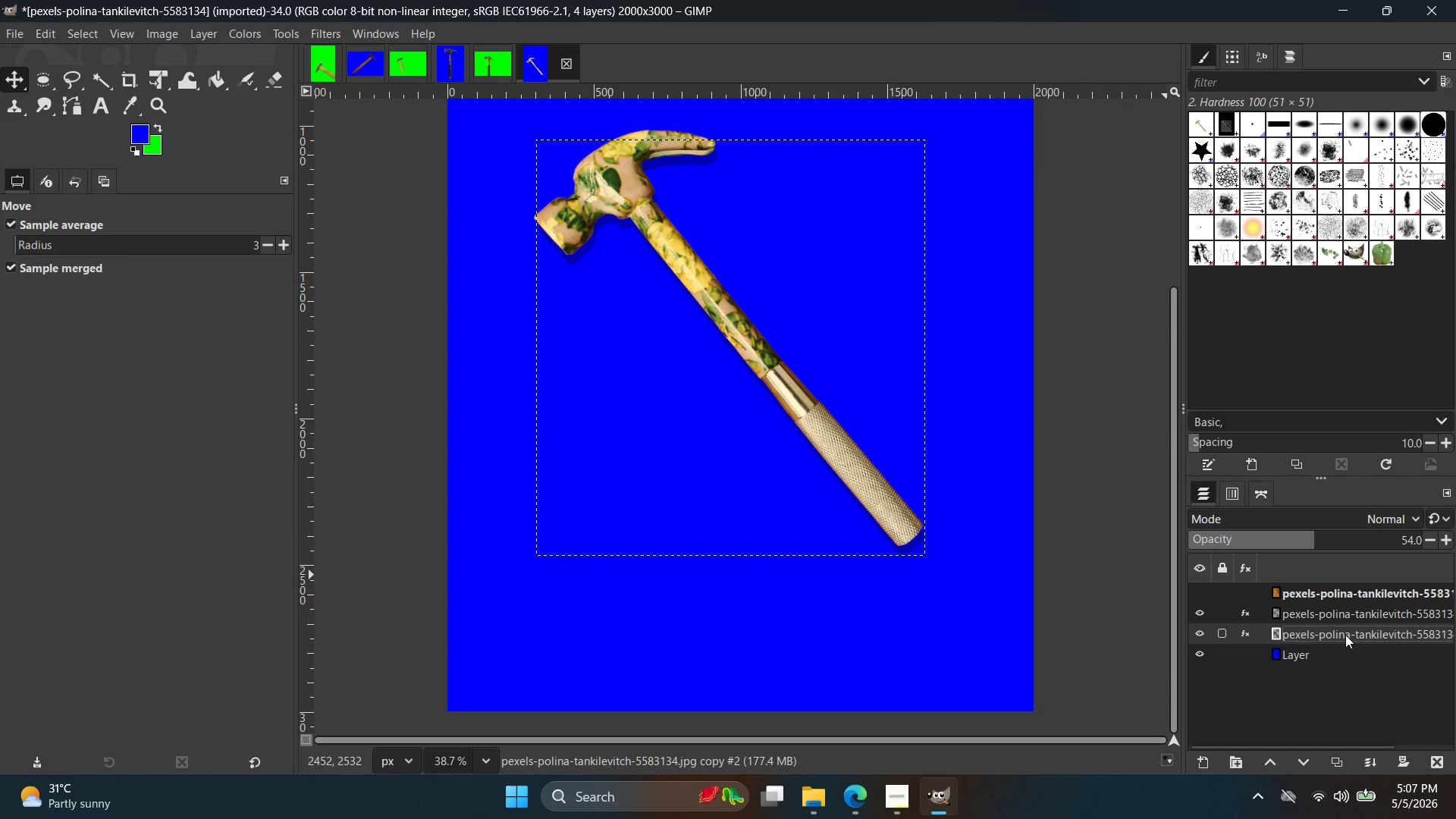 
key(Control+V)
 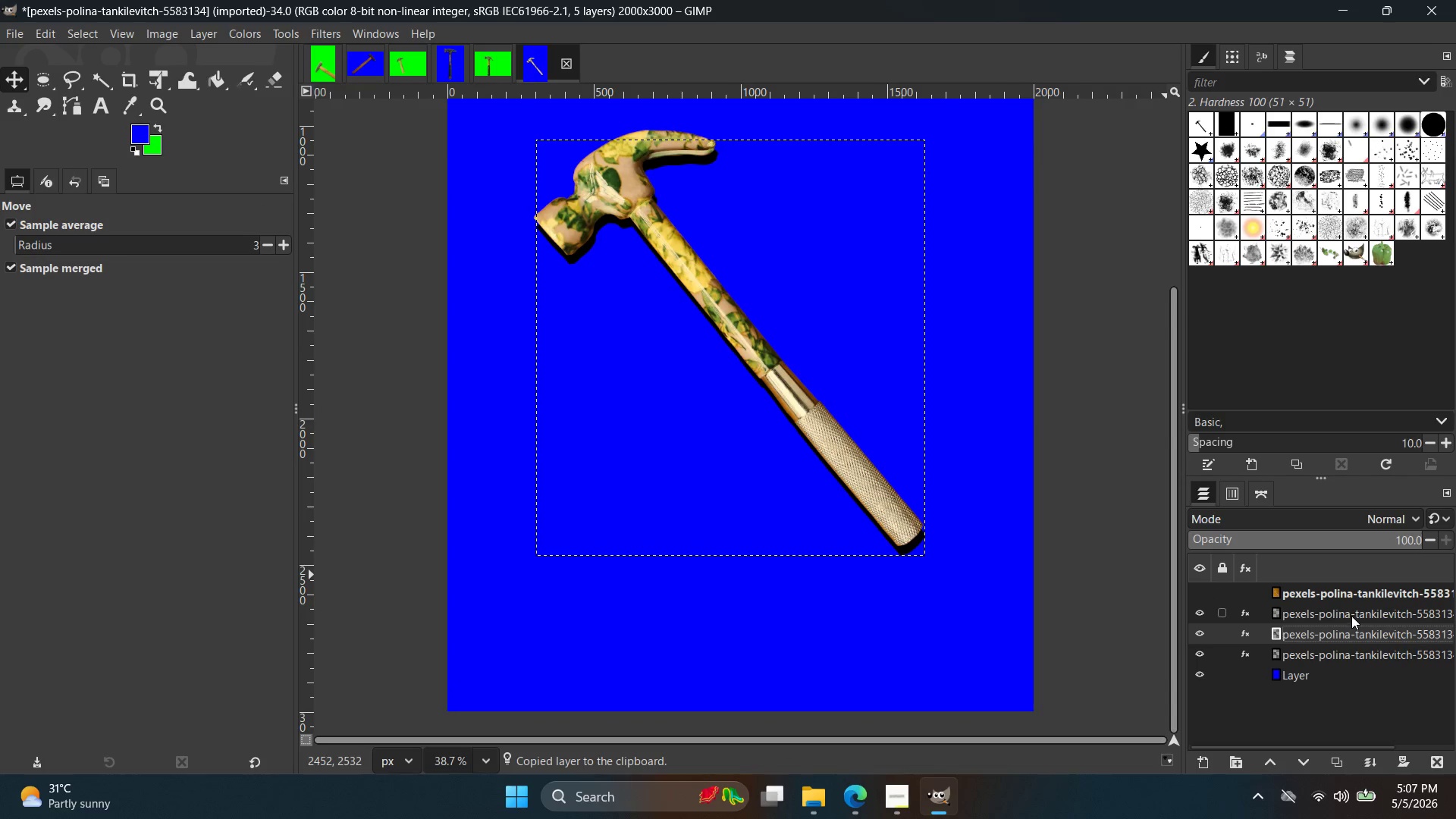 
left_click([1356, 648])
 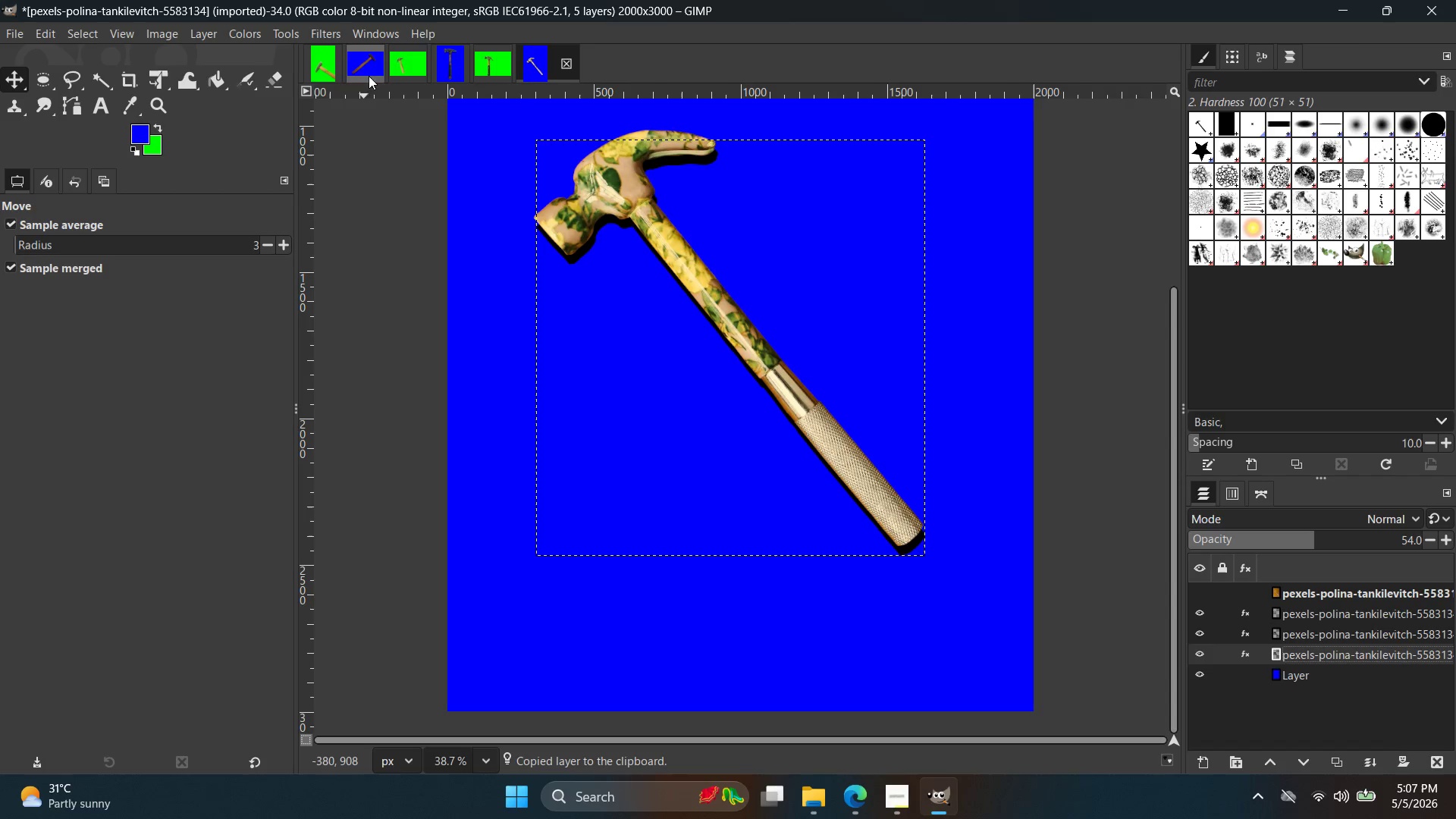 
left_click([333, 37])
 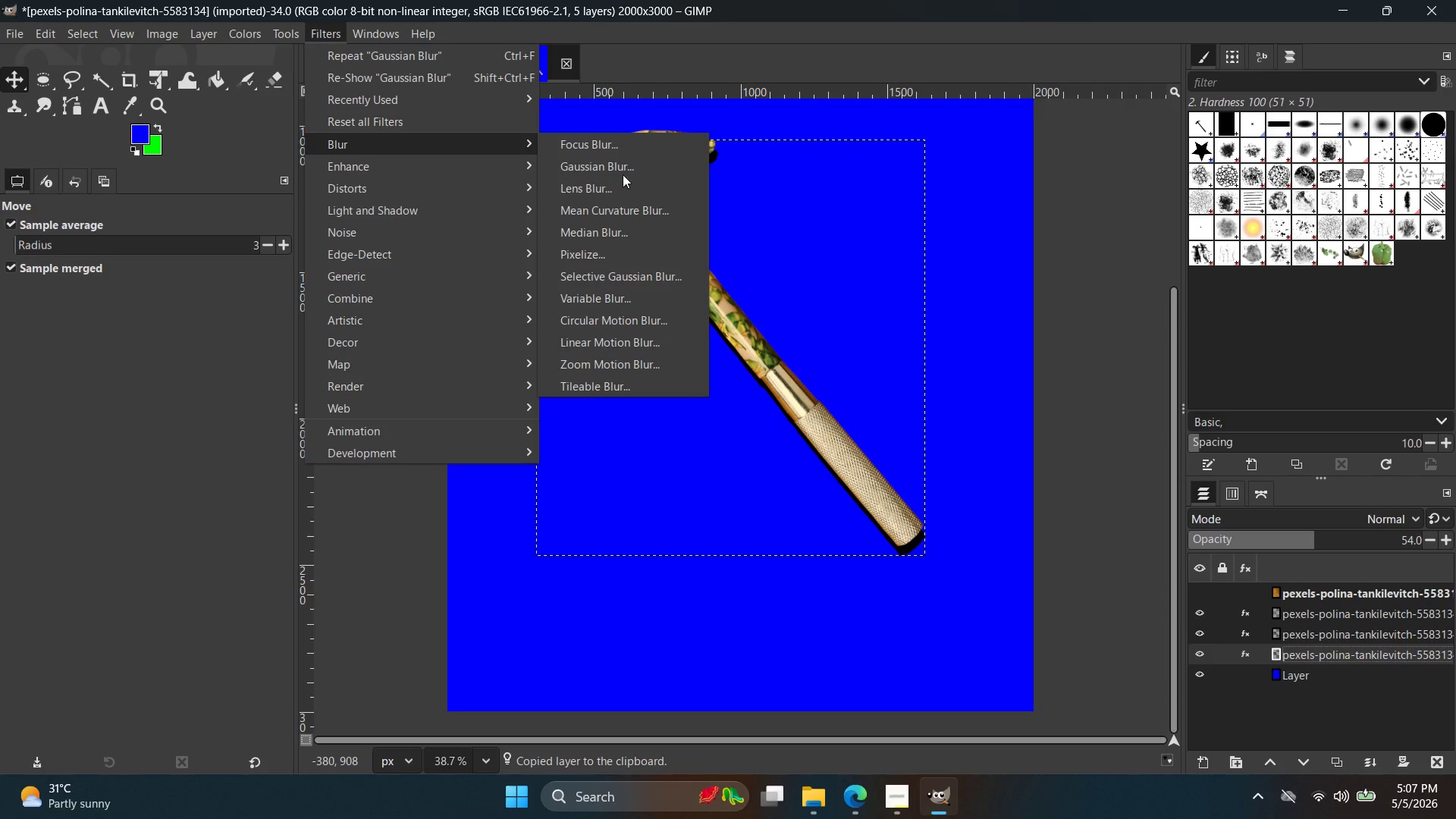 
left_click([615, 169])
 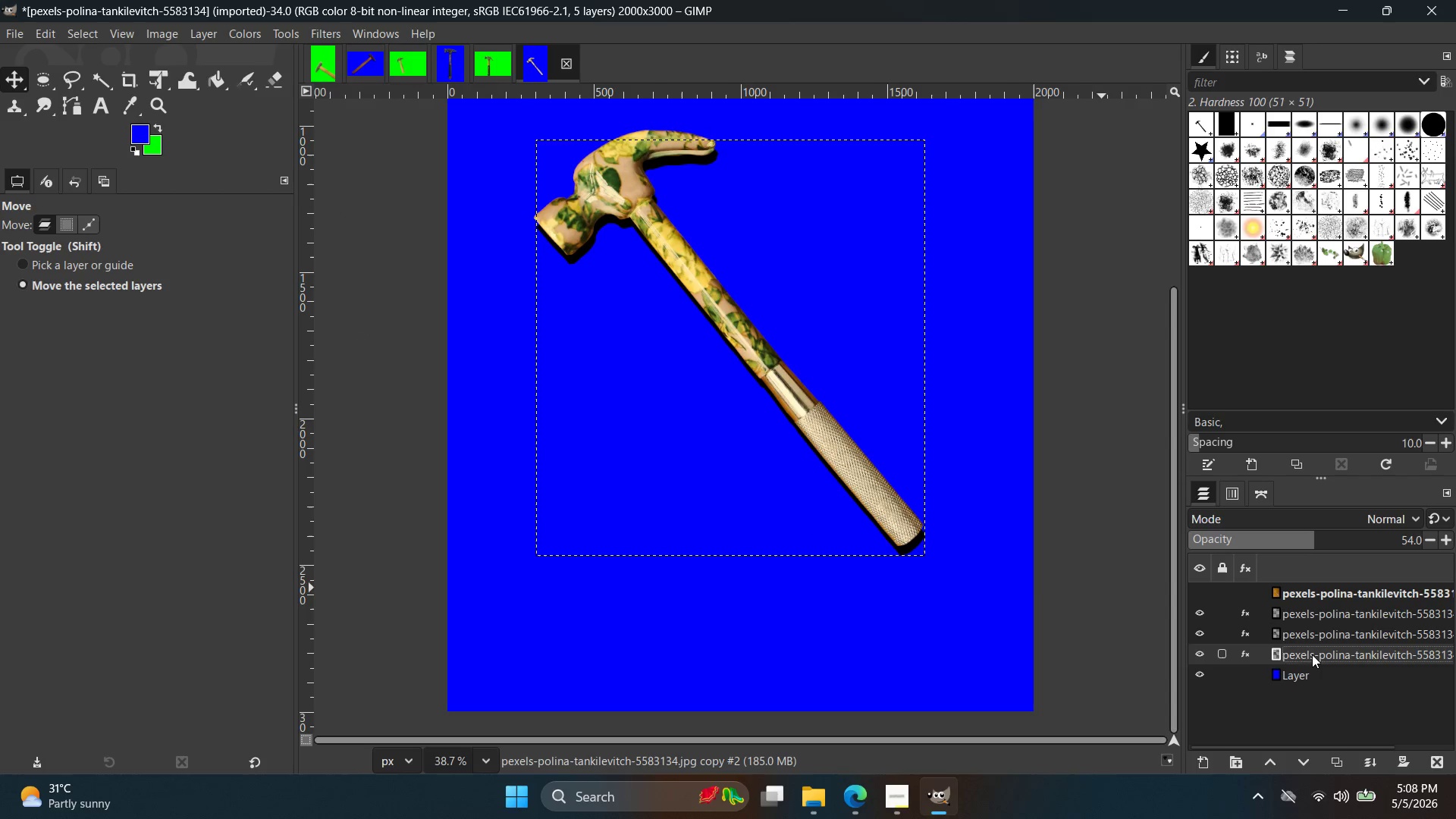 
left_click([1202, 653])
 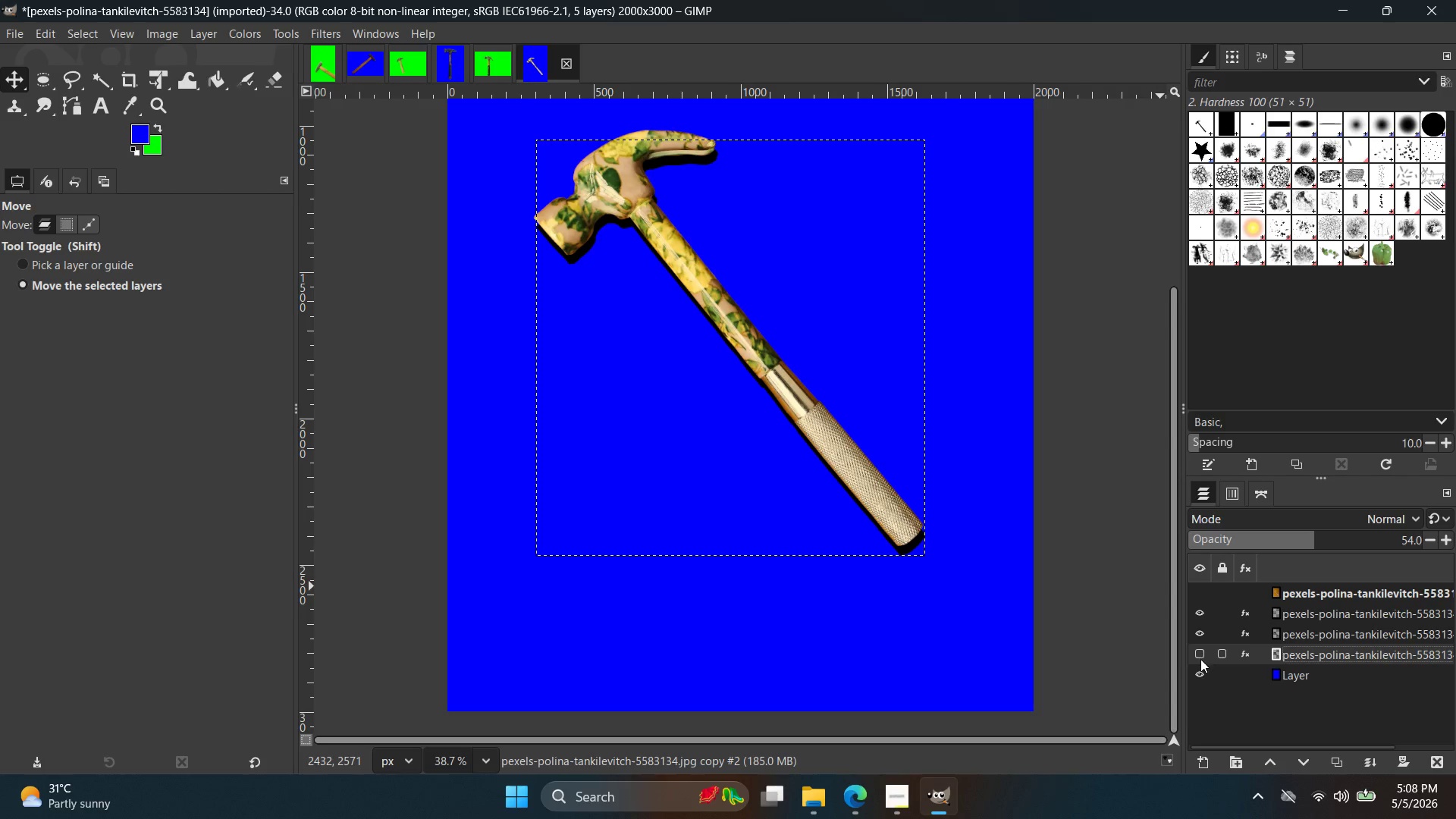 
left_click([1199, 661])
 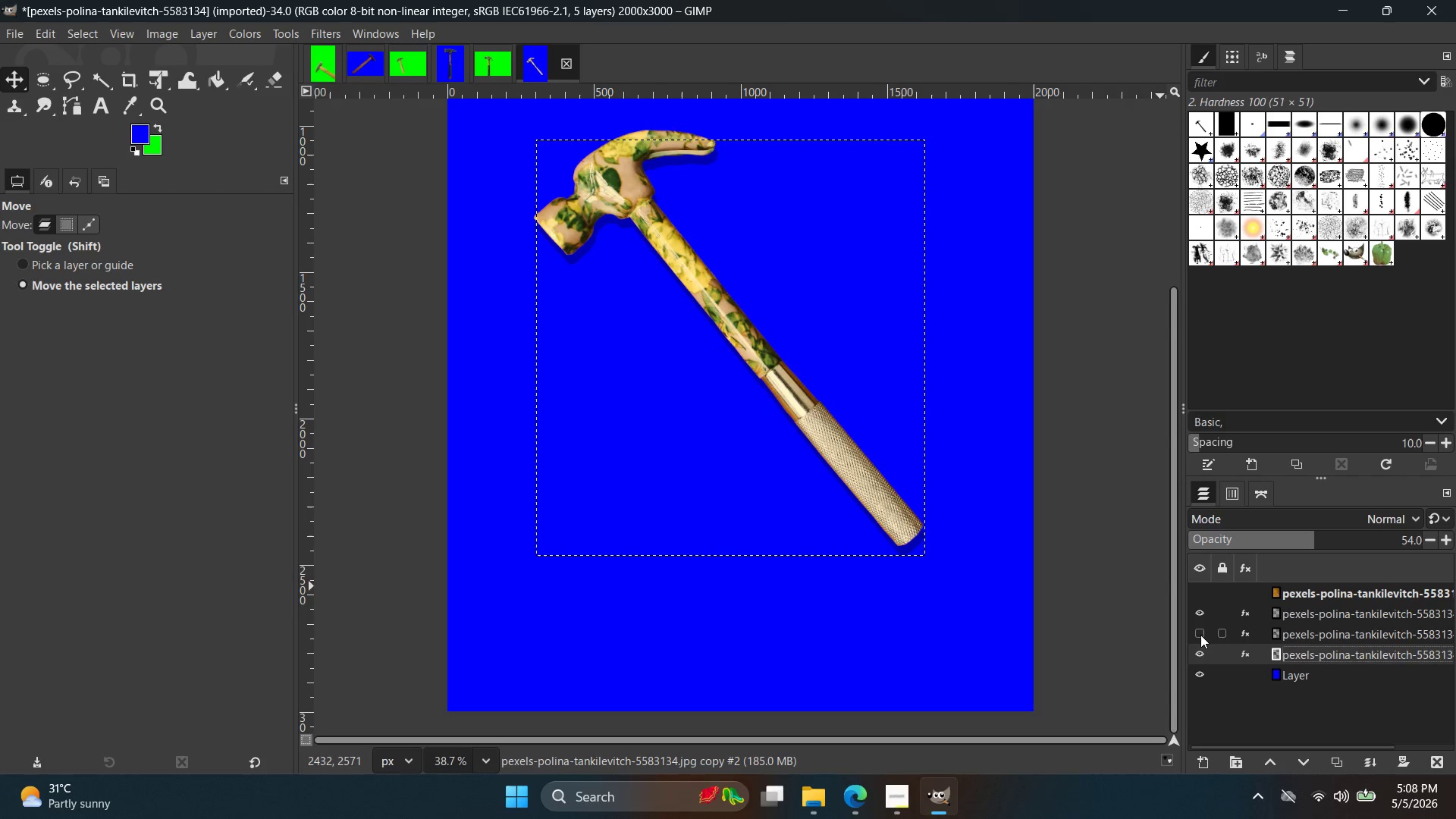 
double_click([1200, 635])
 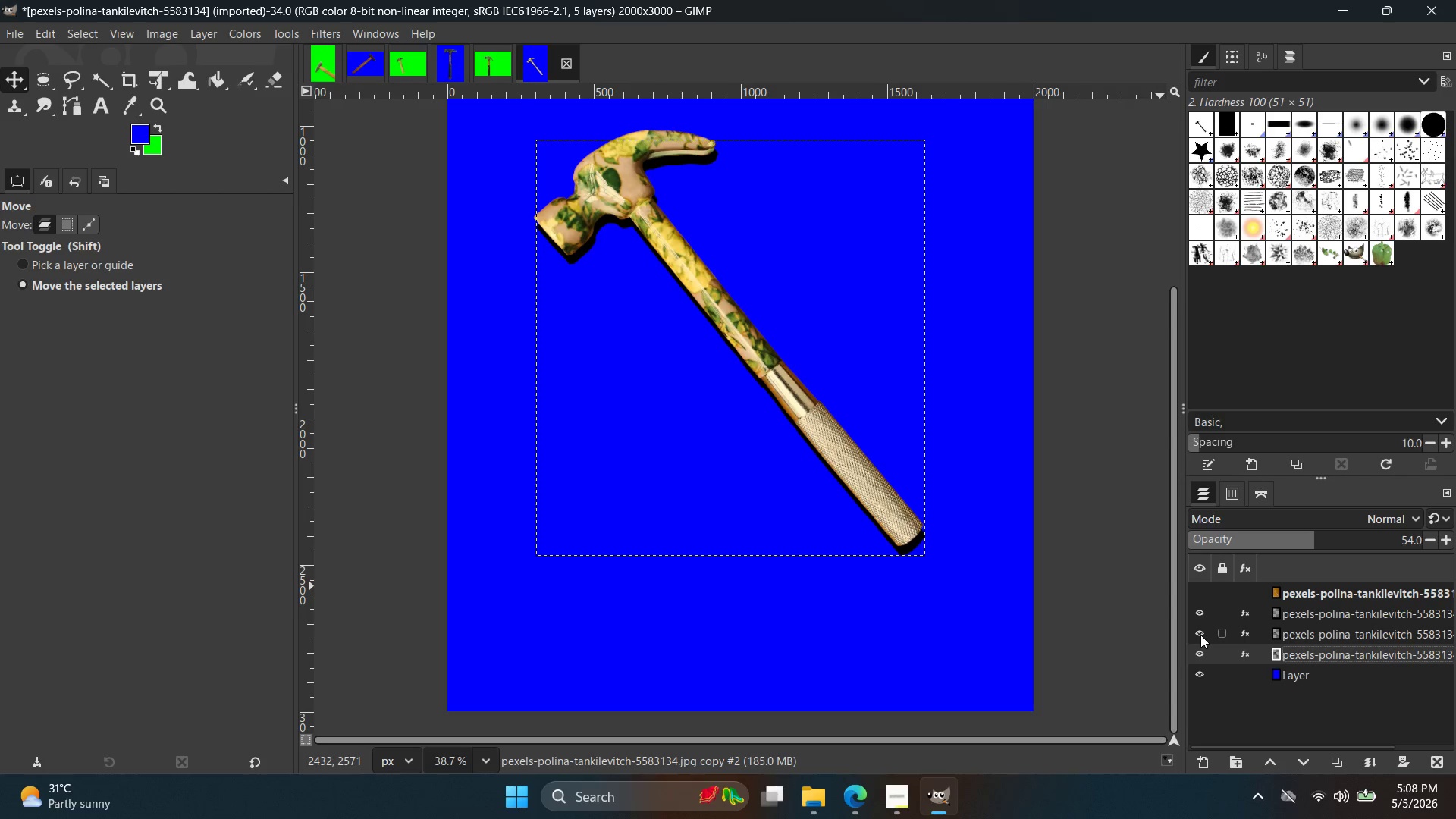 
triple_click([1200, 635])
 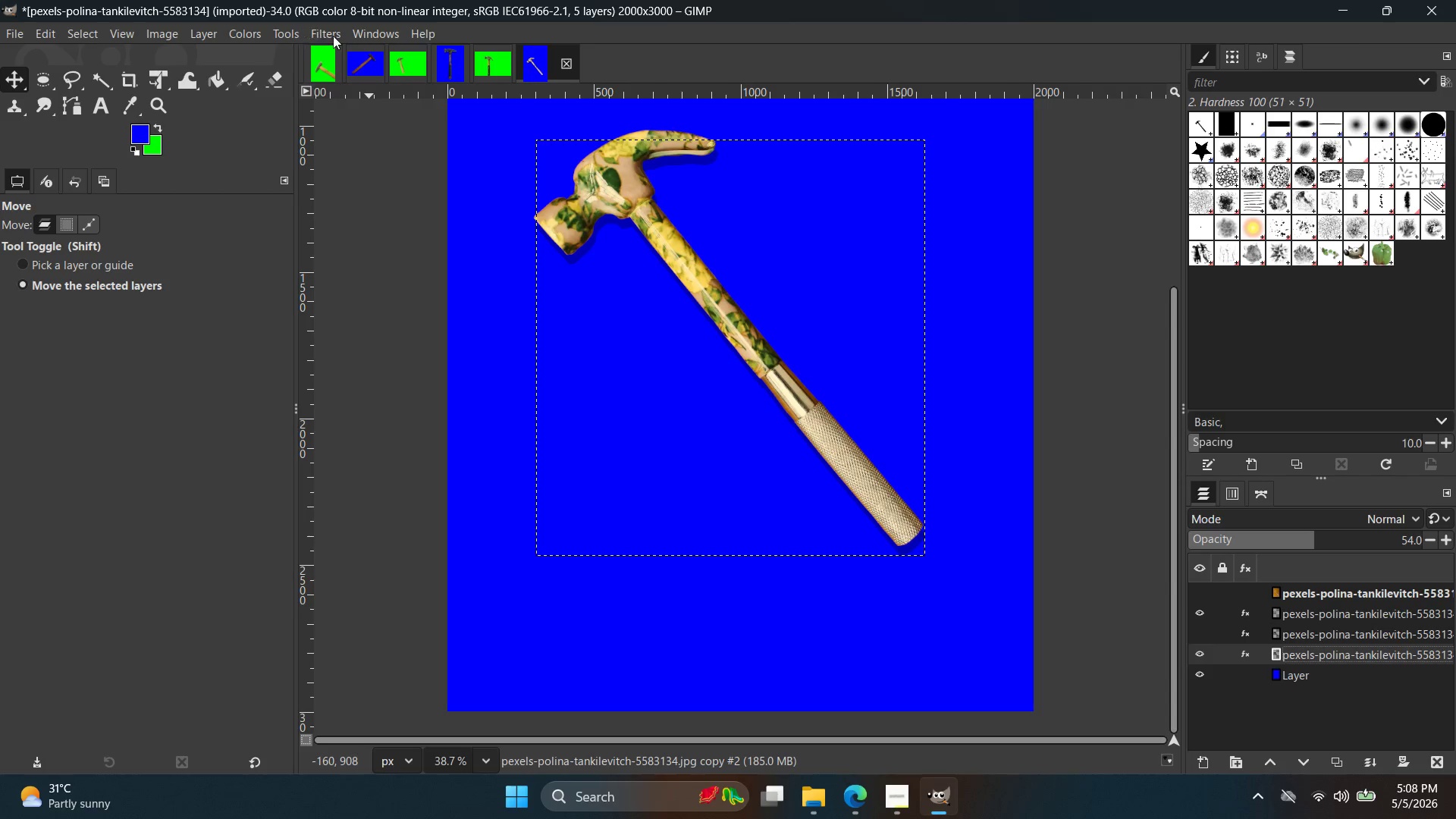 
wait(5.23)
 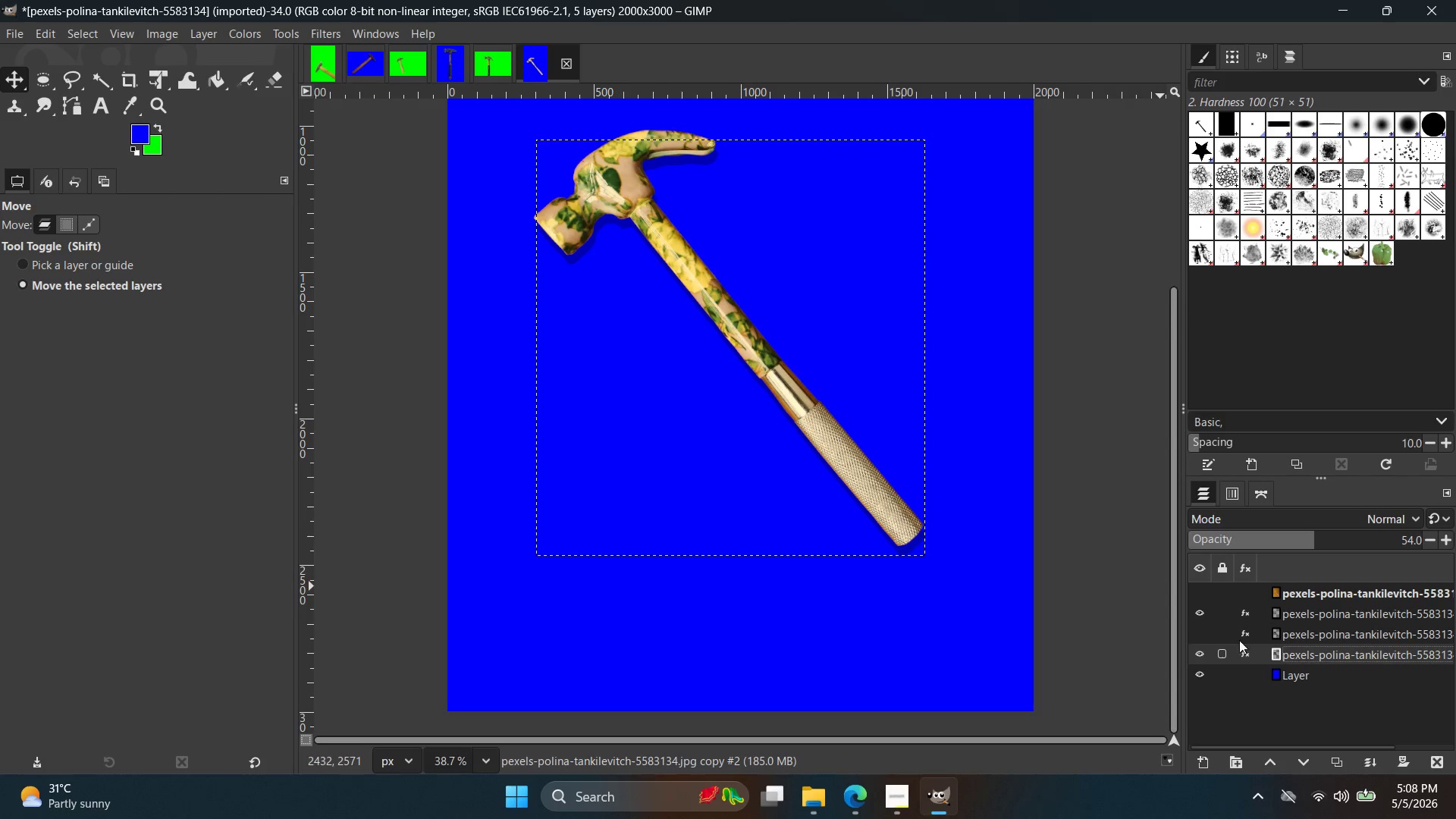 
left_click([398, 154])
 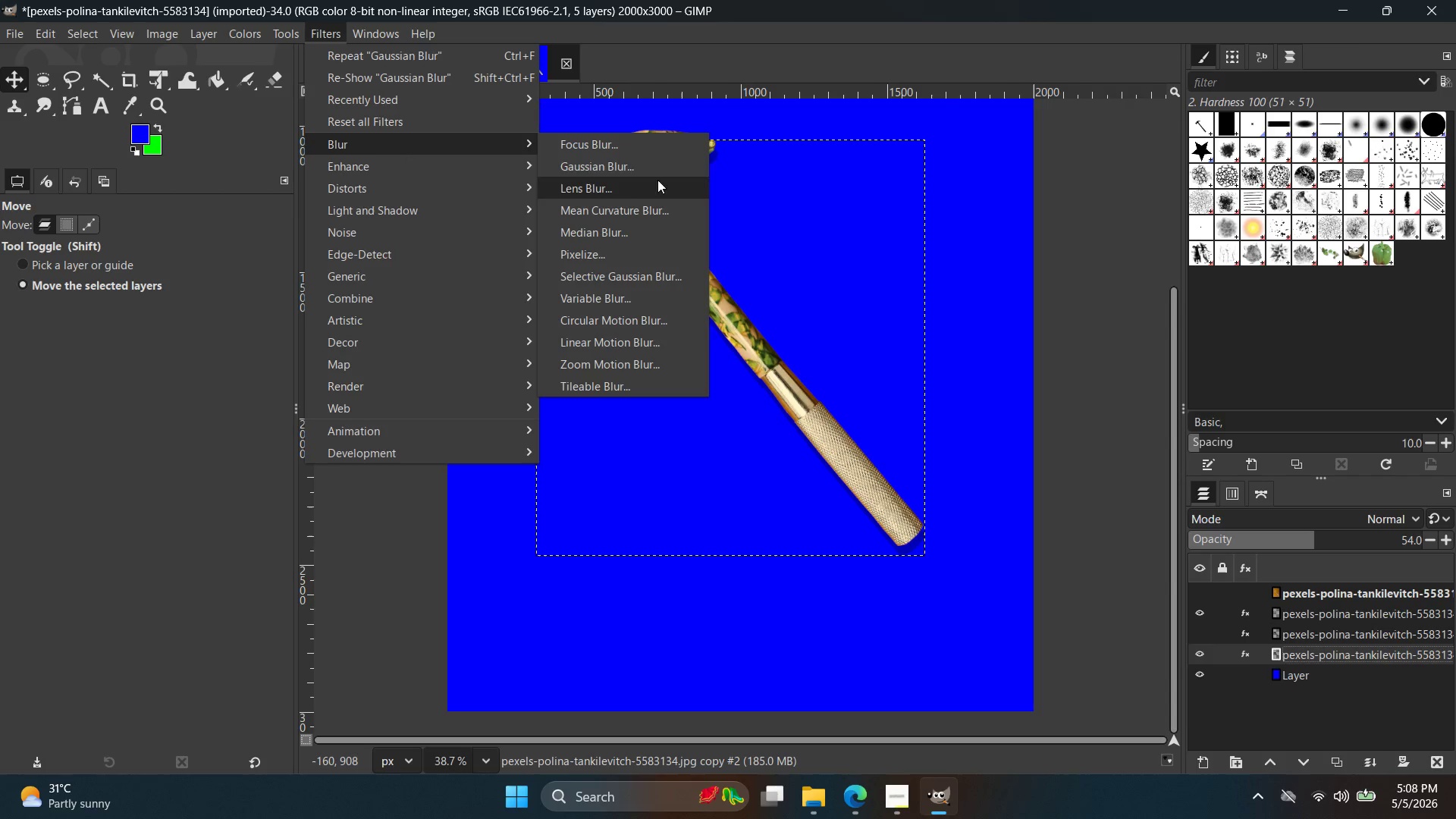 
left_click([657, 165])
 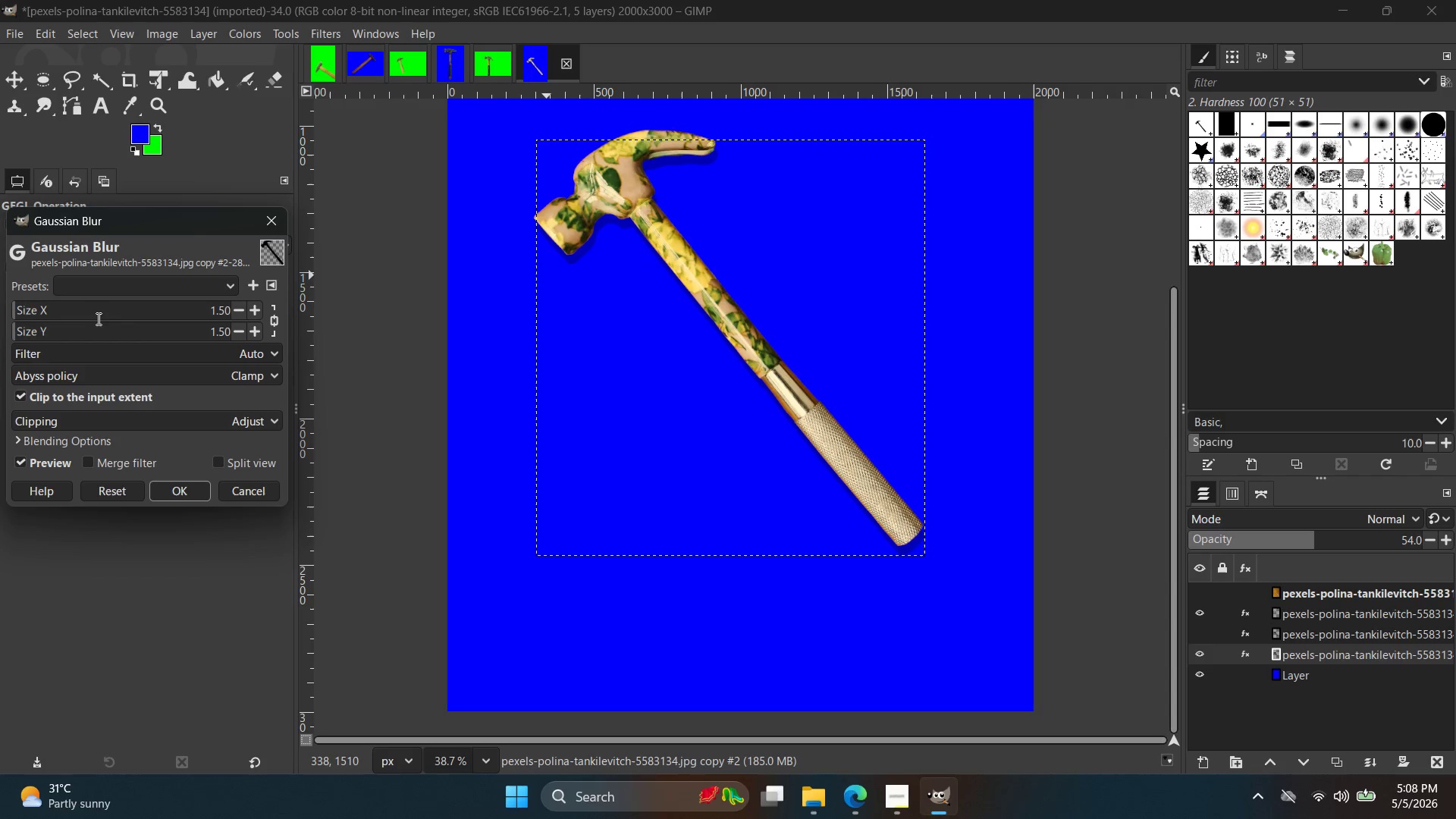 
left_click_drag(start_coordinate=[72, 314], to_coordinate=[68, 308])
 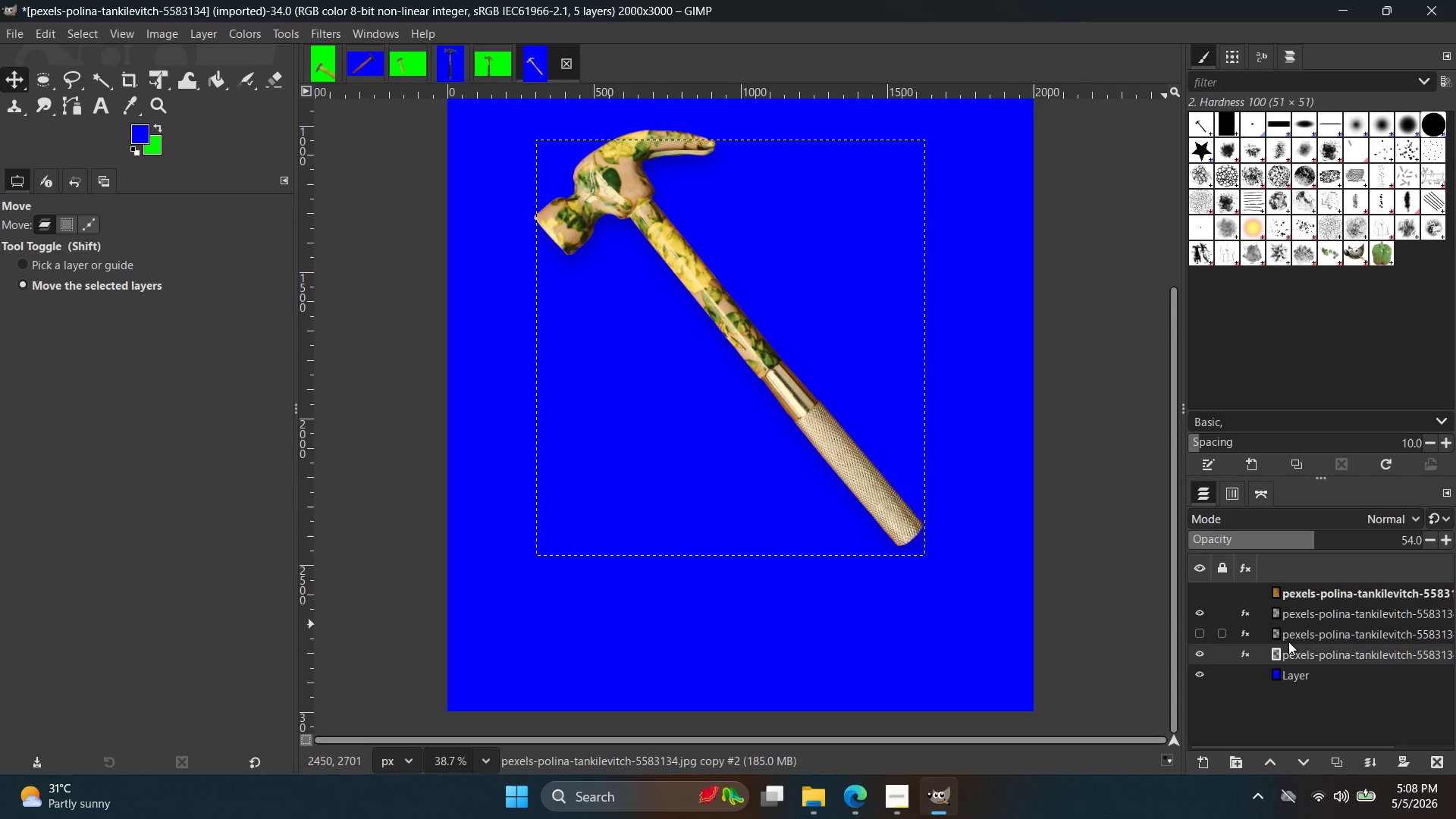 
left_click([1200, 632])
 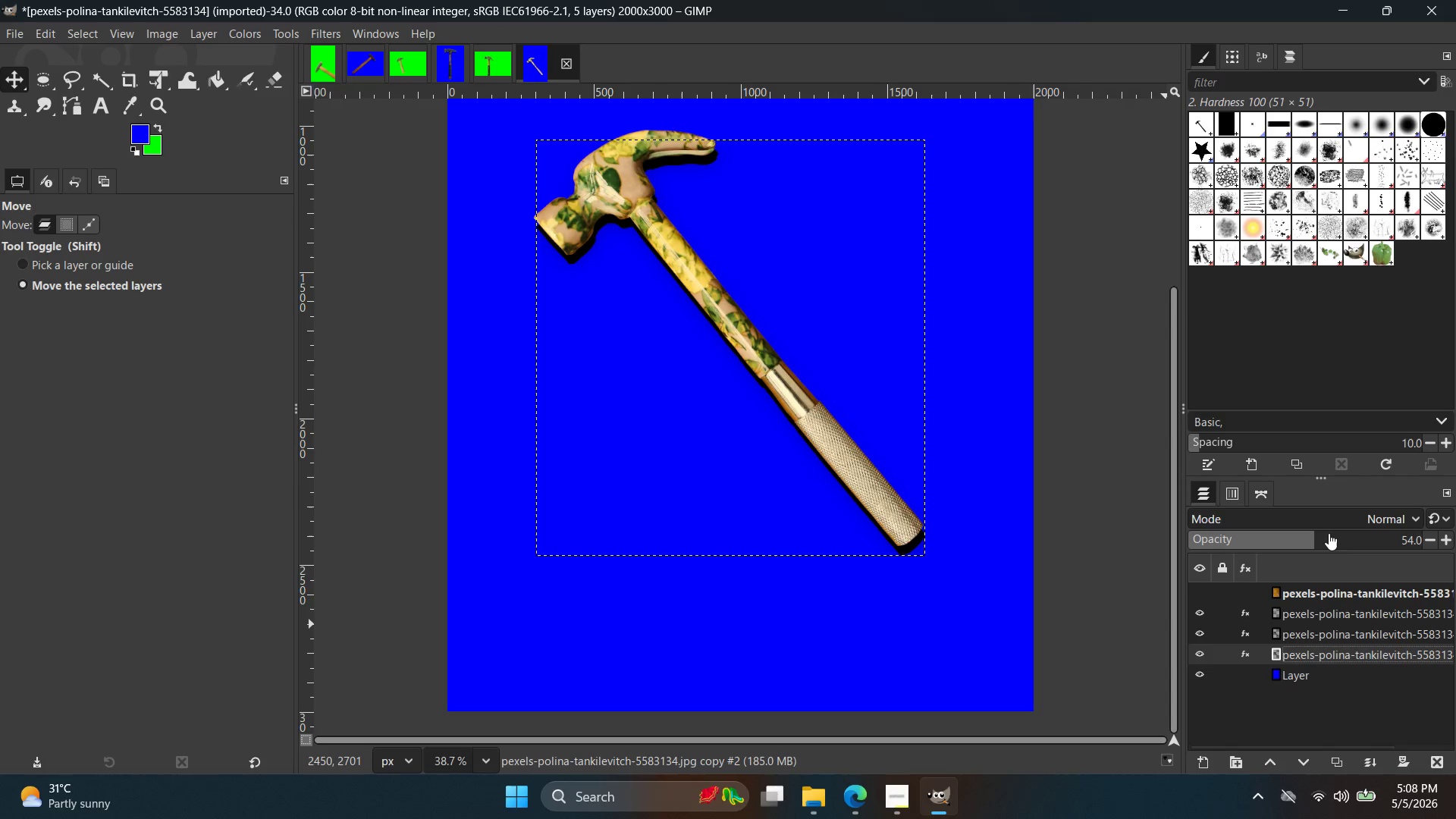 
left_click_drag(start_coordinate=[1310, 536], to_coordinate=[1393, 544])
 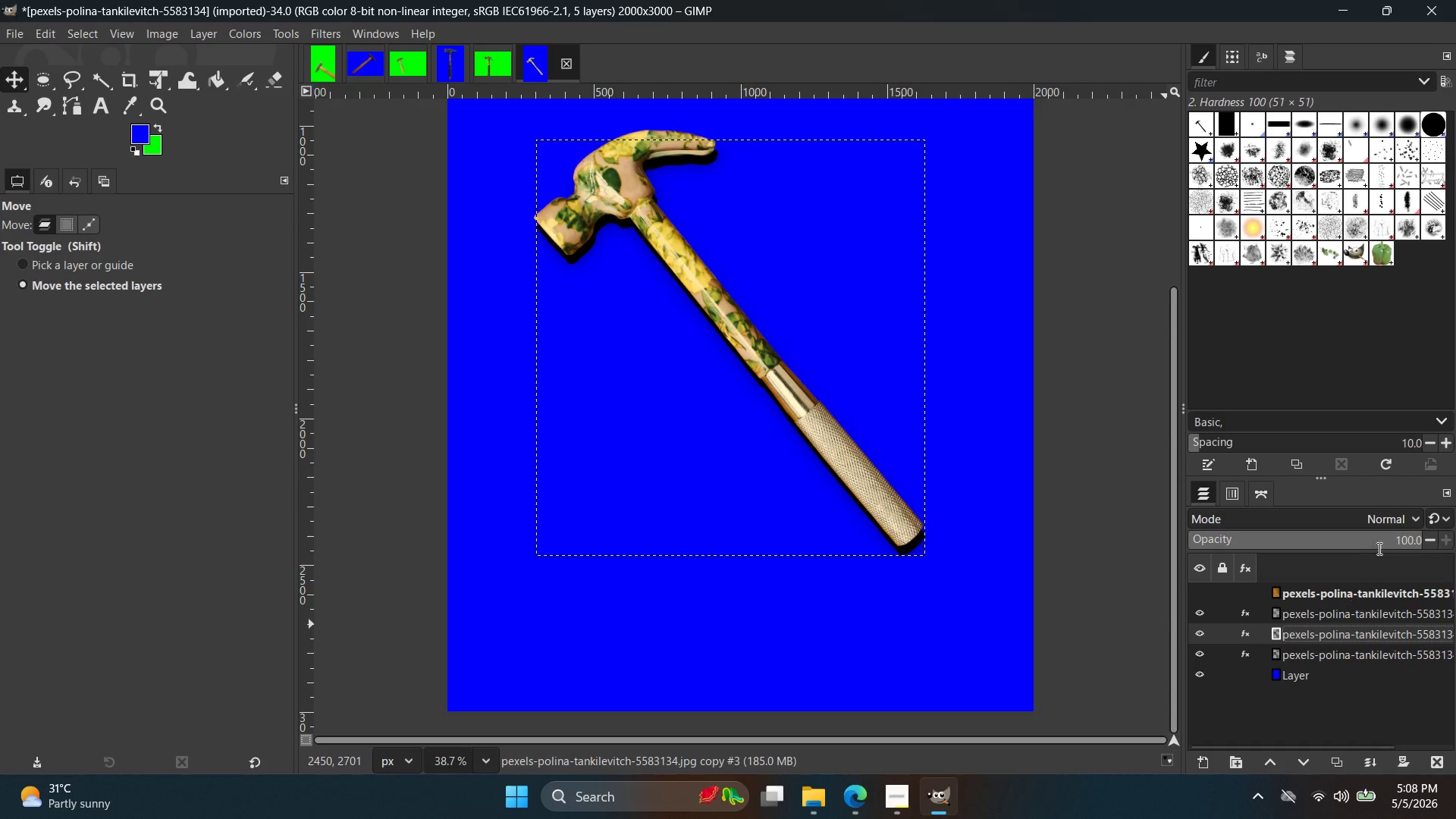 
left_click_drag(start_coordinate=[1380, 539], to_coordinate=[1258, 541])
 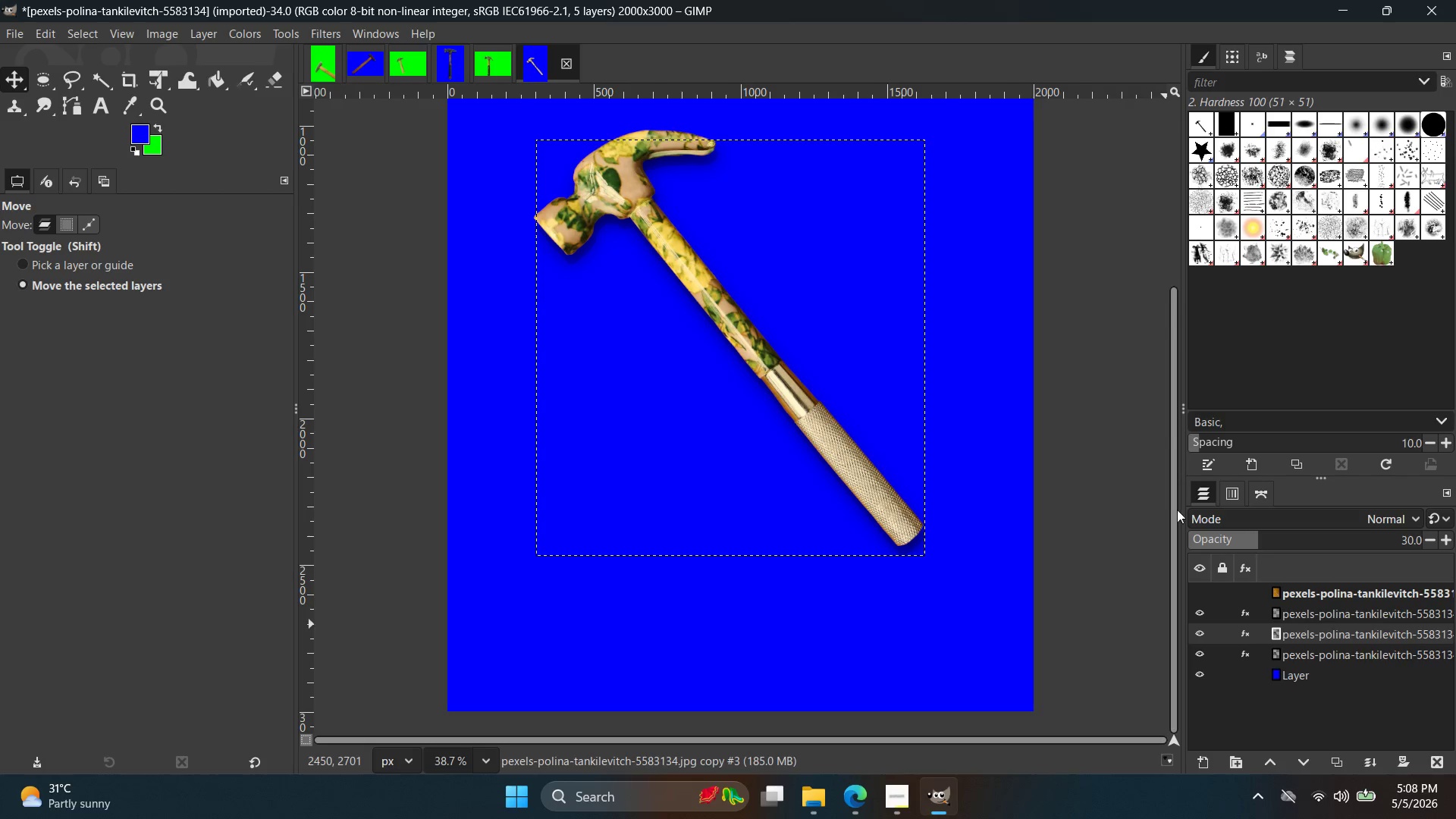 
left_click([1153, 491])
 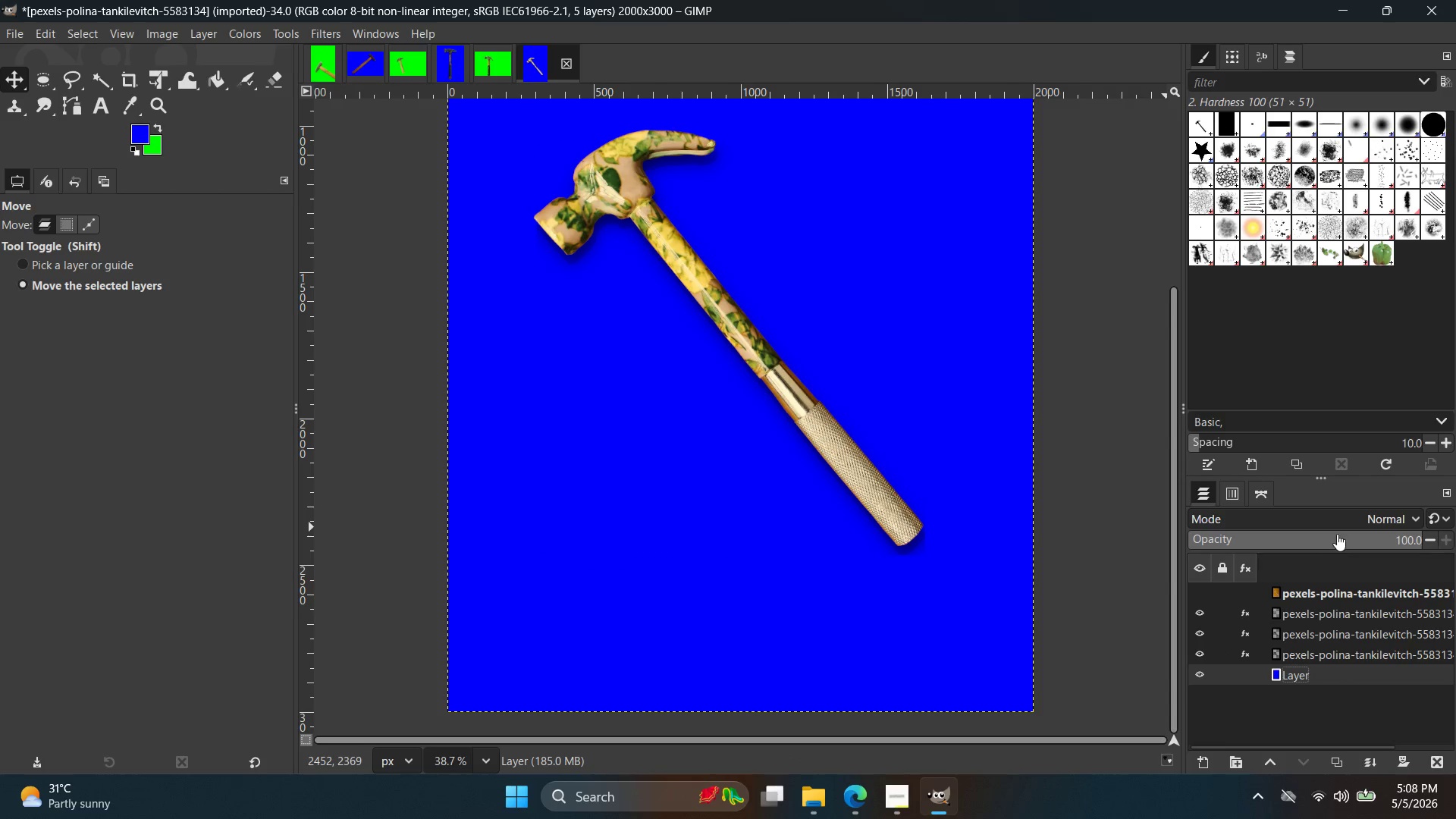 
left_click([1326, 648])
 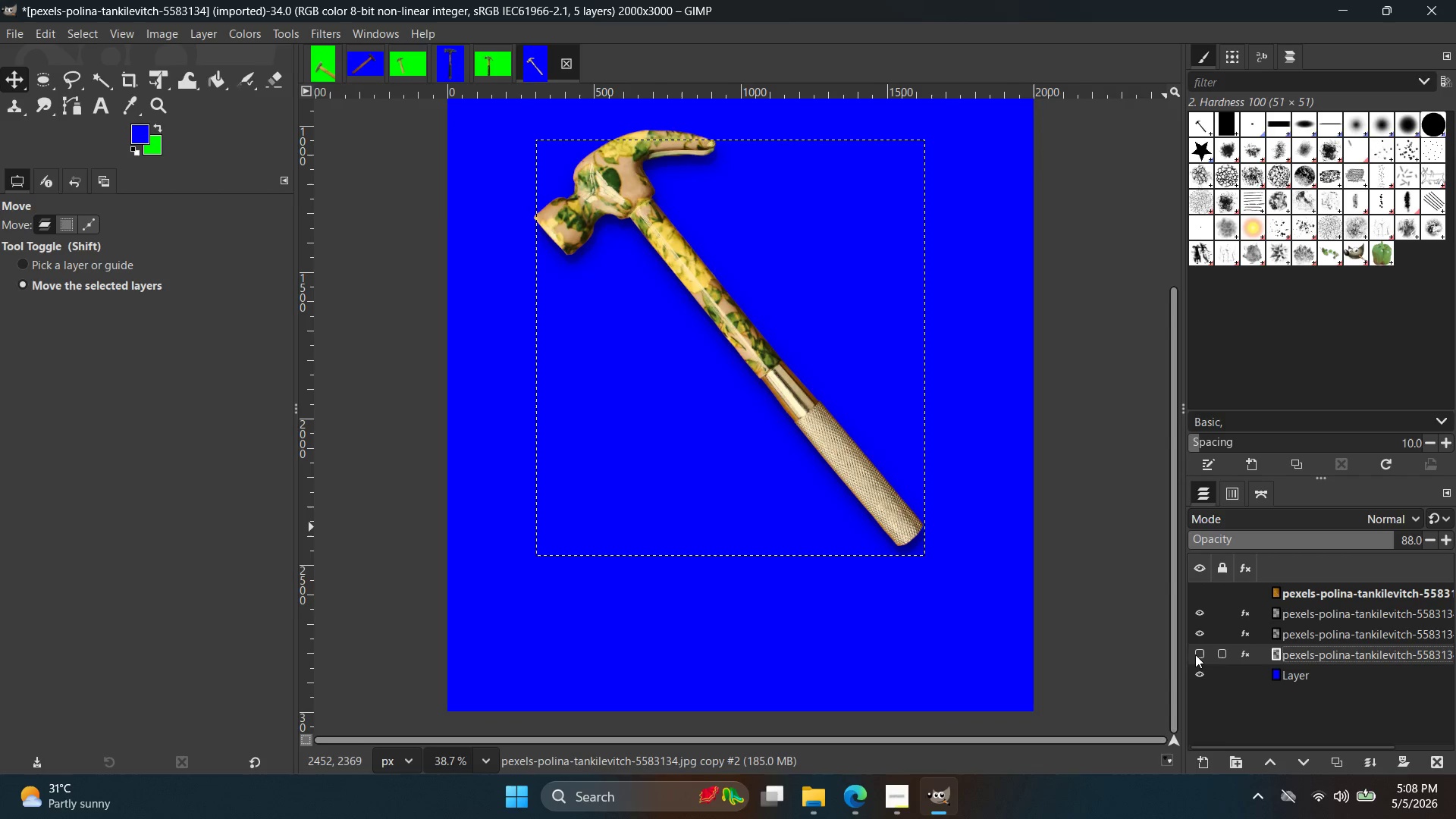 
double_click([1201, 655])
 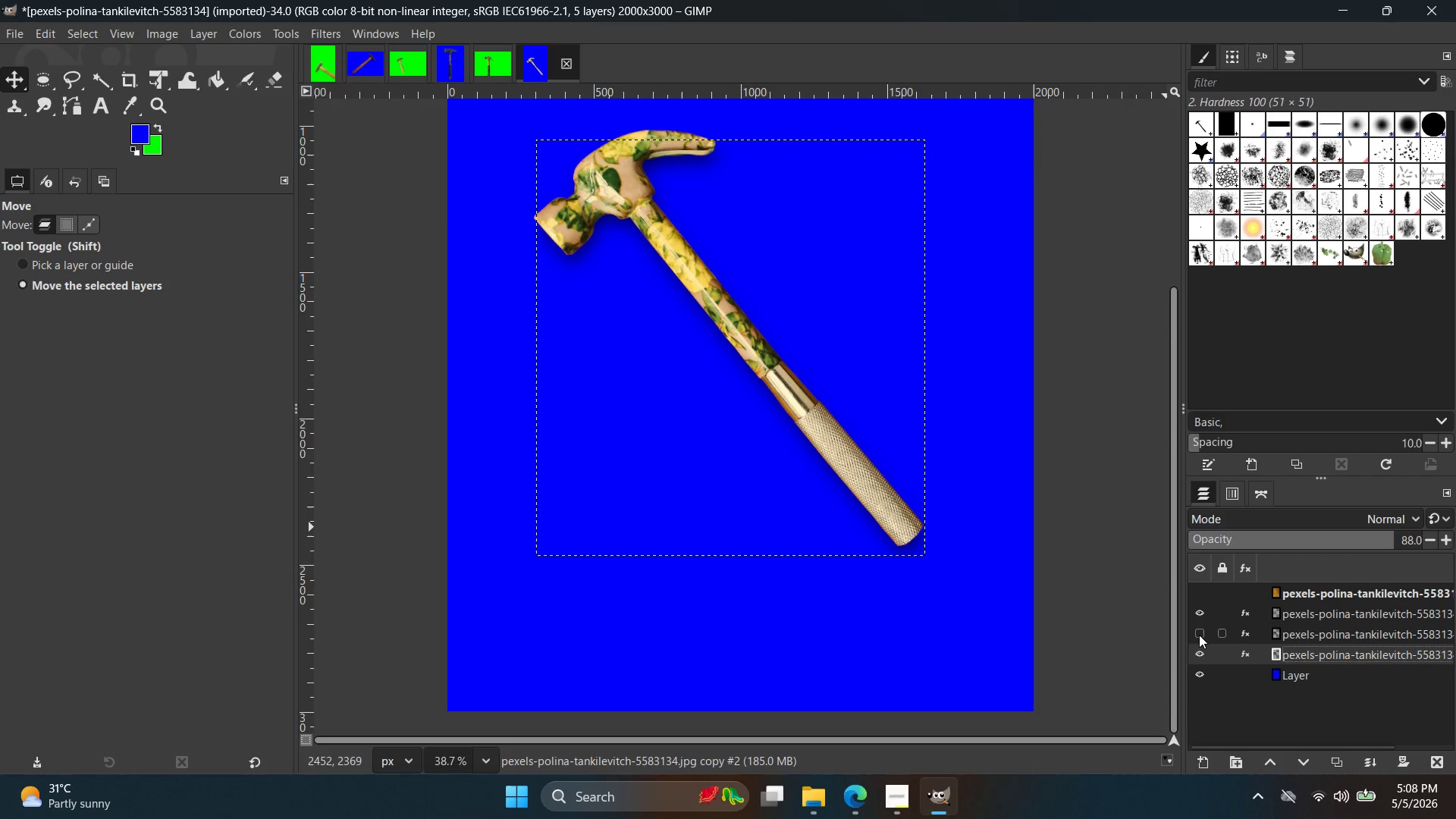 
double_click([1199, 635])
 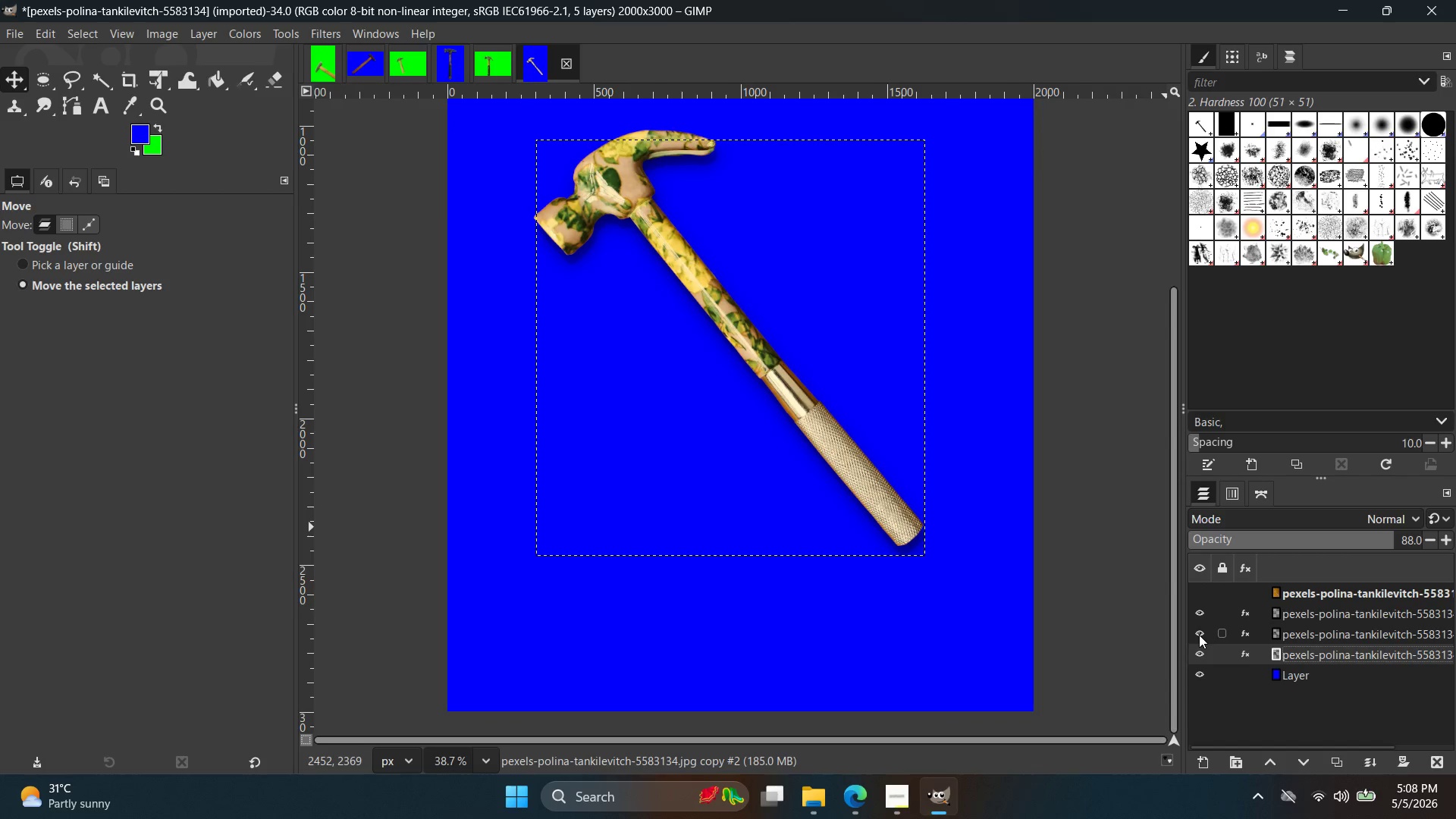 
triple_click([1199, 635])
 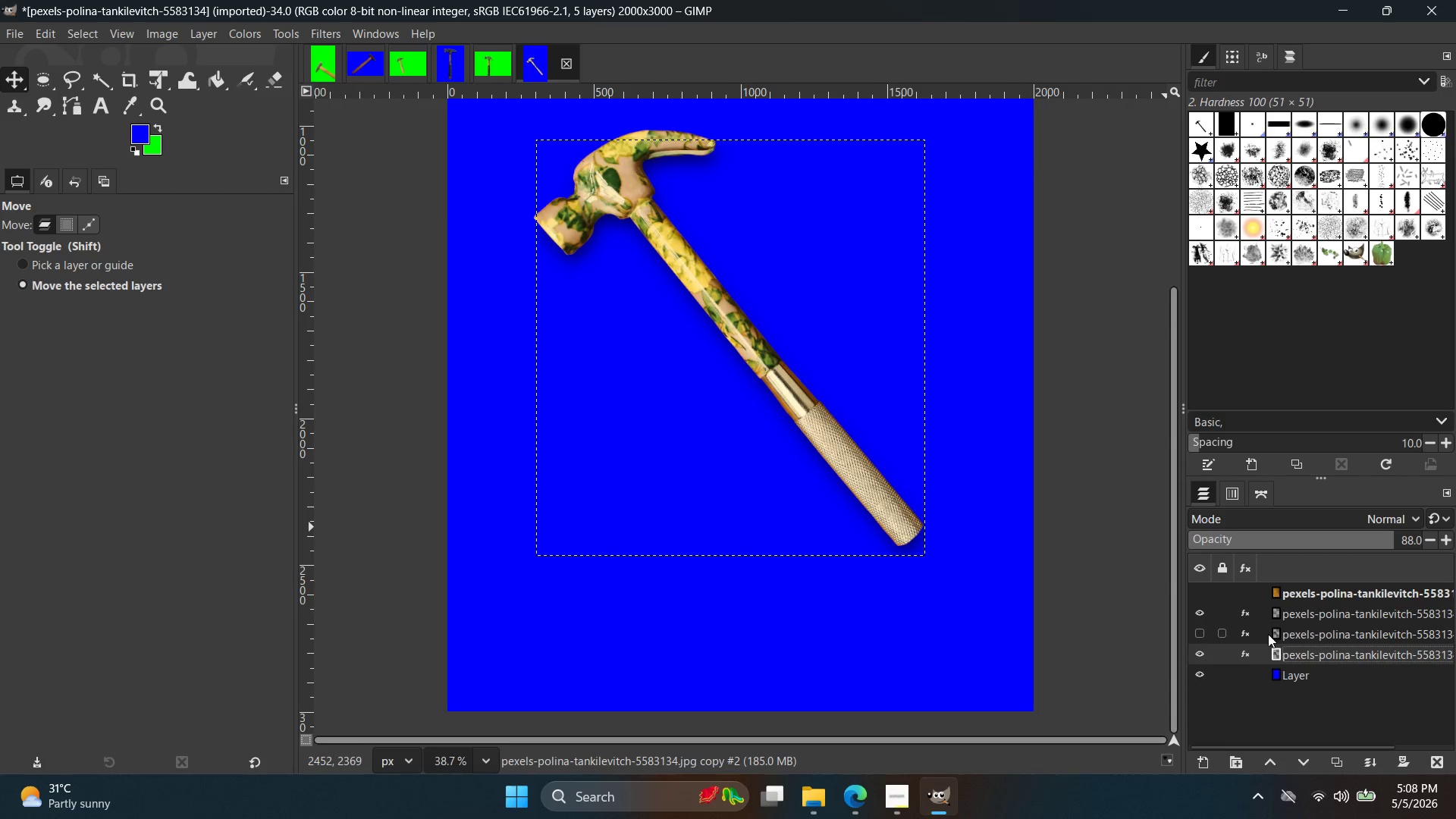 
left_click([1302, 632])
 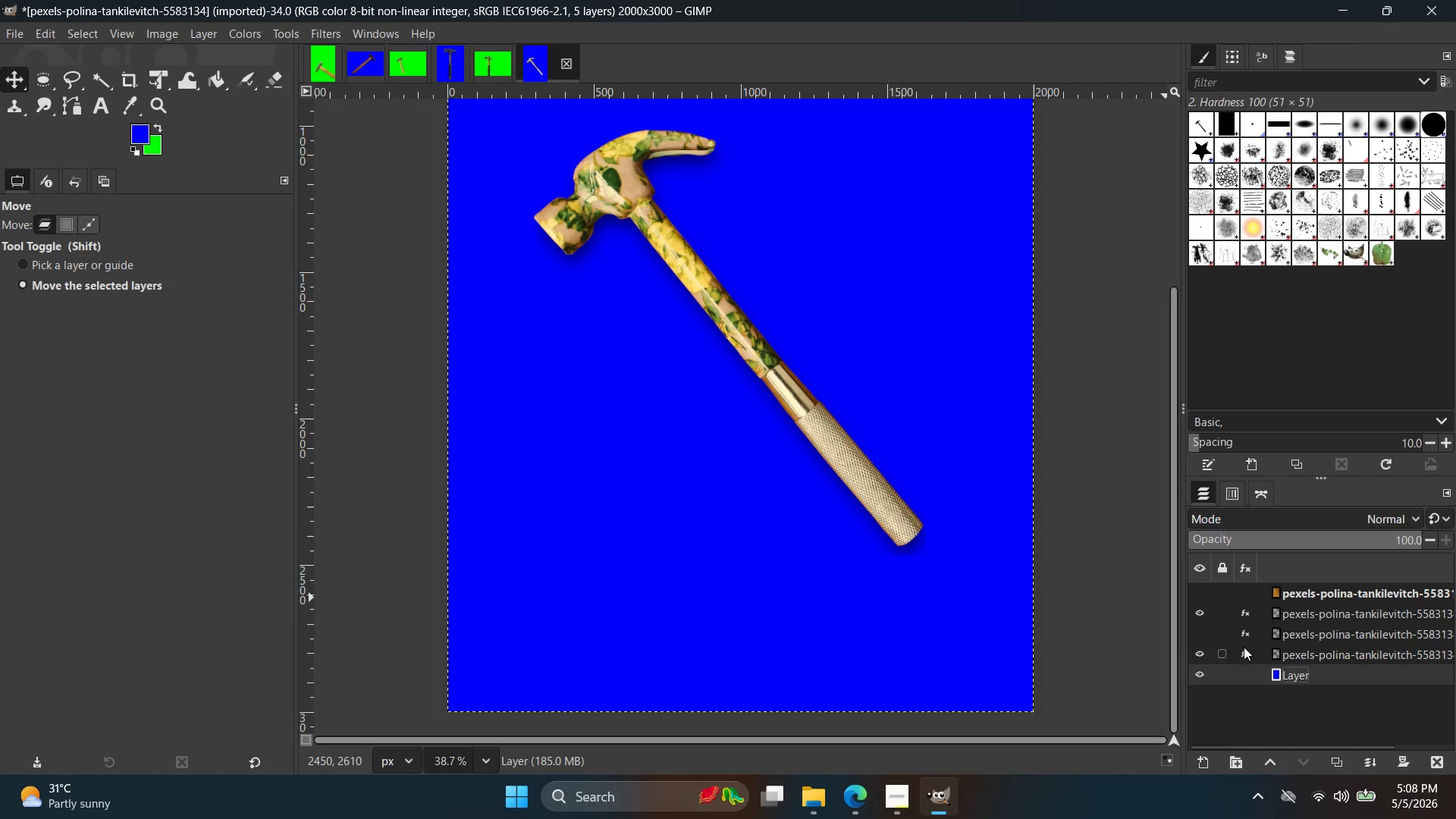 
double_click([1203, 650])
 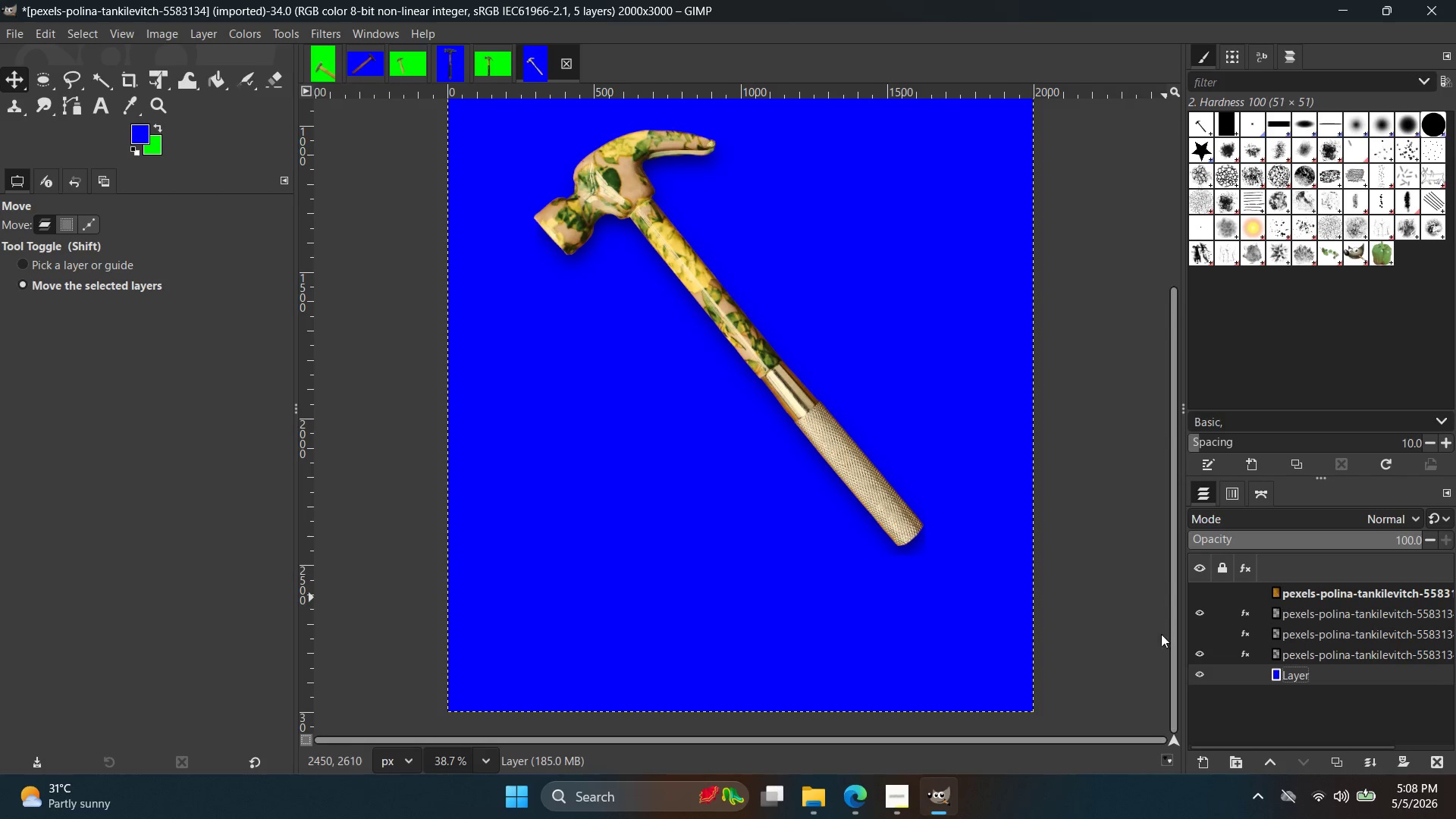 
hold_key(key=ControlLeft, duration=0.56)
scroll: coordinate [821, 514], scroll_direction: up, amount: 2.0
 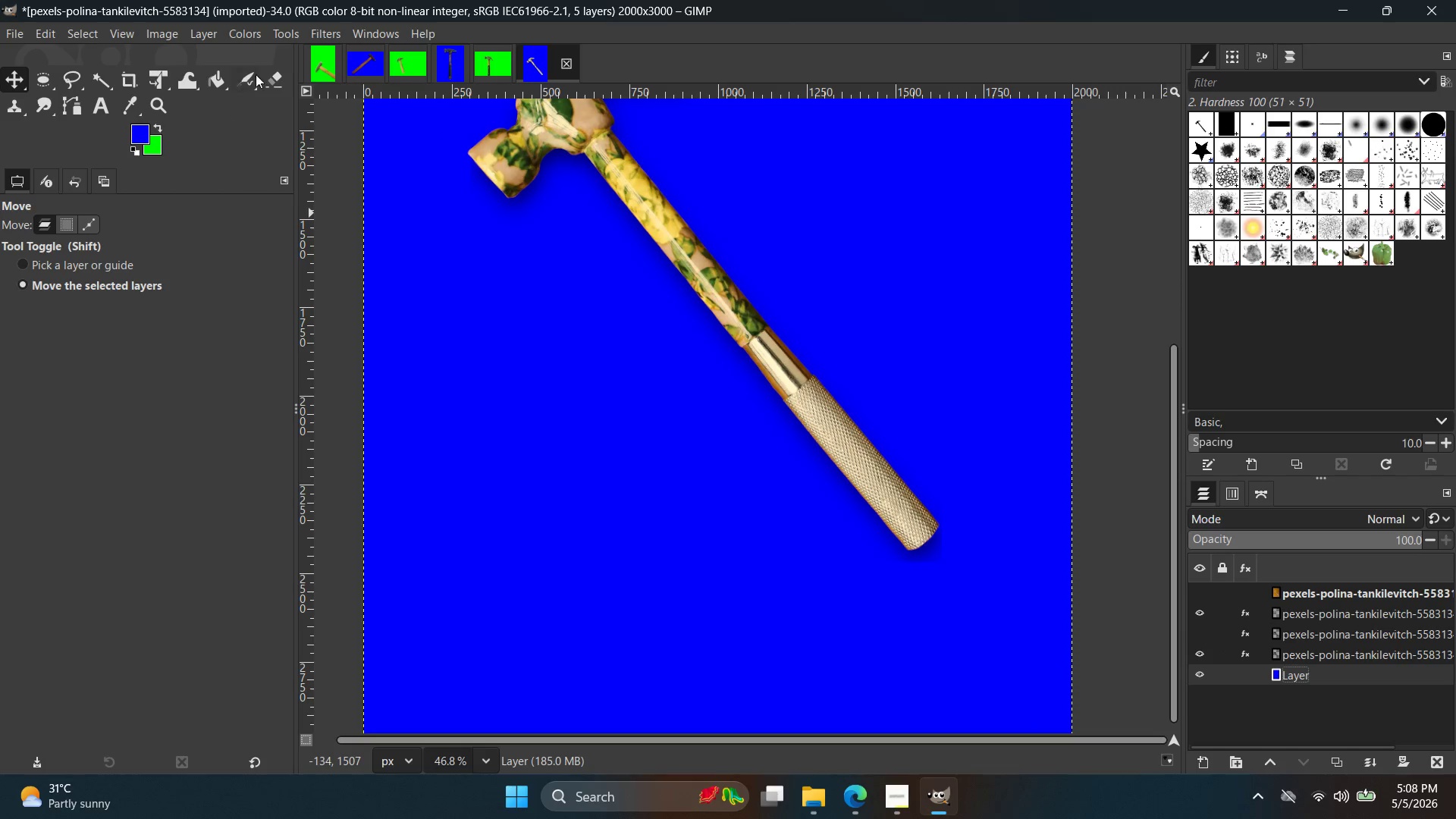 
left_click([274, 67])
 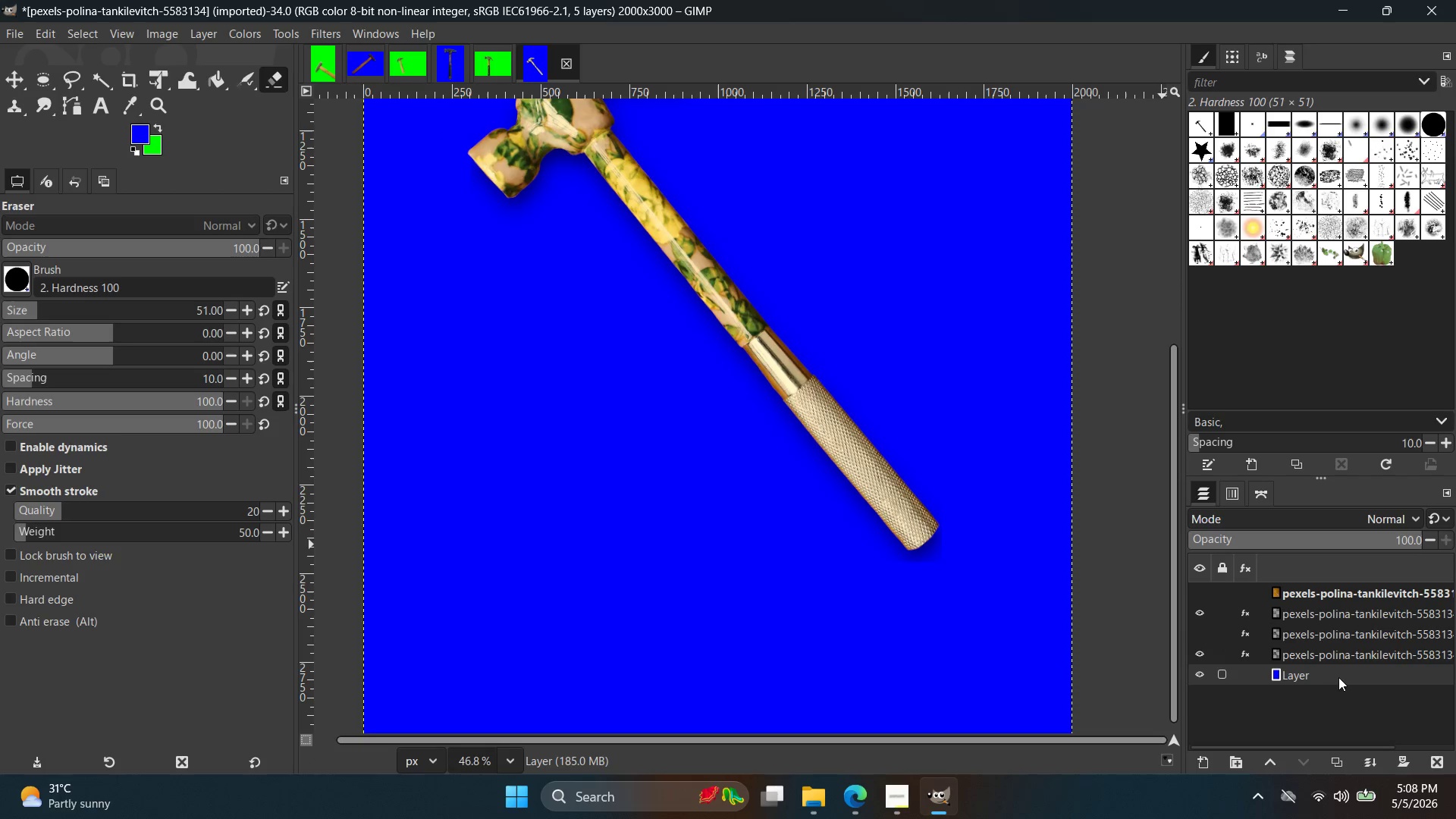 
left_click([1343, 657])
 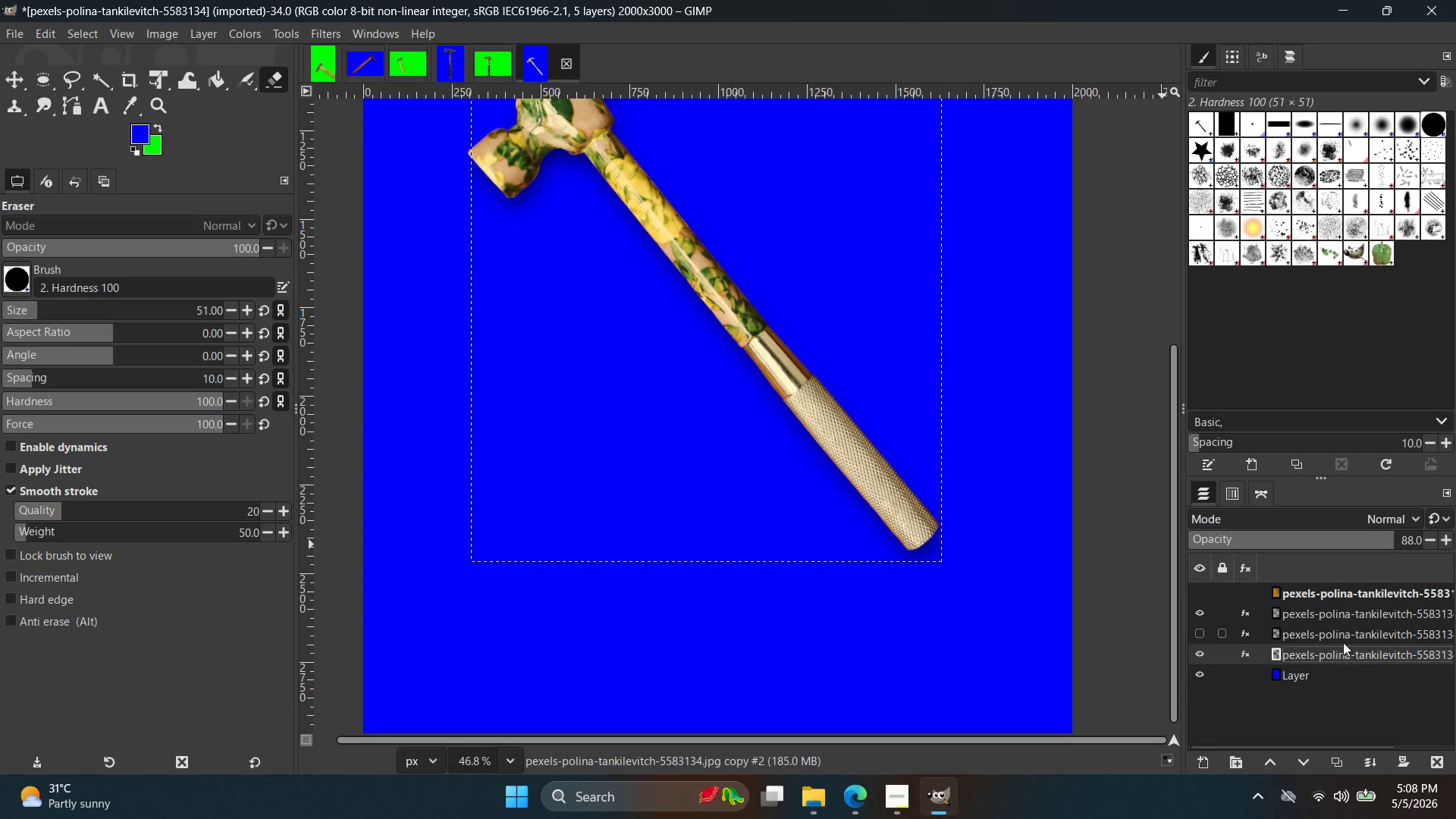 
hold_key(key=ControlLeft, duration=0.64)
scroll: coordinate [913, 557], scroll_direction: up, amount: 8.0
 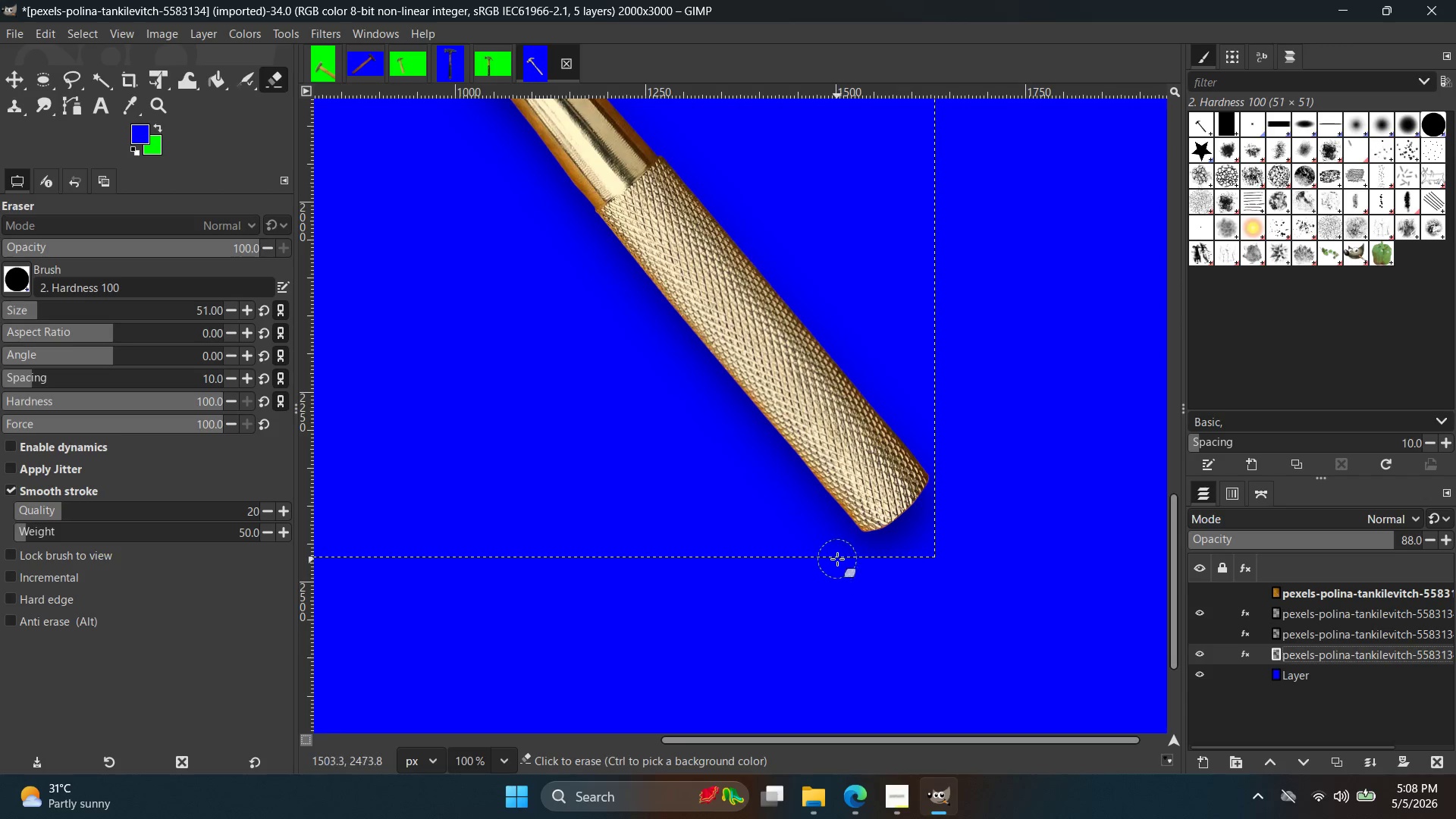 
left_click_drag(start_coordinate=[843, 553], to_coordinate=[999, 571])
 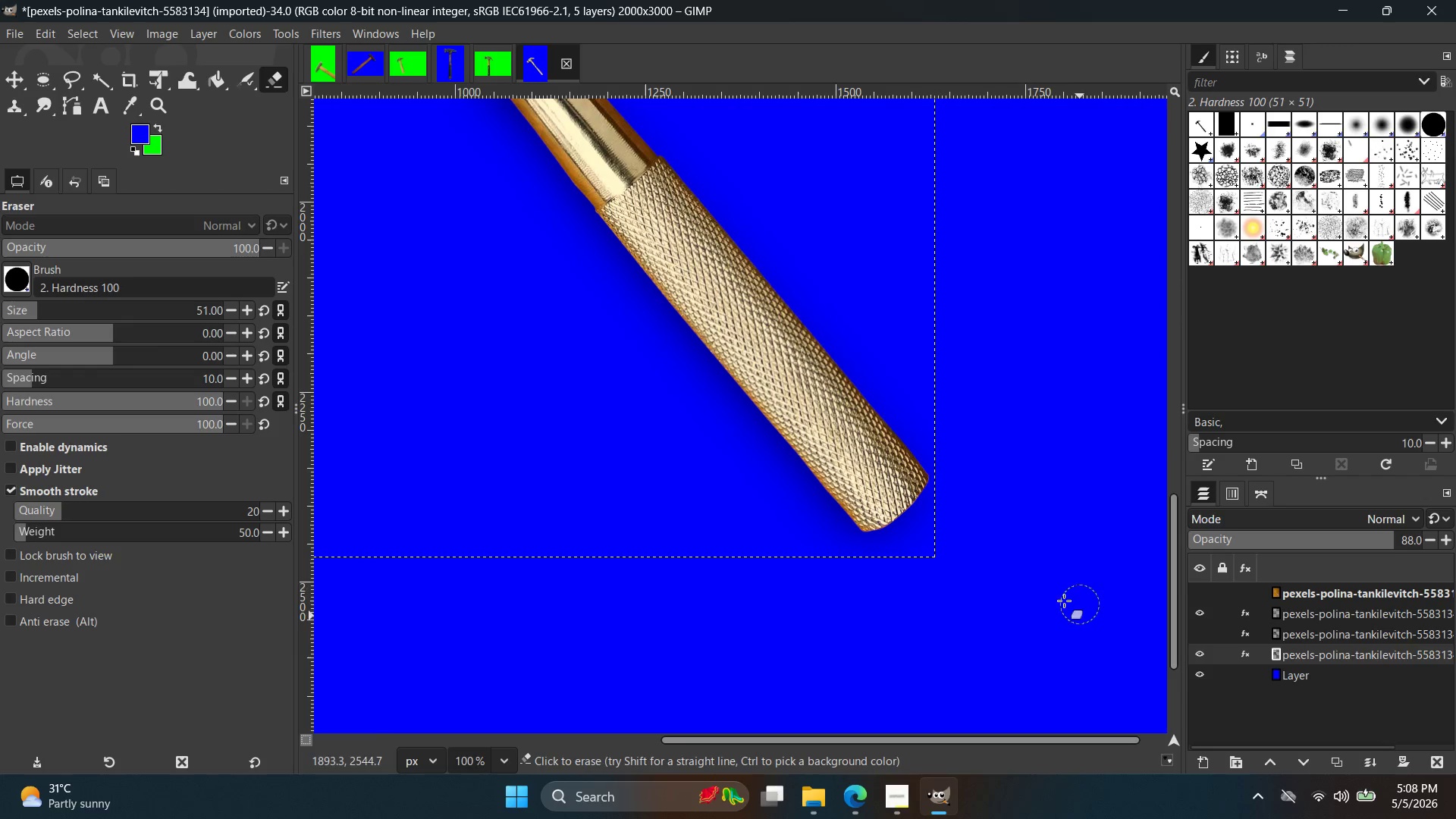 
left_click_drag(start_coordinate=[826, 545], to_coordinate=[1011, 542])
 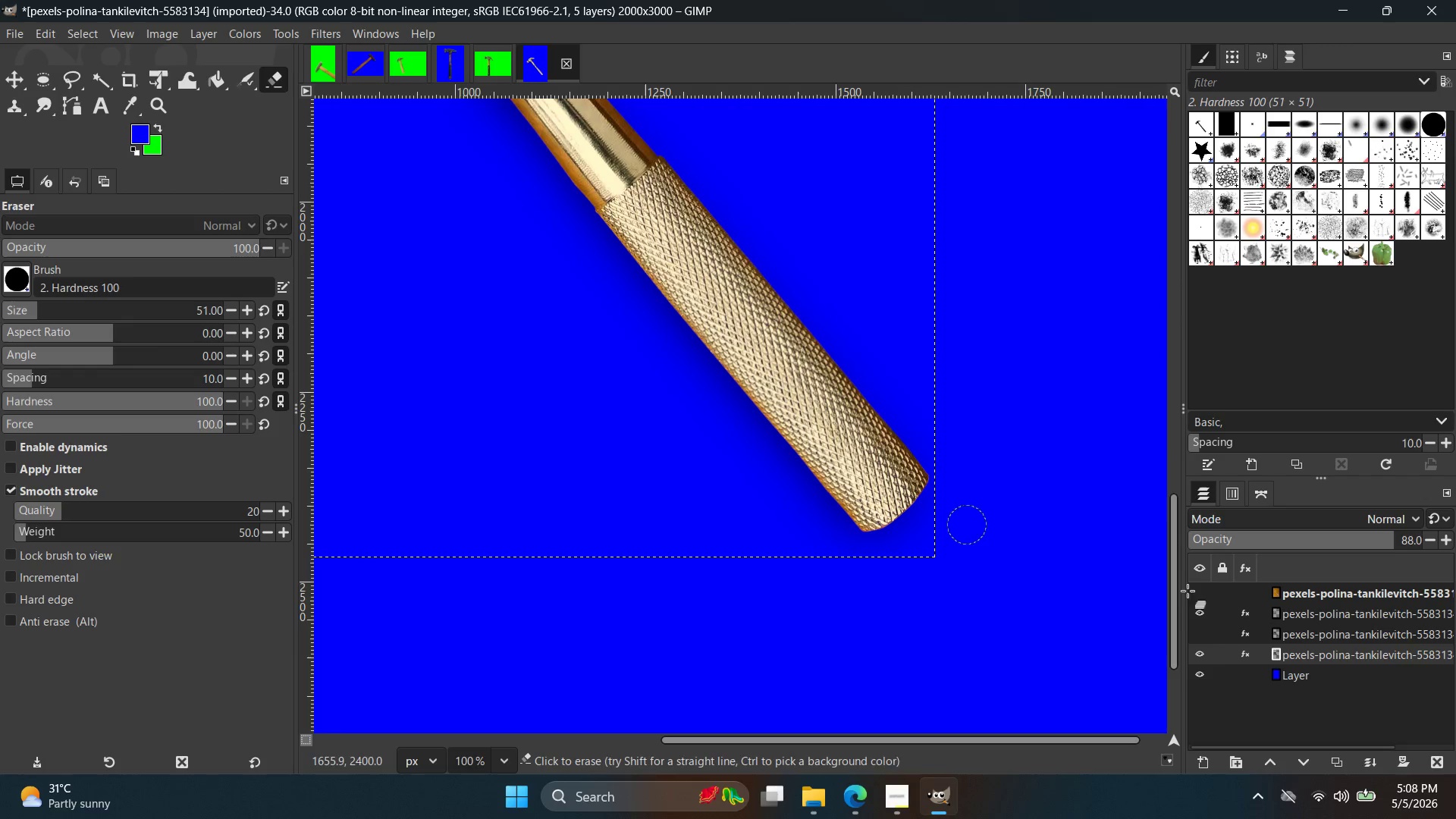 
hold_key(key=ControlLeft, duration=0.39)
 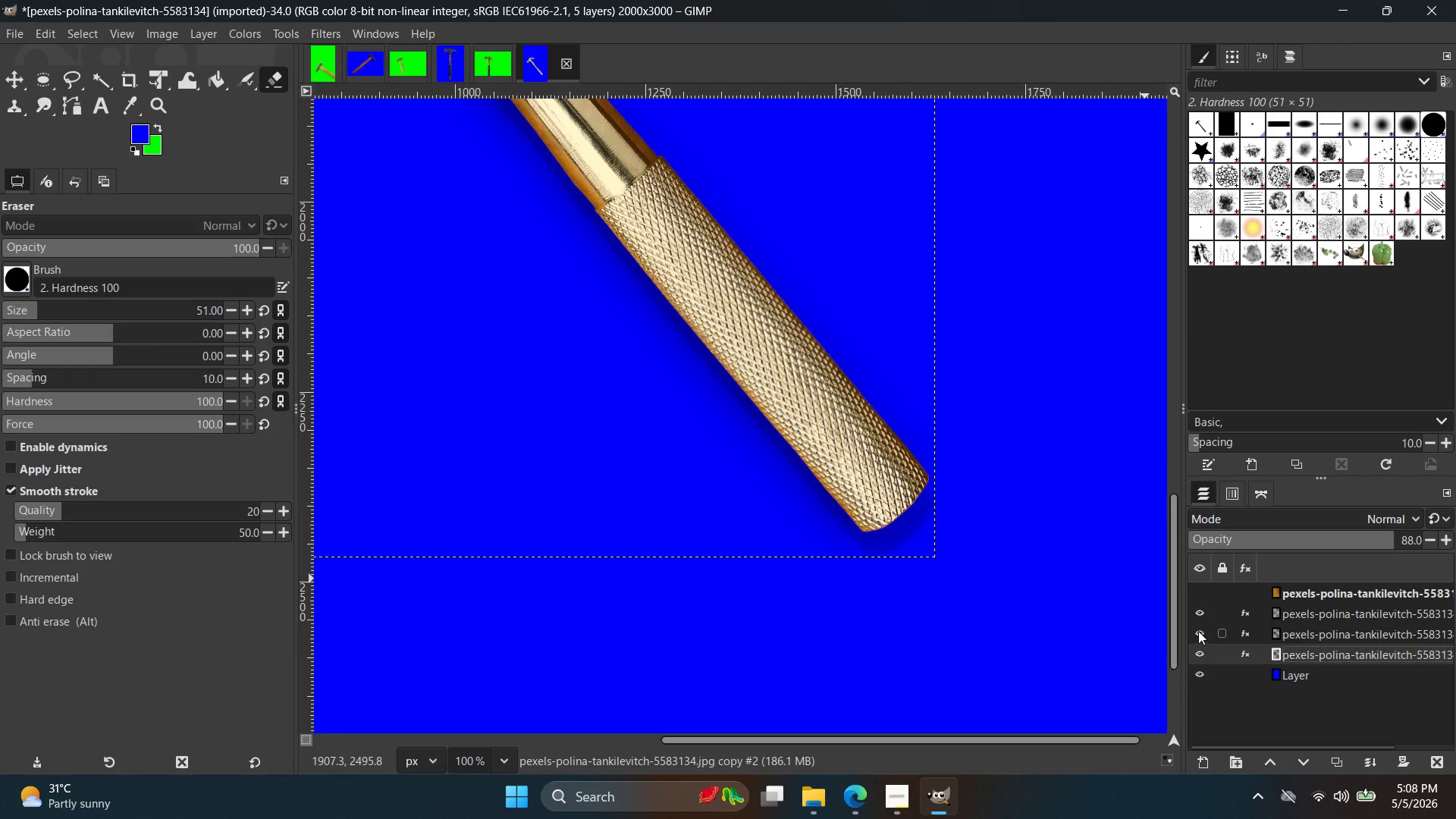 
hold_key(key=ControlLeft, duration=0.97)
hold_key(key=ControlLeft, duration=0.88)
scroll: coordinate [993, 577], scroll_direction: down, amount: 14.0
 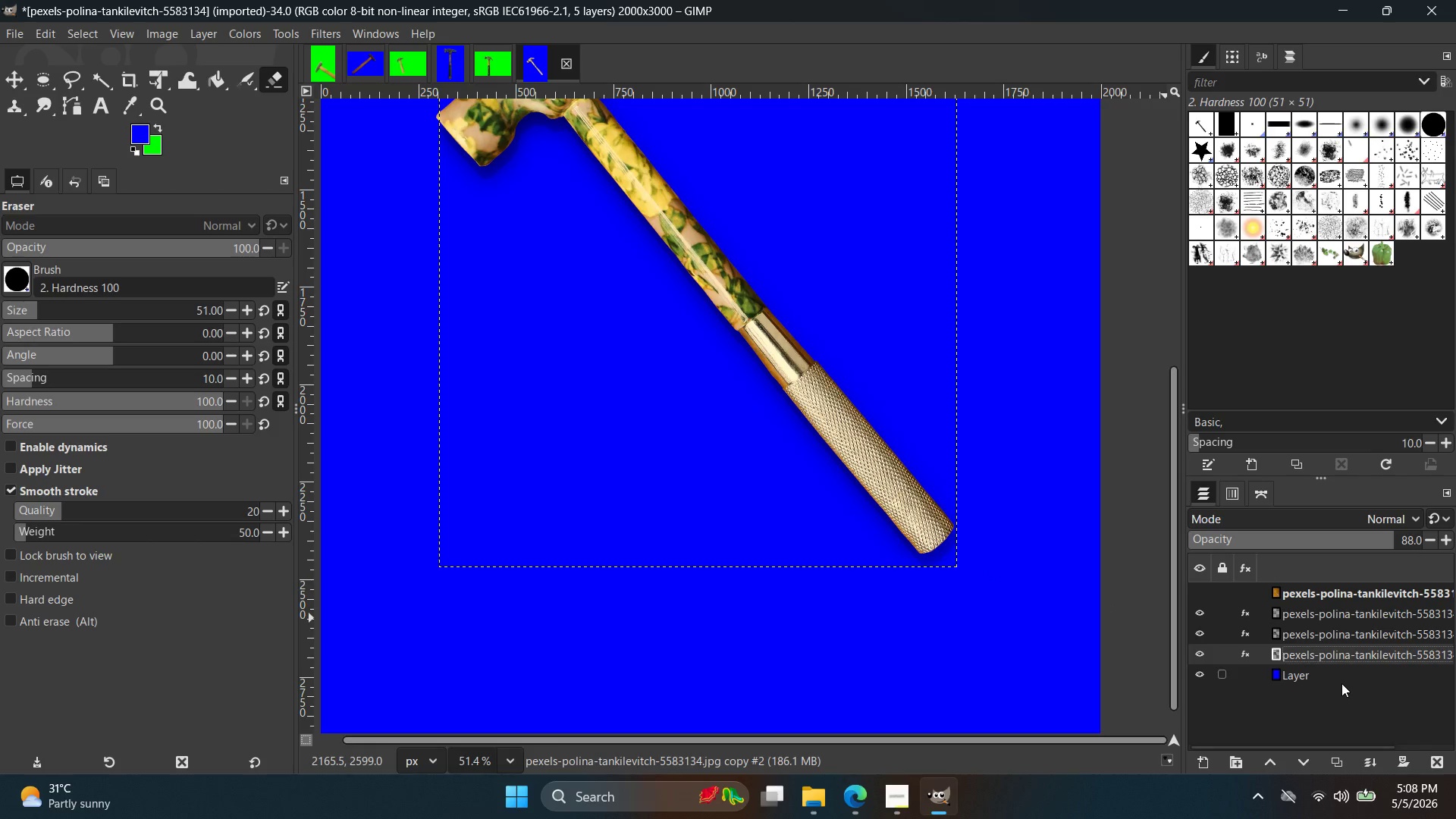 
double_click([1339, 679])
 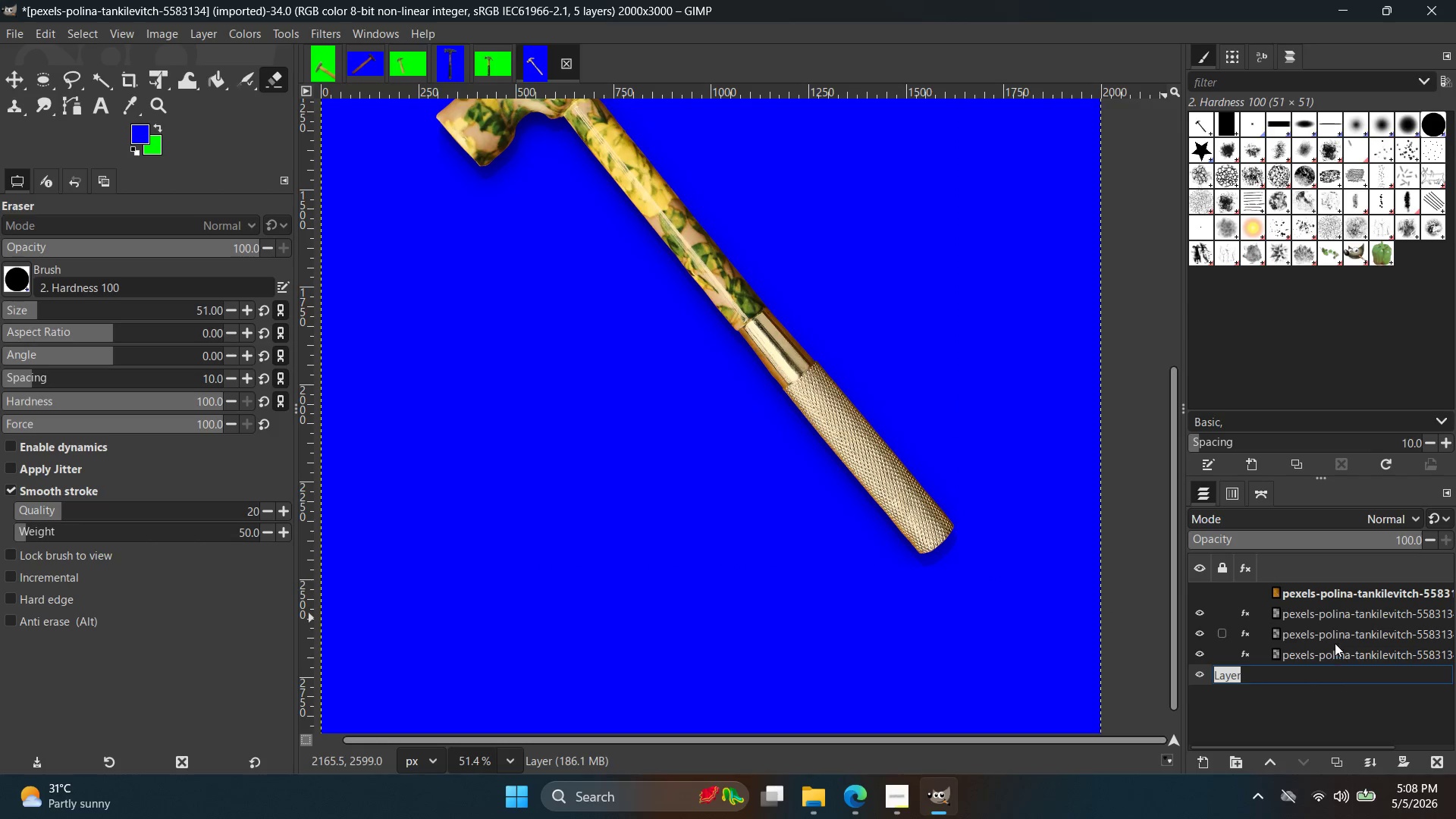 
hold_key(key=ControlLeft, duration=1.55)
 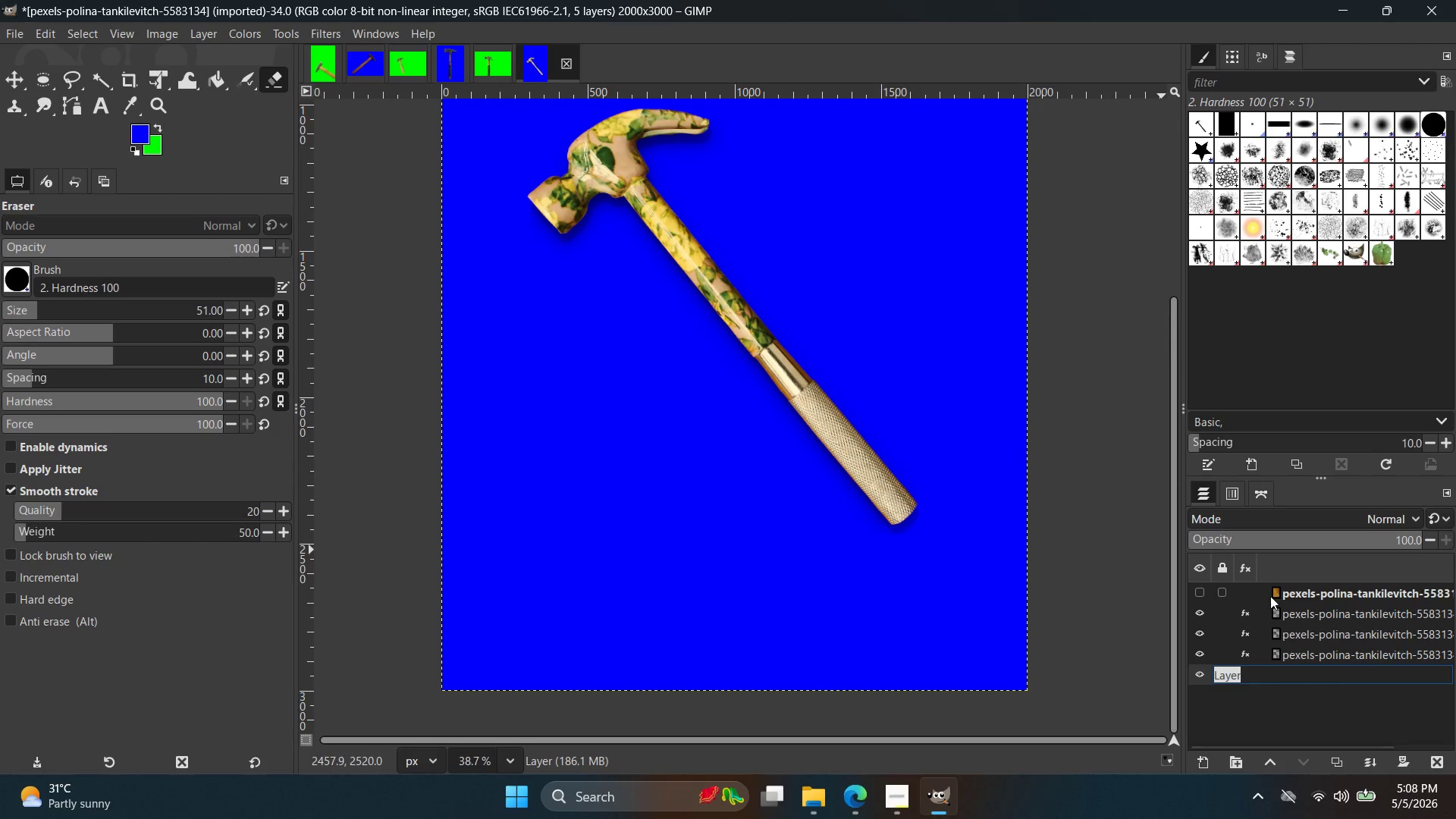 
scroll: coordinate [808, 429], scroll_direction: down, amount: 4.0
 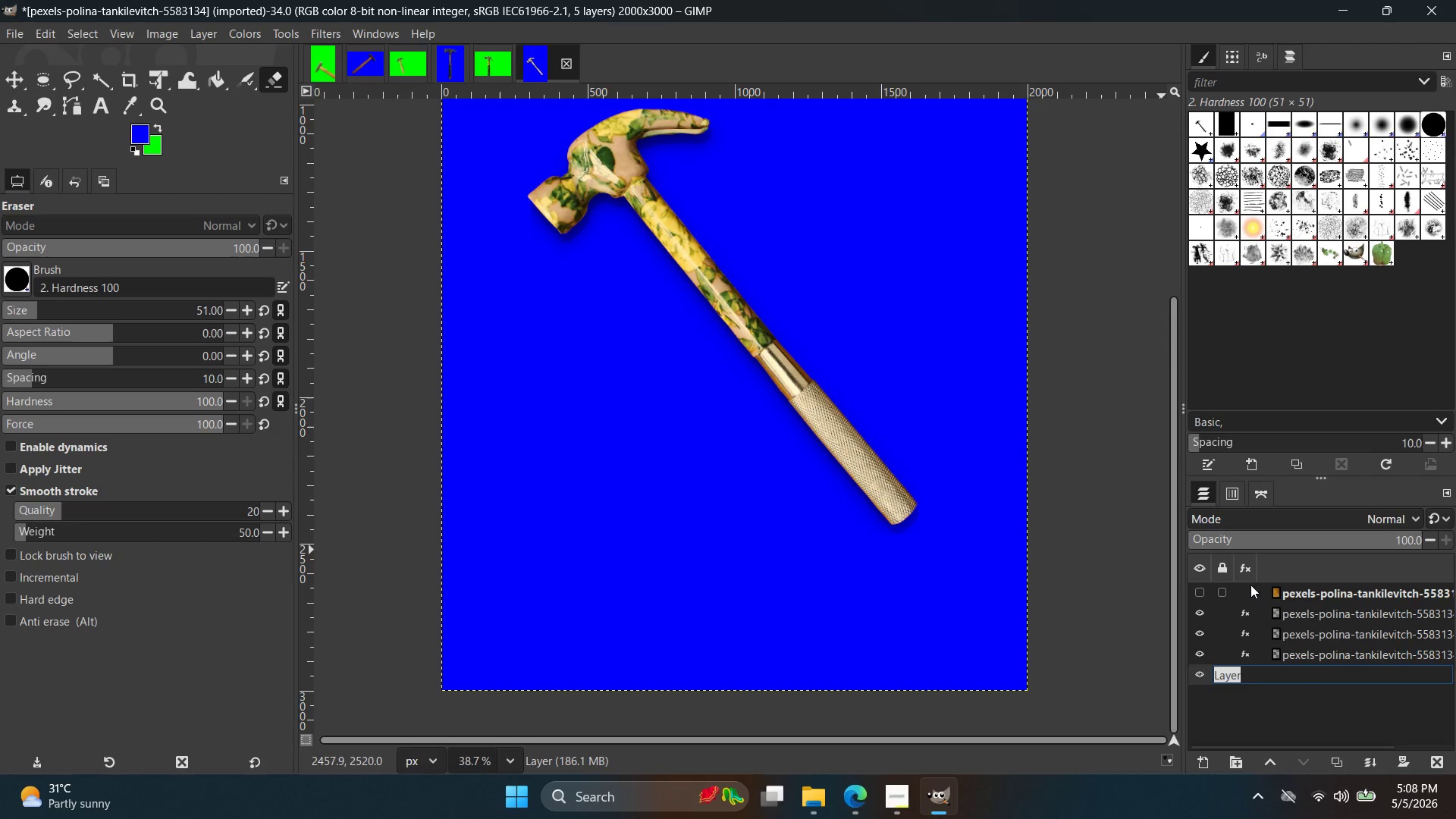 
double_click([1297, 610])
 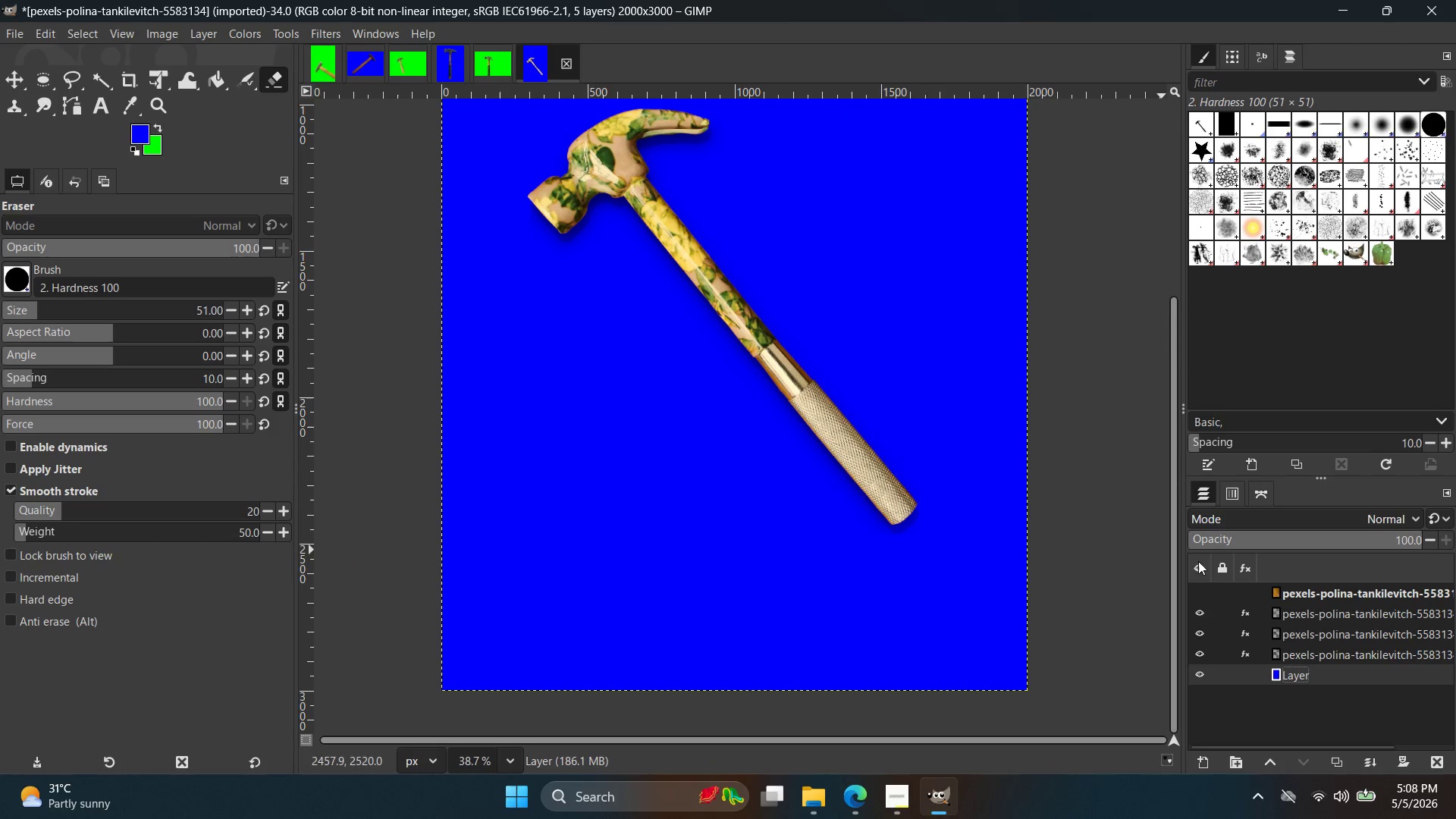 
hold_key(key=ControlLeft, duration=0.81)
scroll: coordinate [656, 335], scroll_direction: down, amount: 2.0
 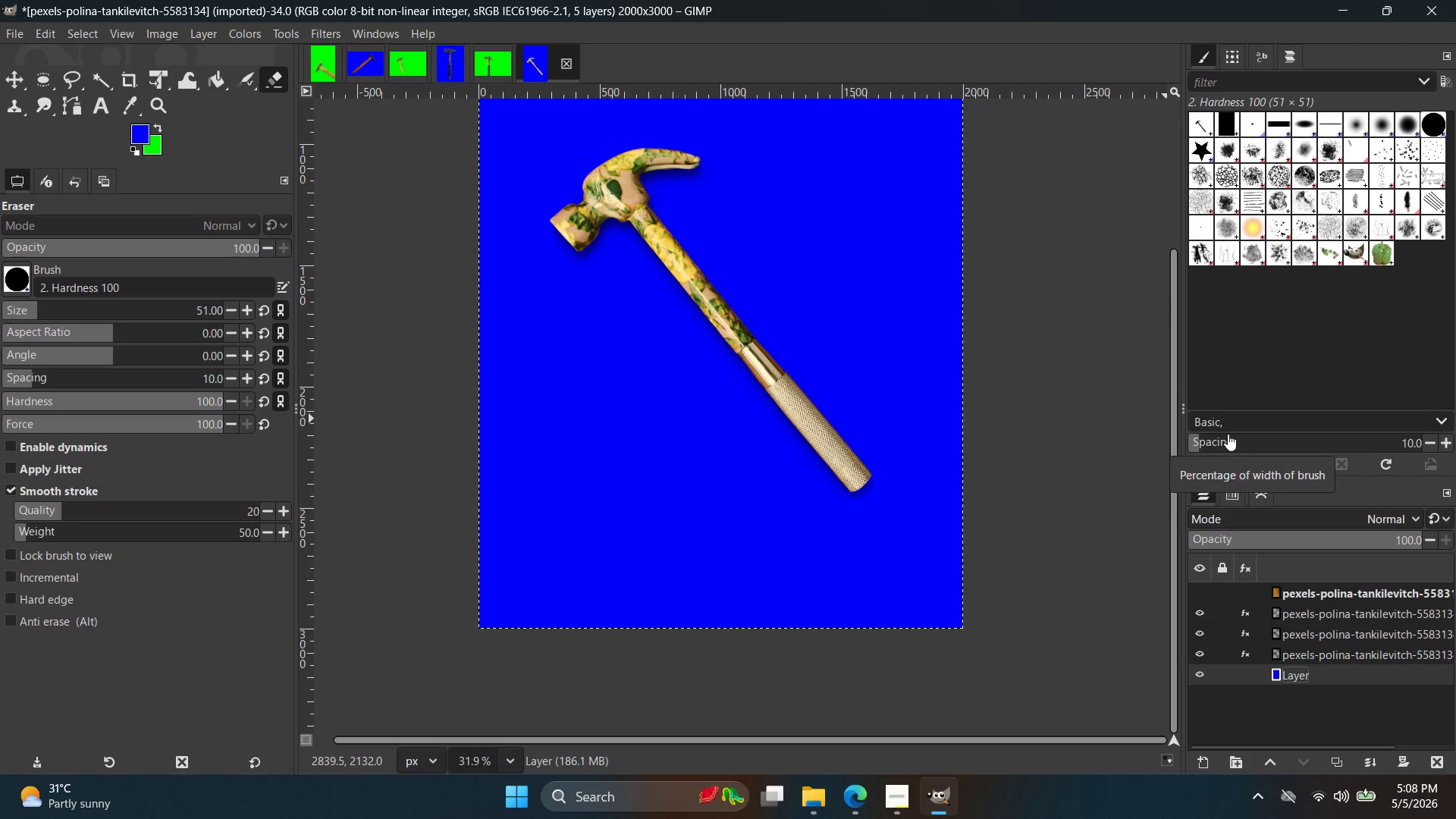 
hold_key(key=ControlLeft, duration=1.22)
scroll: coordinate [846, 392], scroll_direction: down, amount: 2.0
 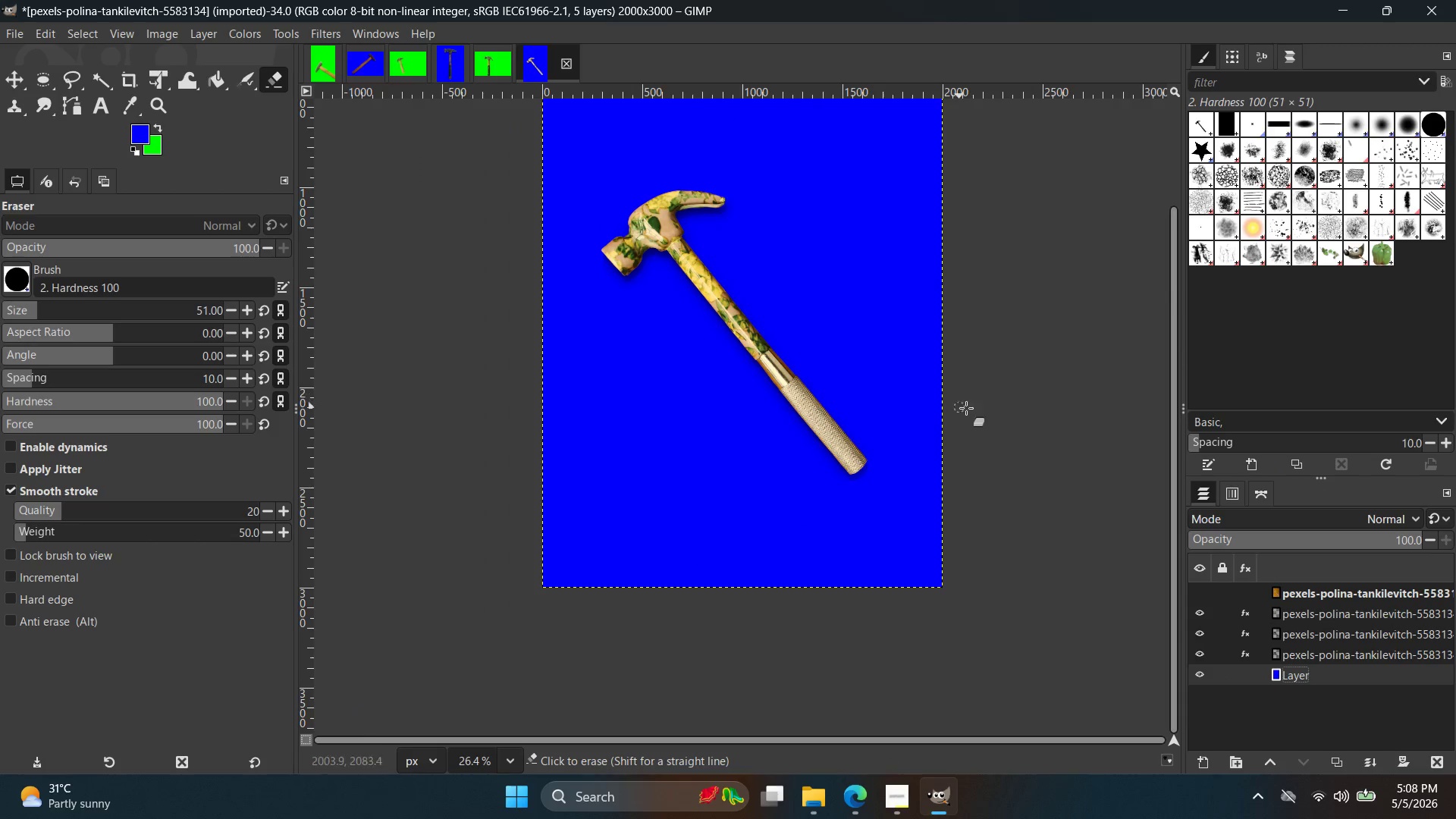 
scroll: coordinate [1021, 424], scroll_direction: up, amount: 3.0
 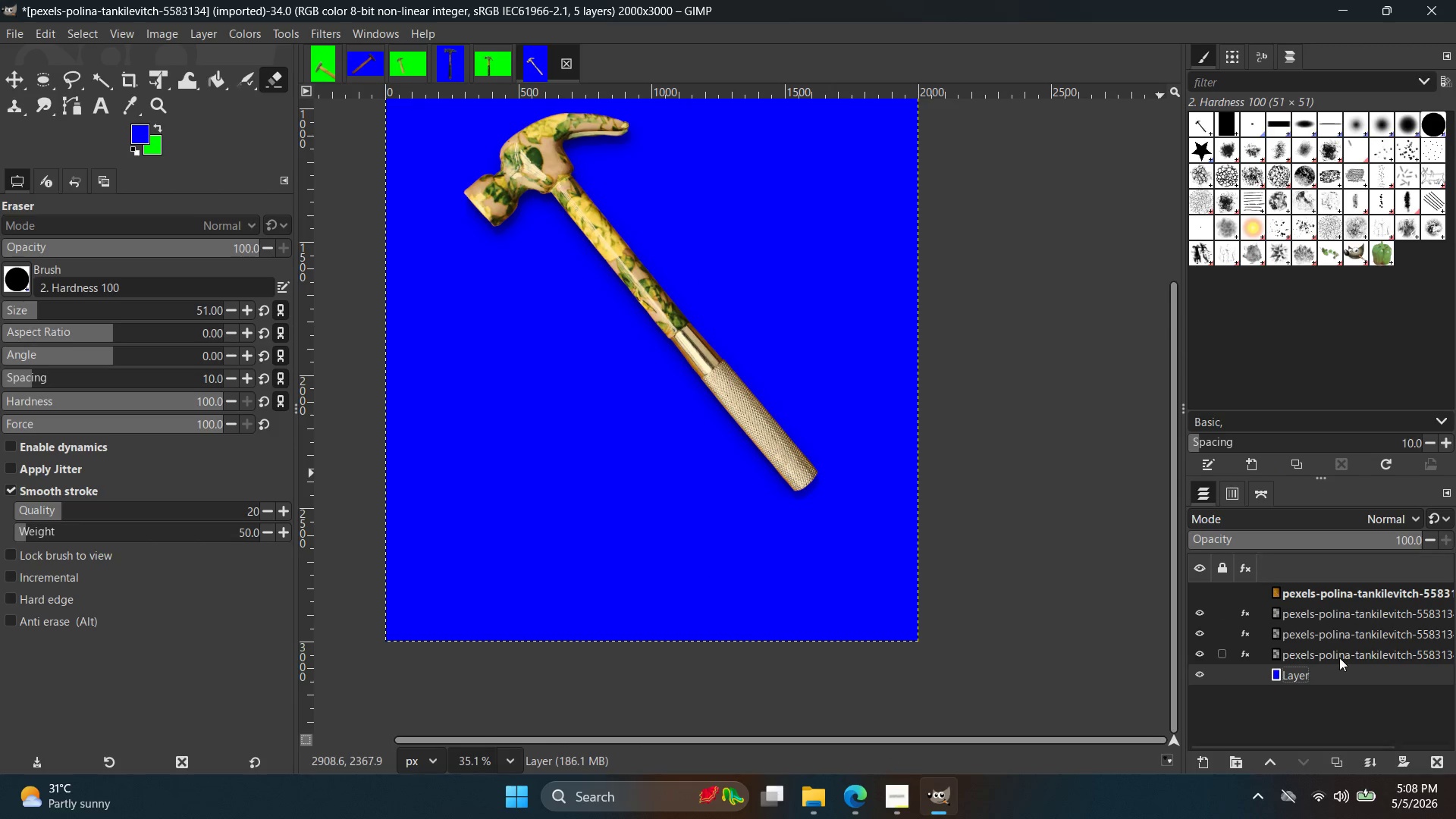 
left_click([1338, 657])
 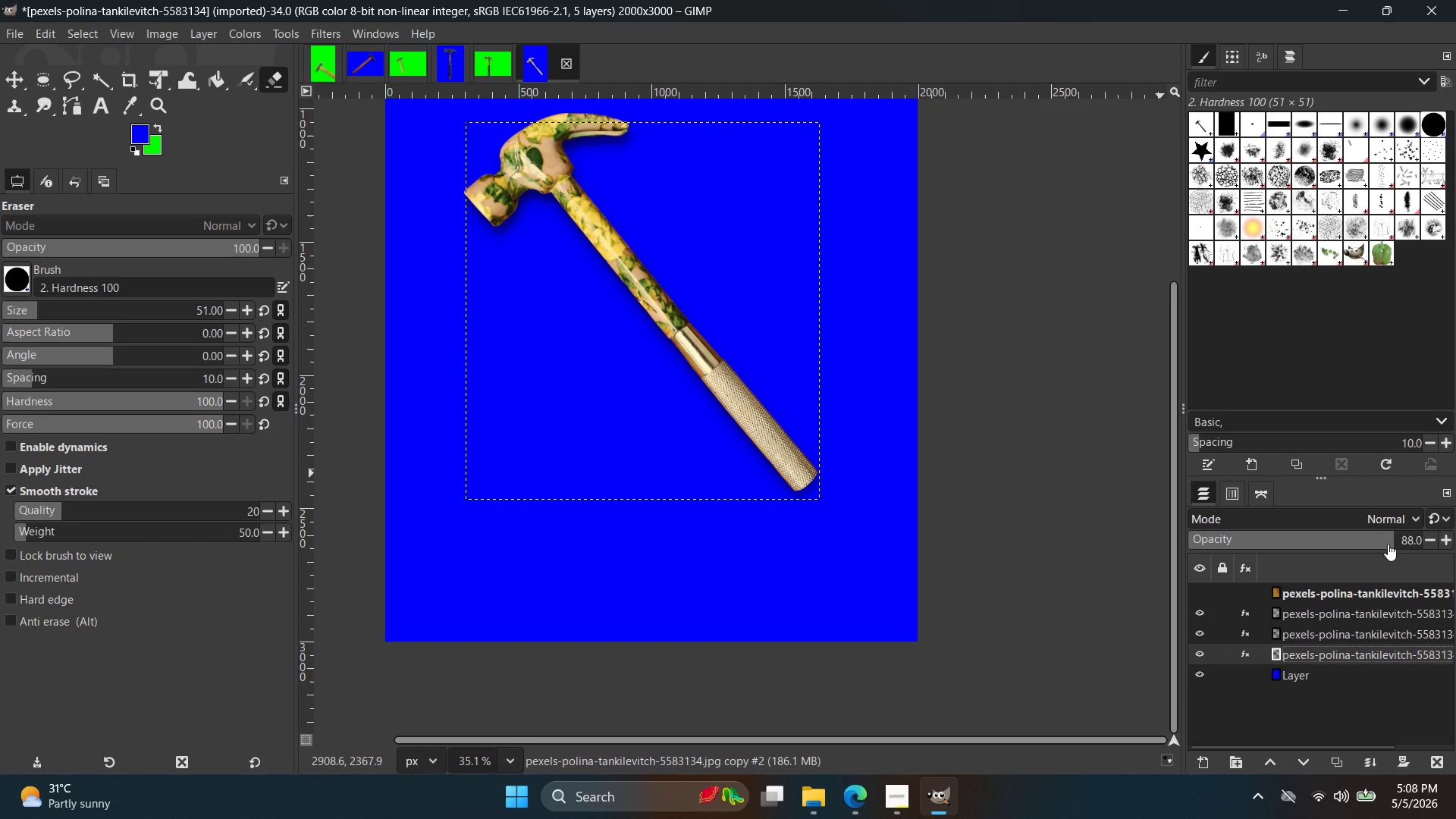 
left_click([1338, 635])
 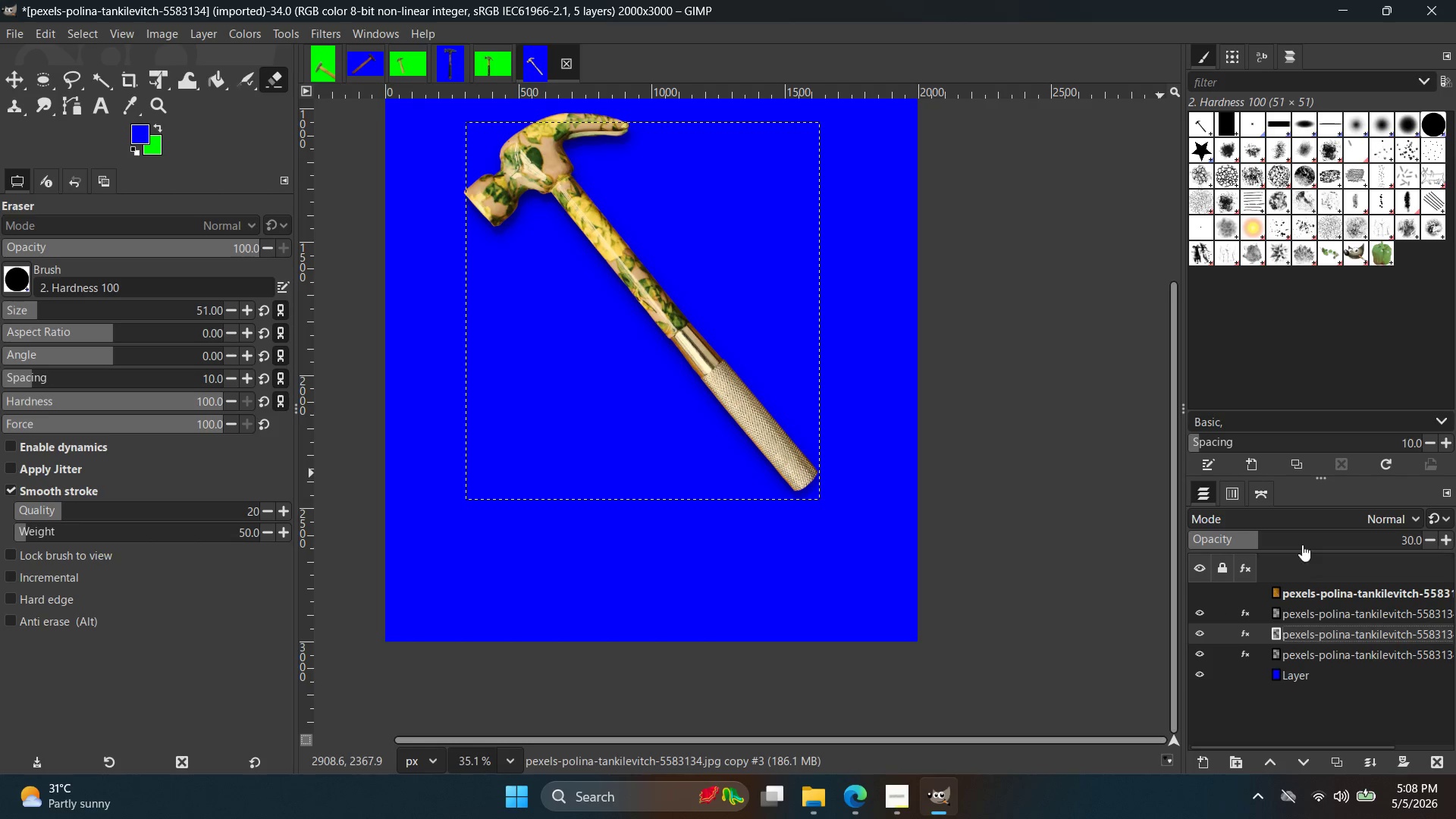 
left_click_drag(start_coordinate=[1290, 536], to_coordinate=[1330, 536])
 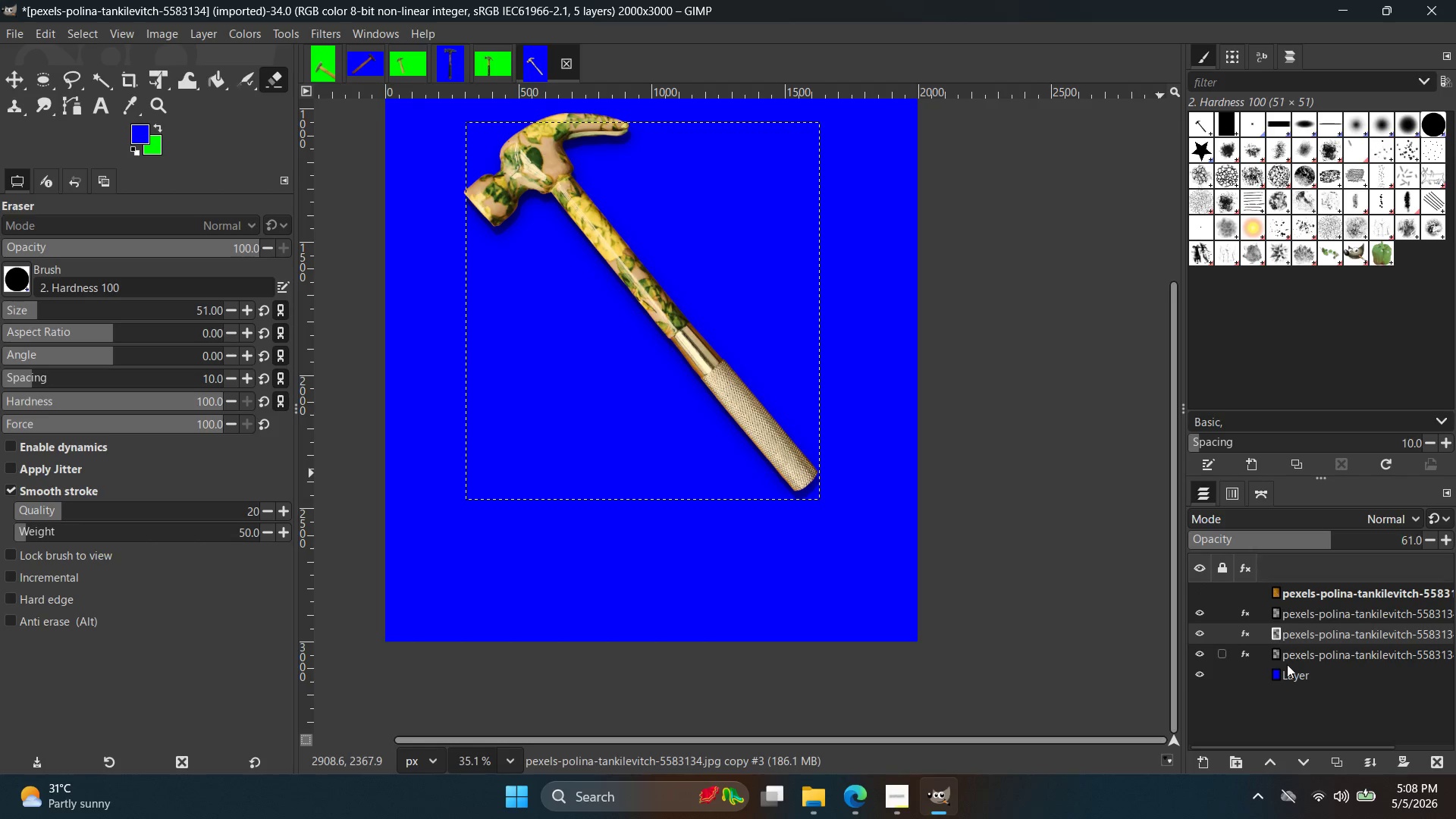 
left_click([1297, 672])
 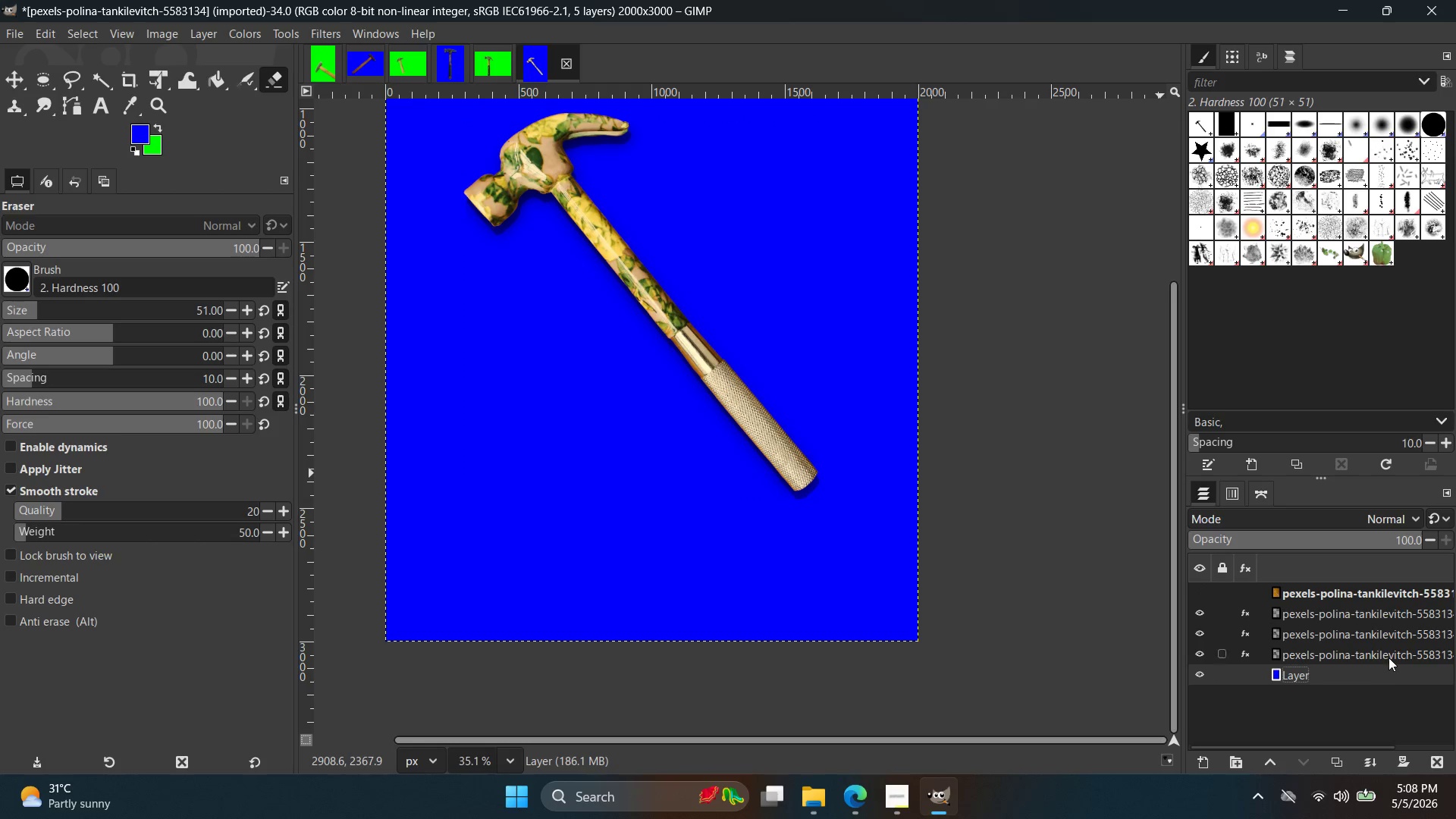 
hold_key(key=ControlLeft, duration=0.61)
scroll: coordinate [1107, 508], scroll_direction: down, amount: 2.0
 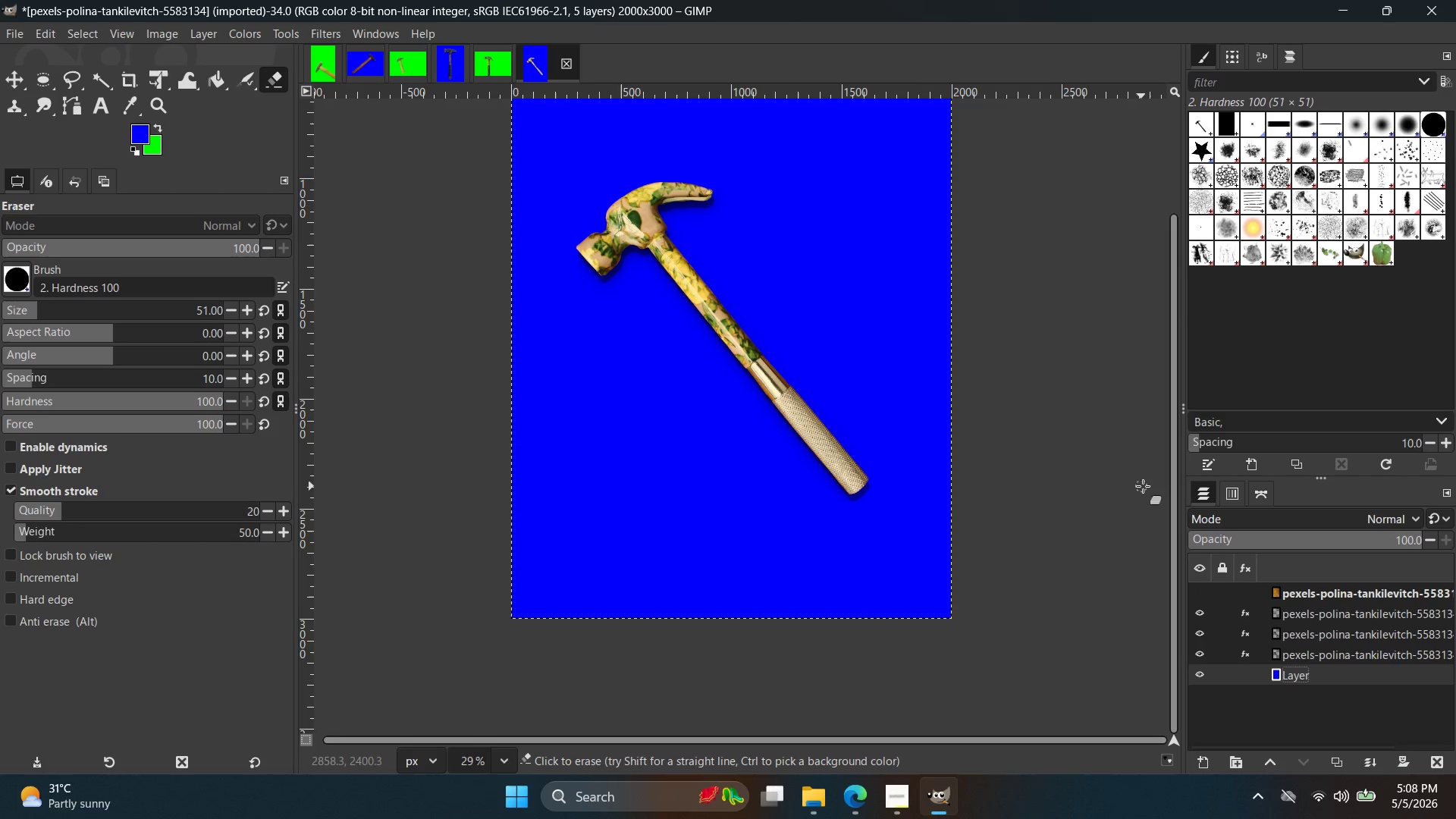 
key(Control+Shift+E)
 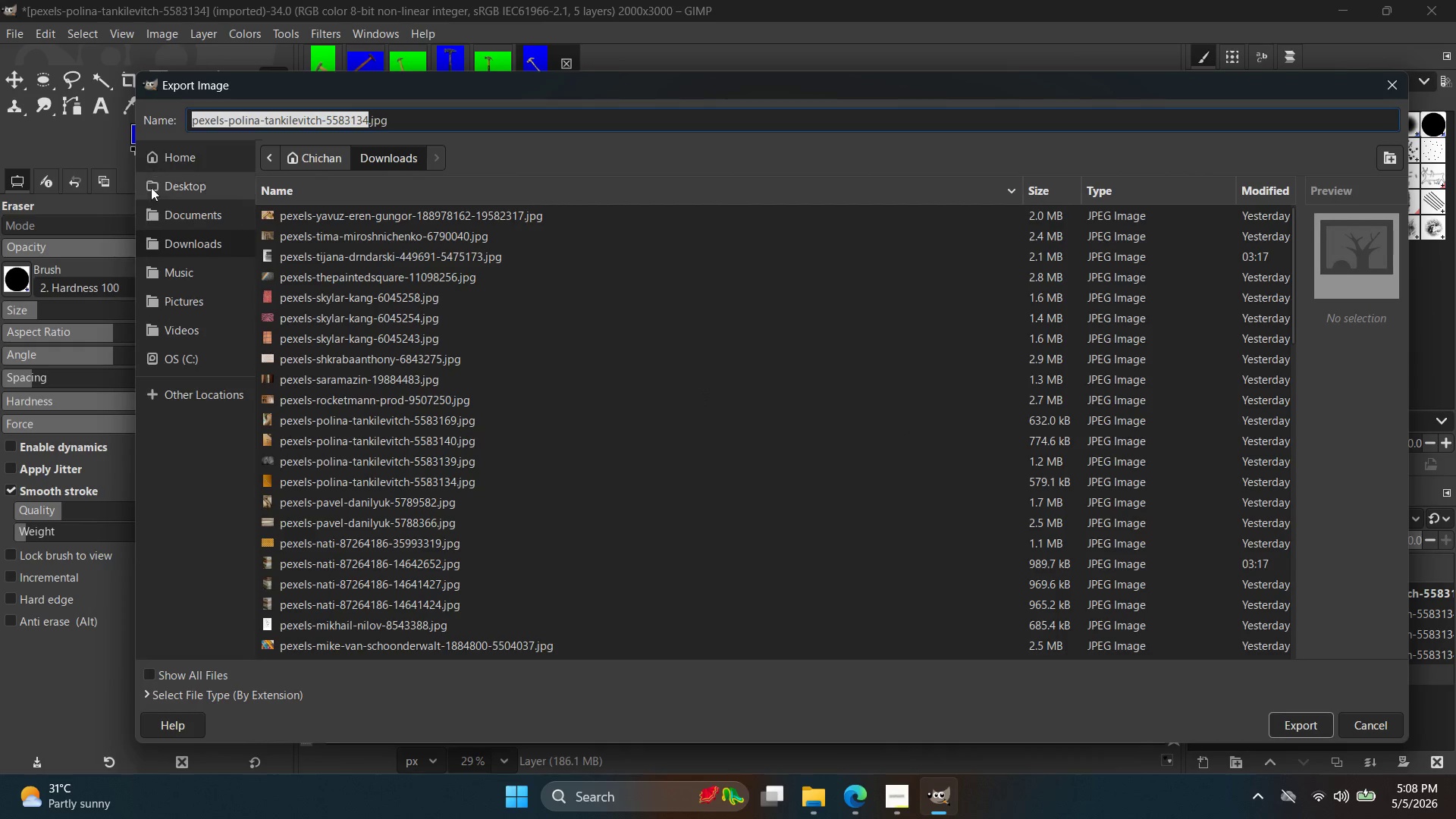 
left_click([170, 178])
 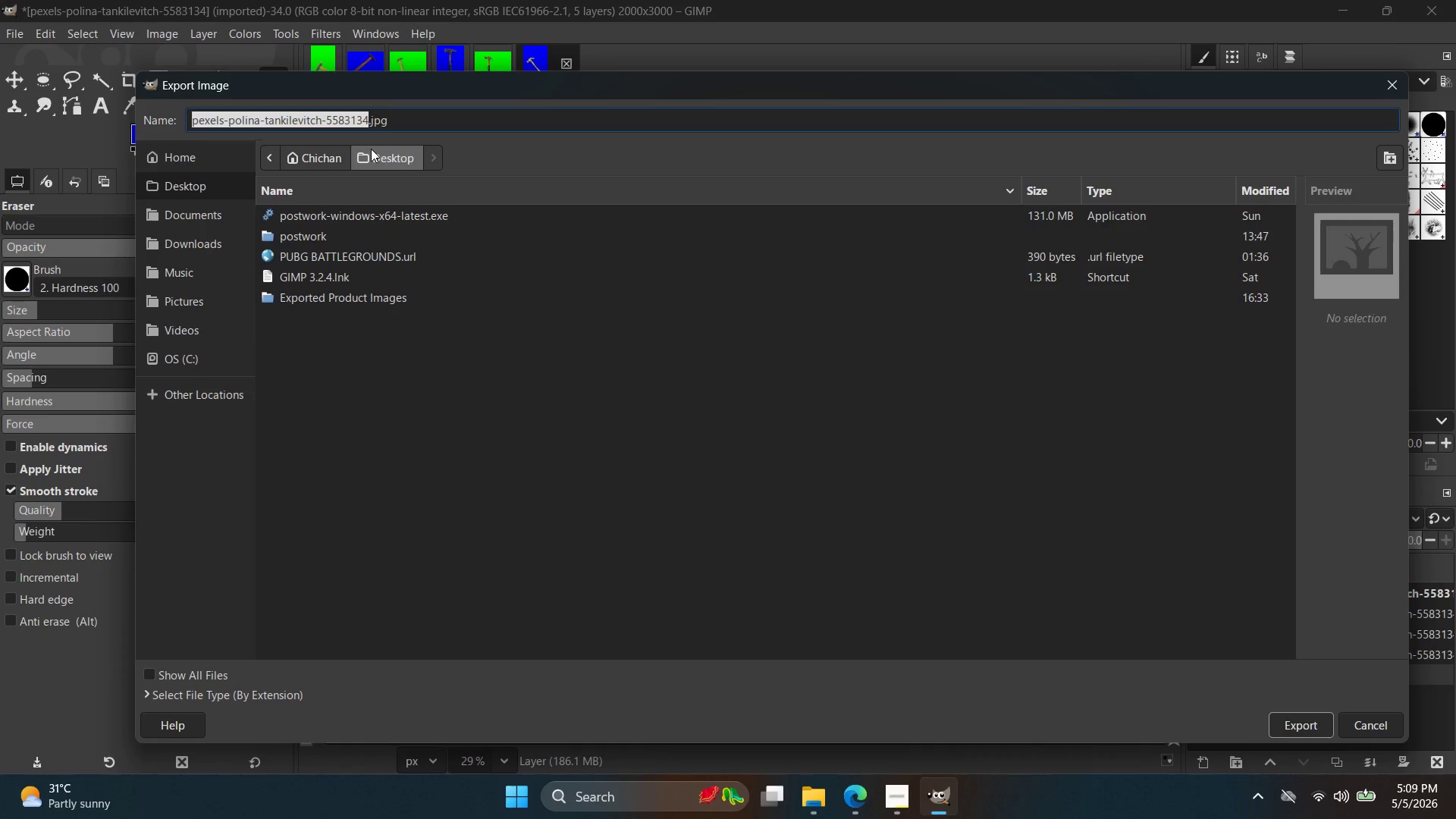 
wait(13.5)
 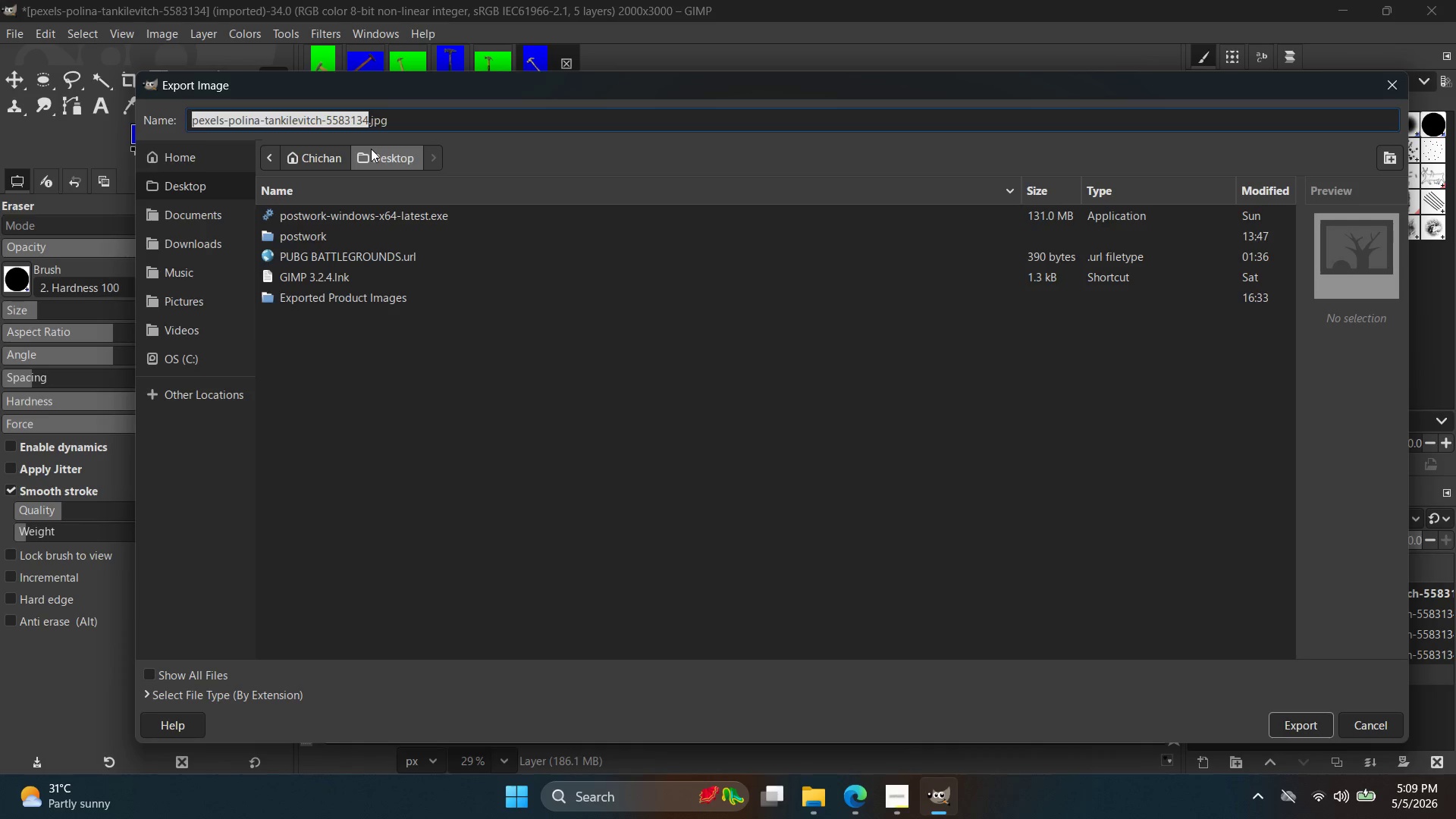 
double_click([363, 297])
 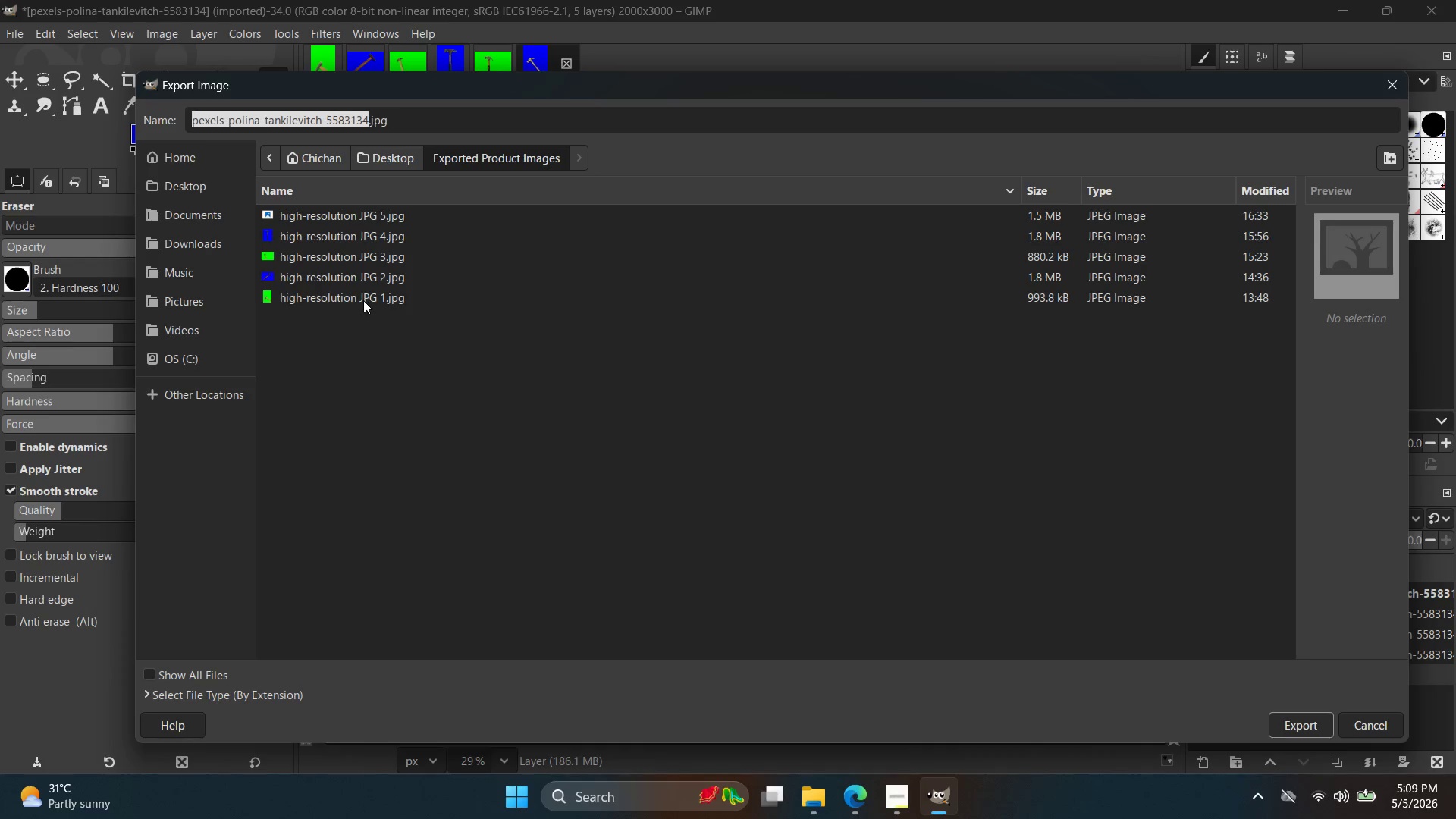 
triple_click([363, 300])
 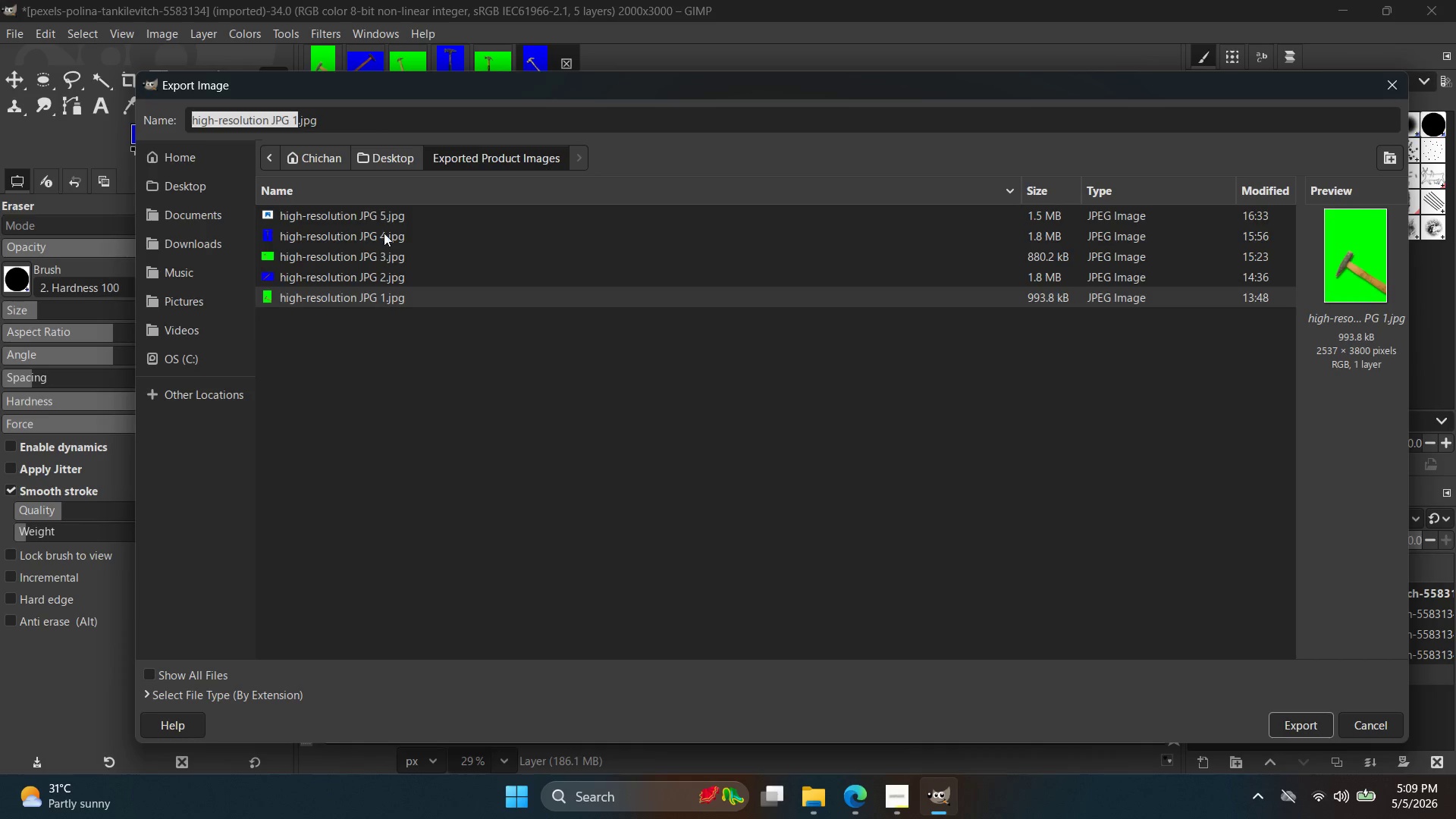 
left_click([384, 221])
 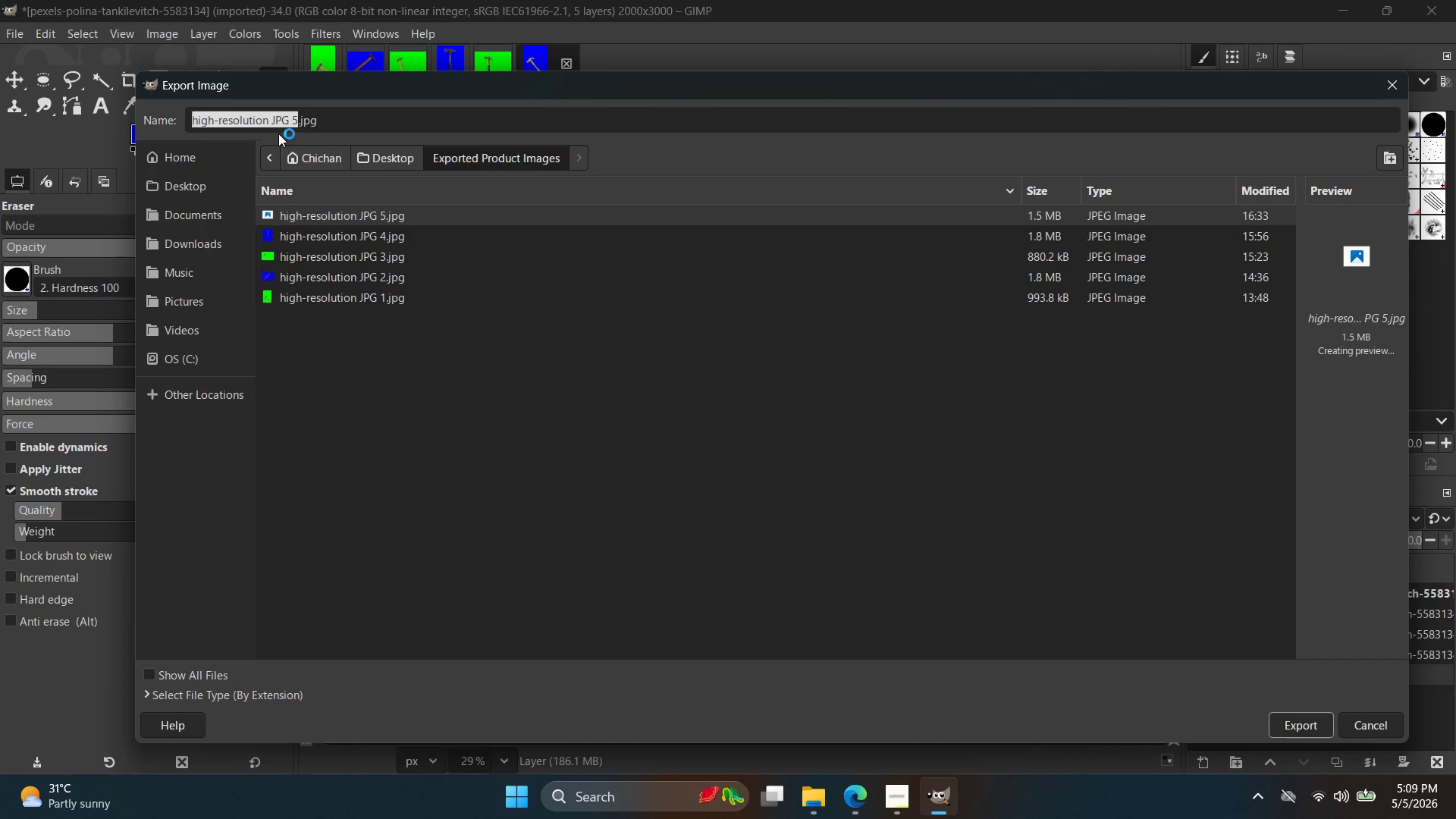 
left_click([297, 128])
 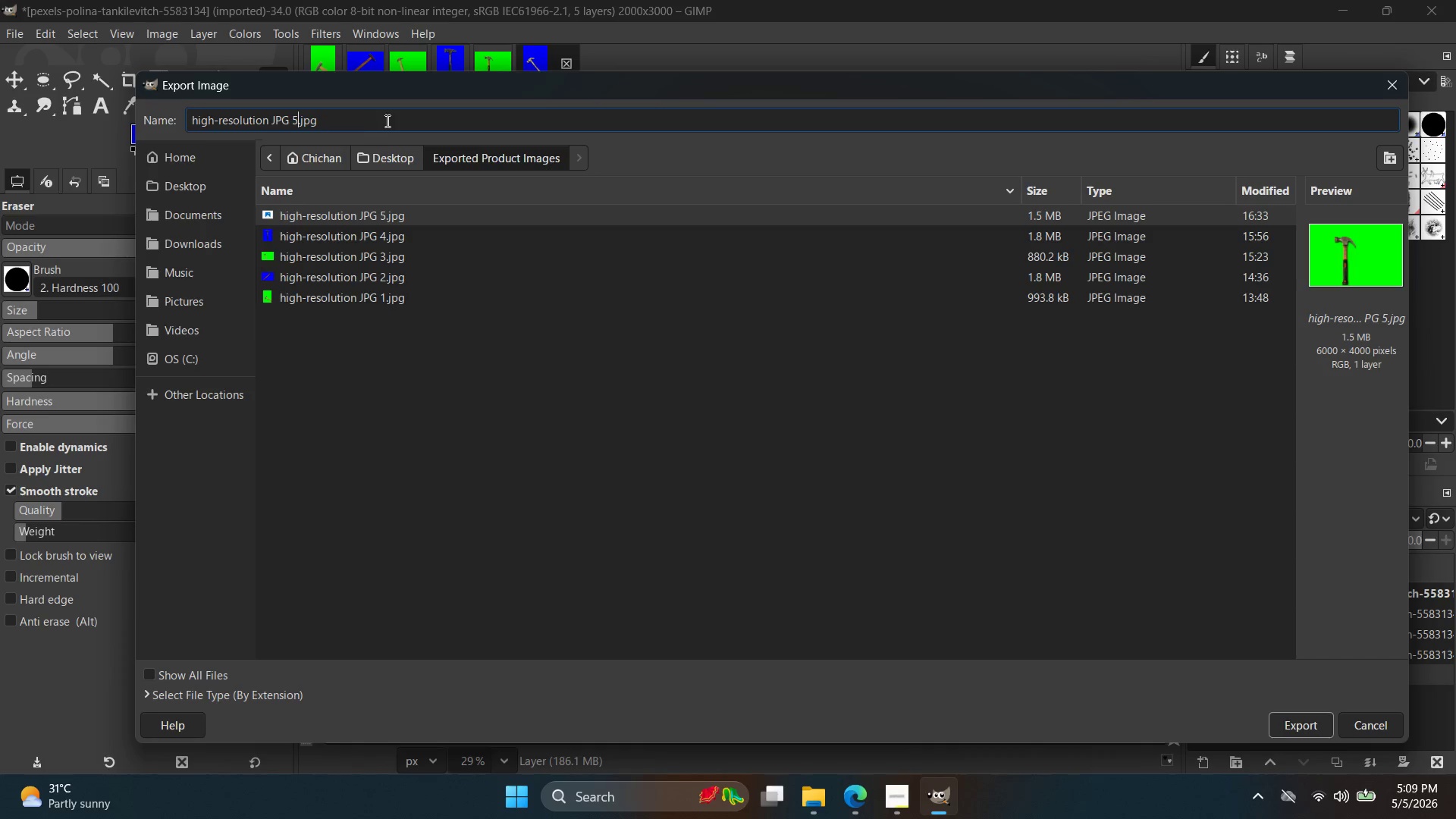 
key(Backspace)
 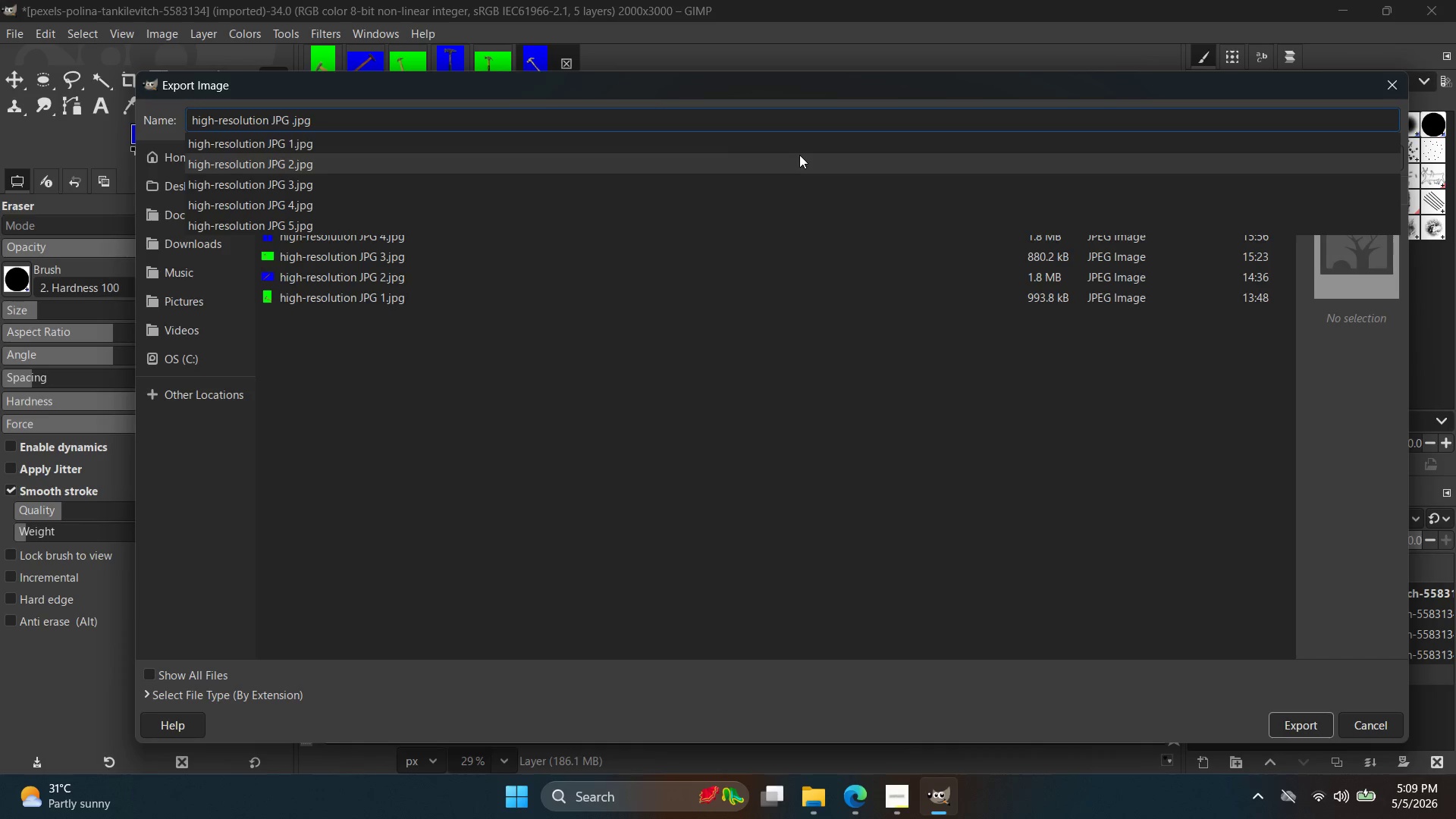 
key(6)
 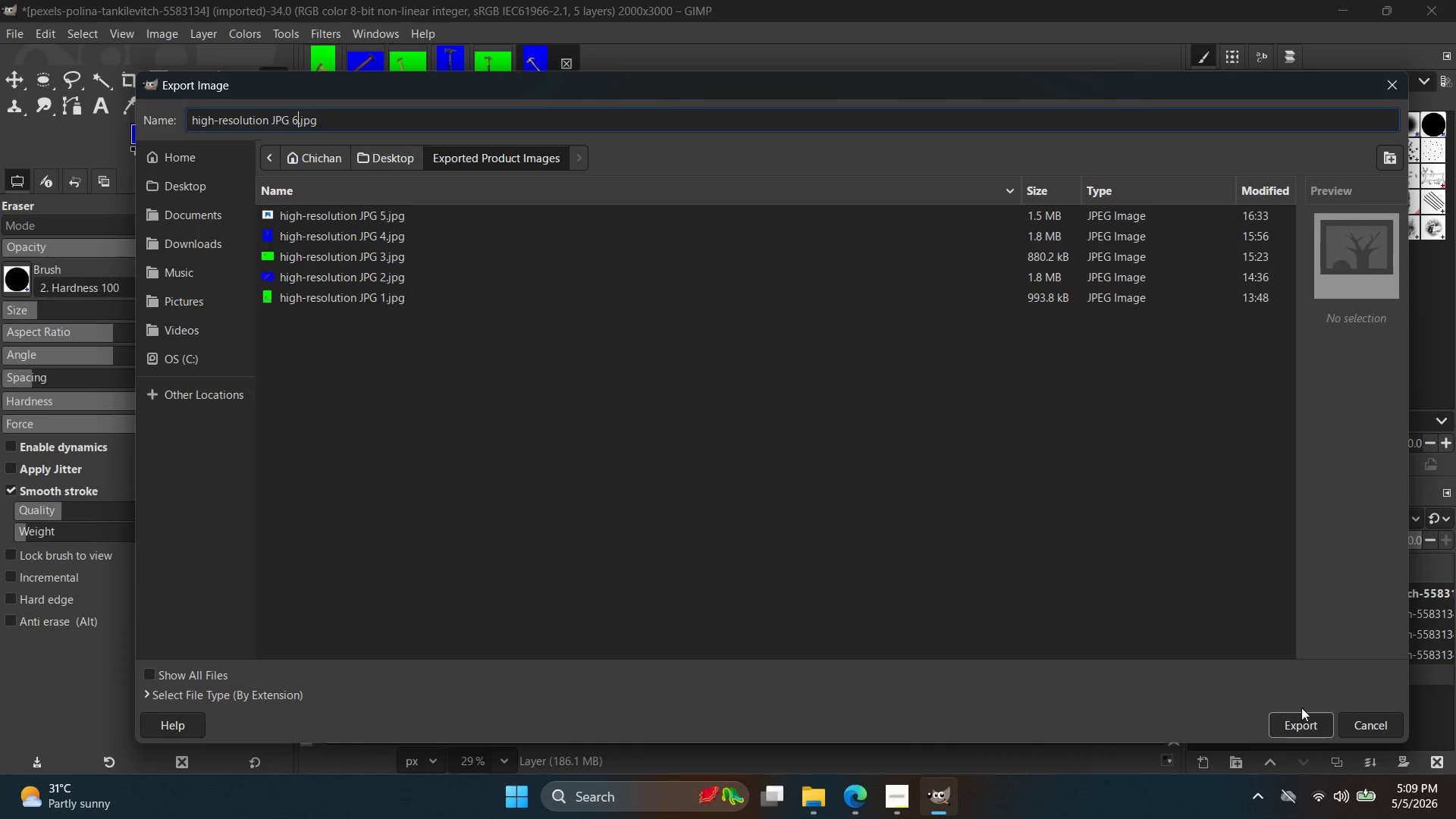 
left_click([1280, 721])
 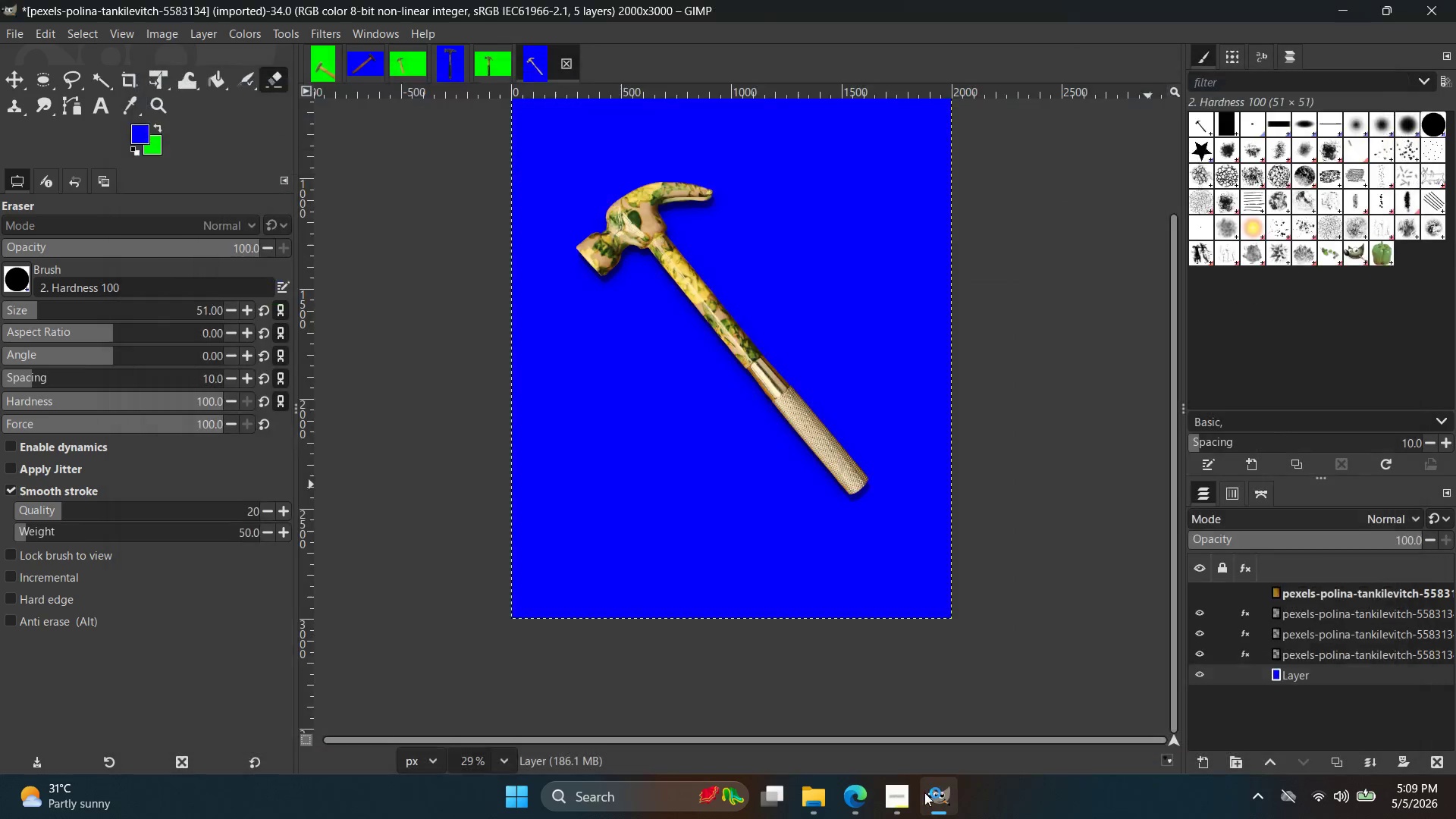 
left_click([898, 798])
 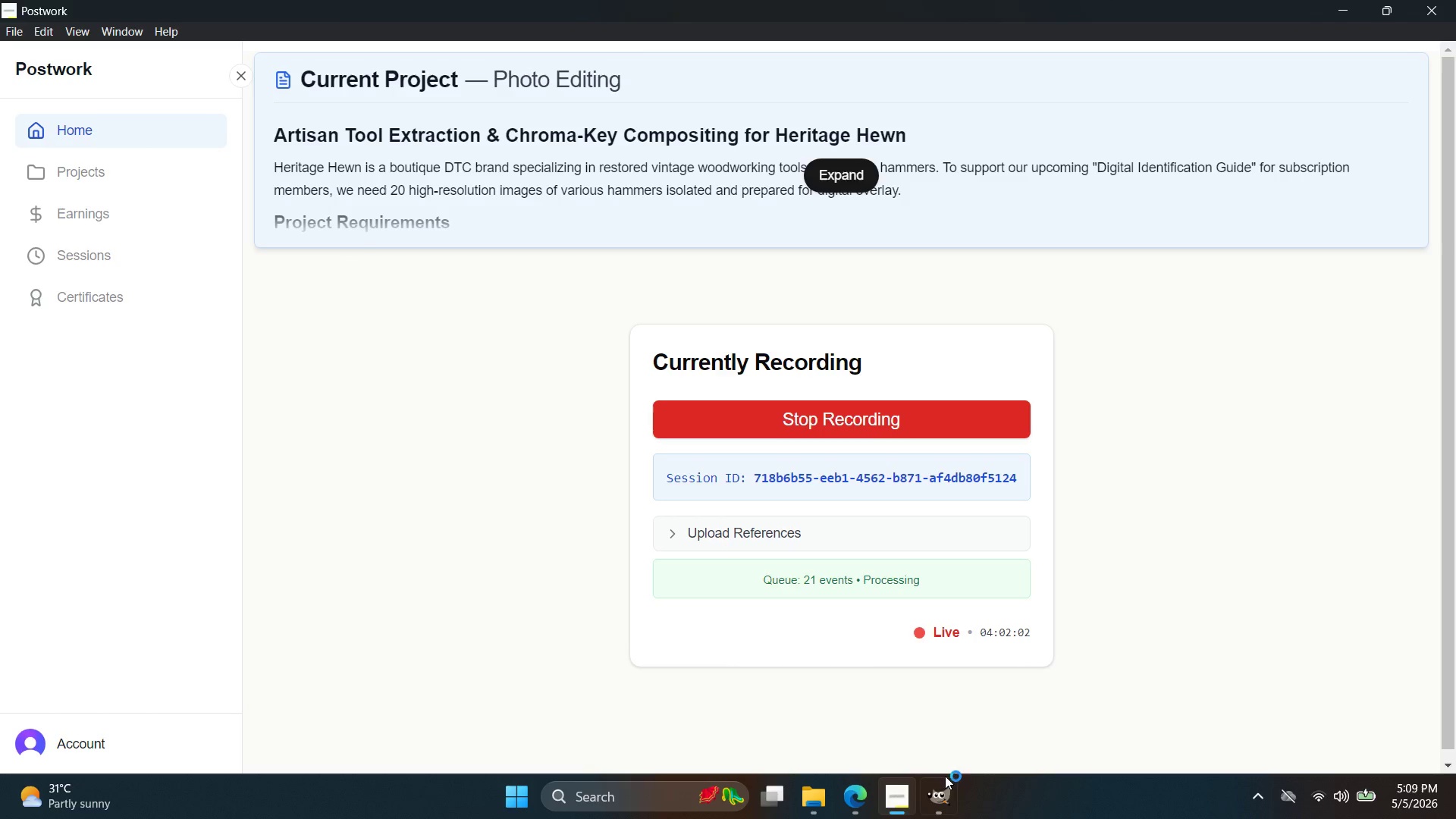 
left_click([933, 792])
 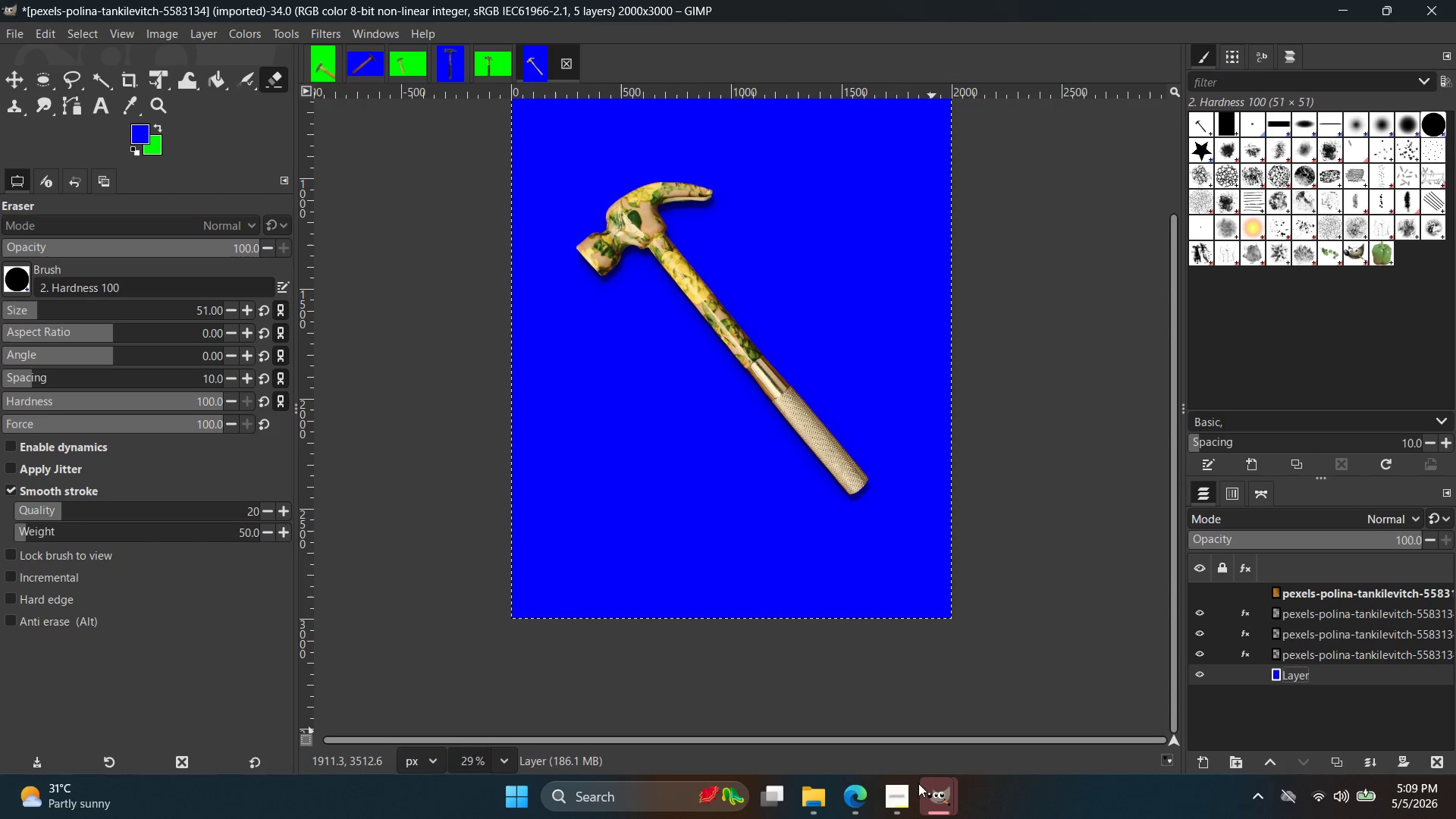 
wait(6.74)
 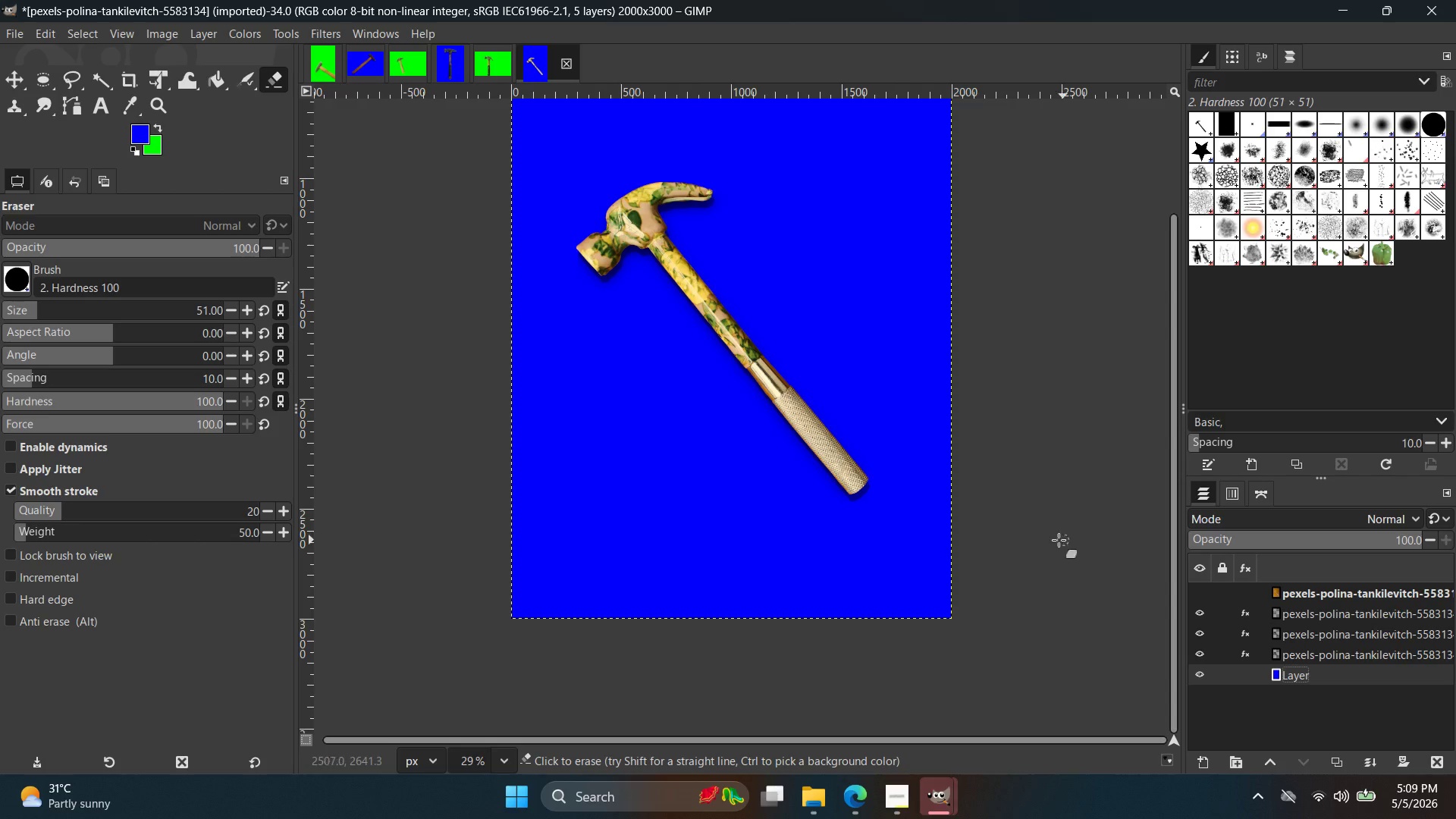 
left_click([419, 500])
 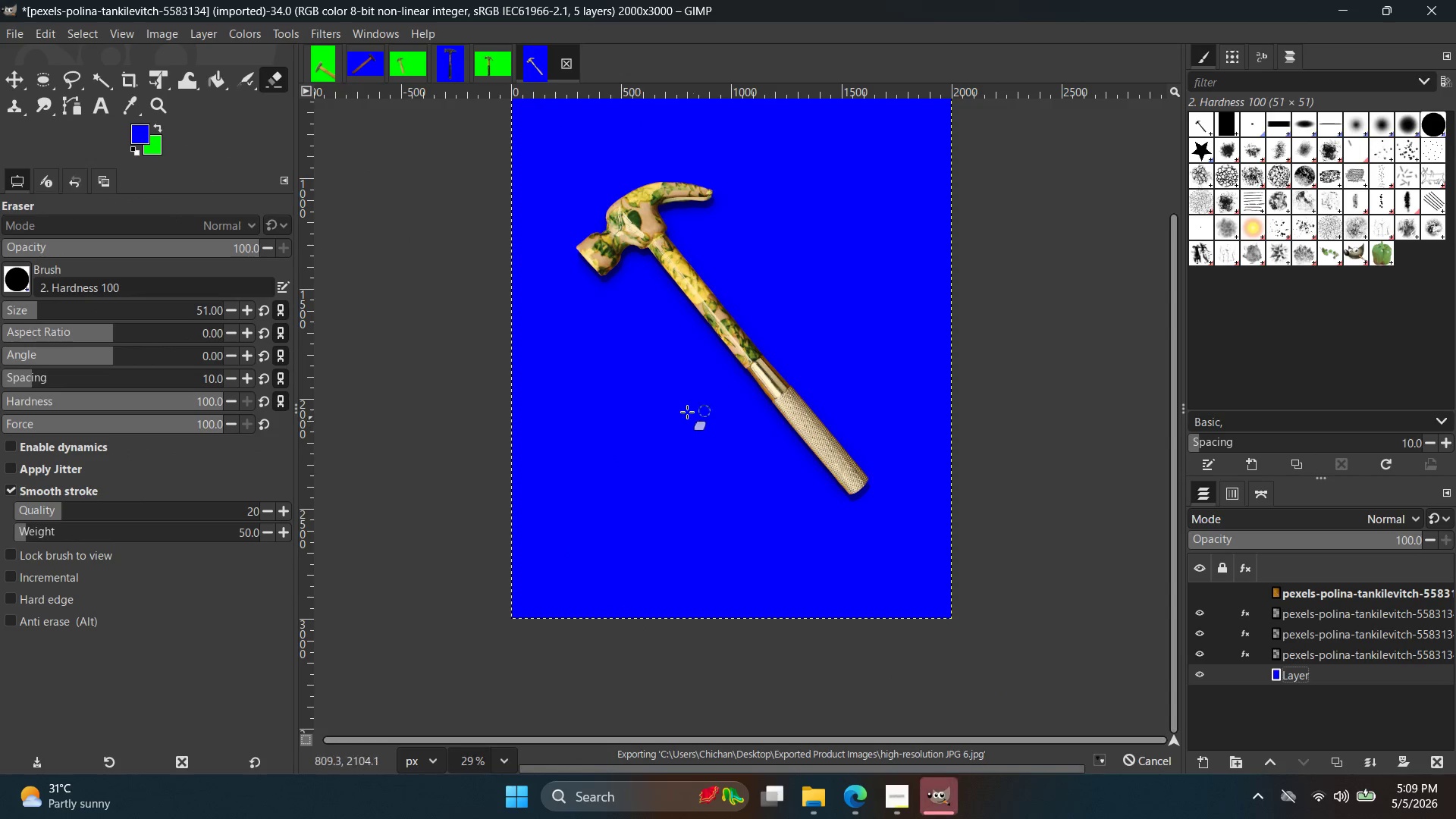 
hold_key(key=ControlLeft, duration=0.42)
scroll: coordinate [830, 499], scroll_direction: up, amount: 5.0
 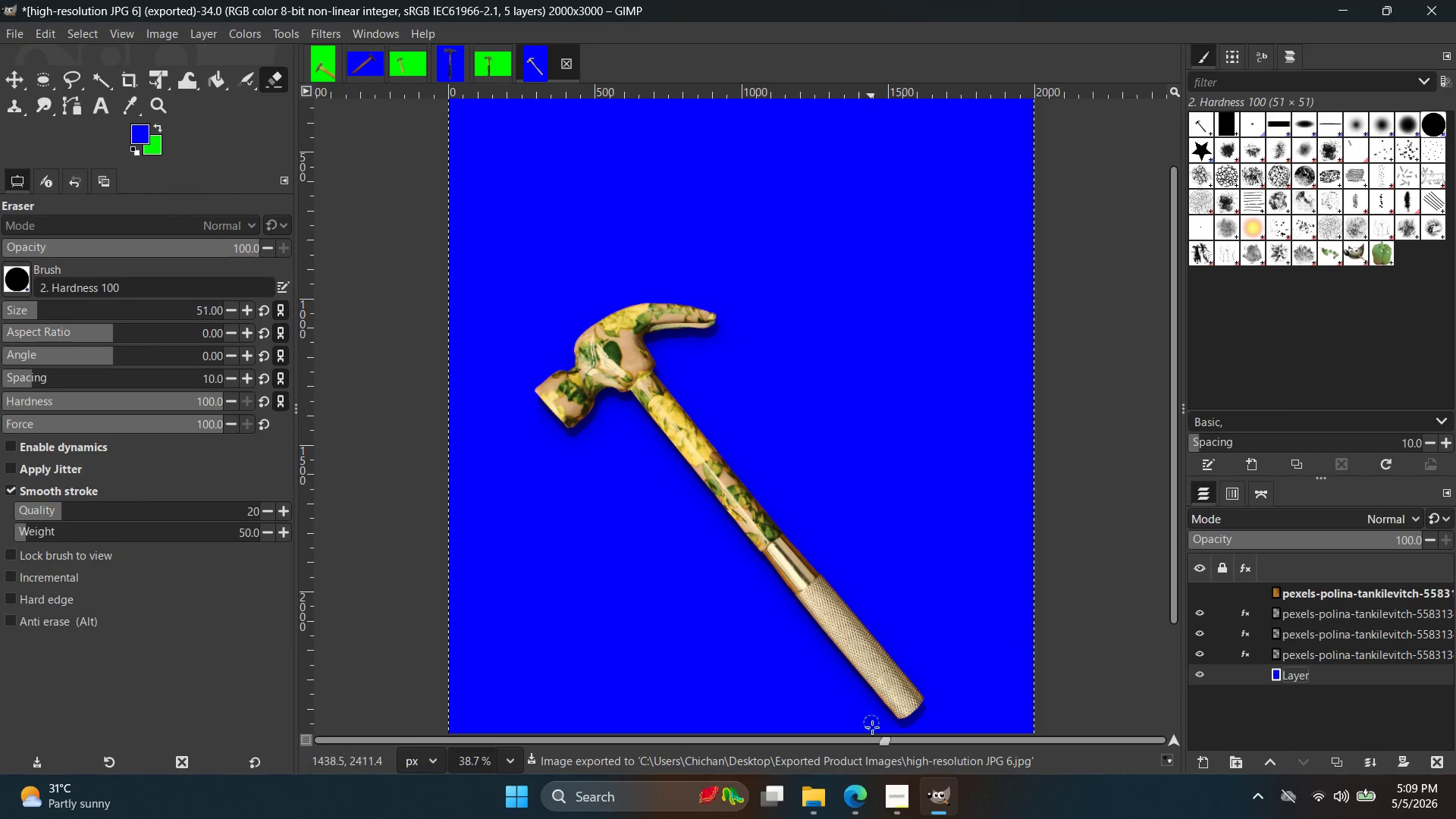 
mouse_move([836, 792])
 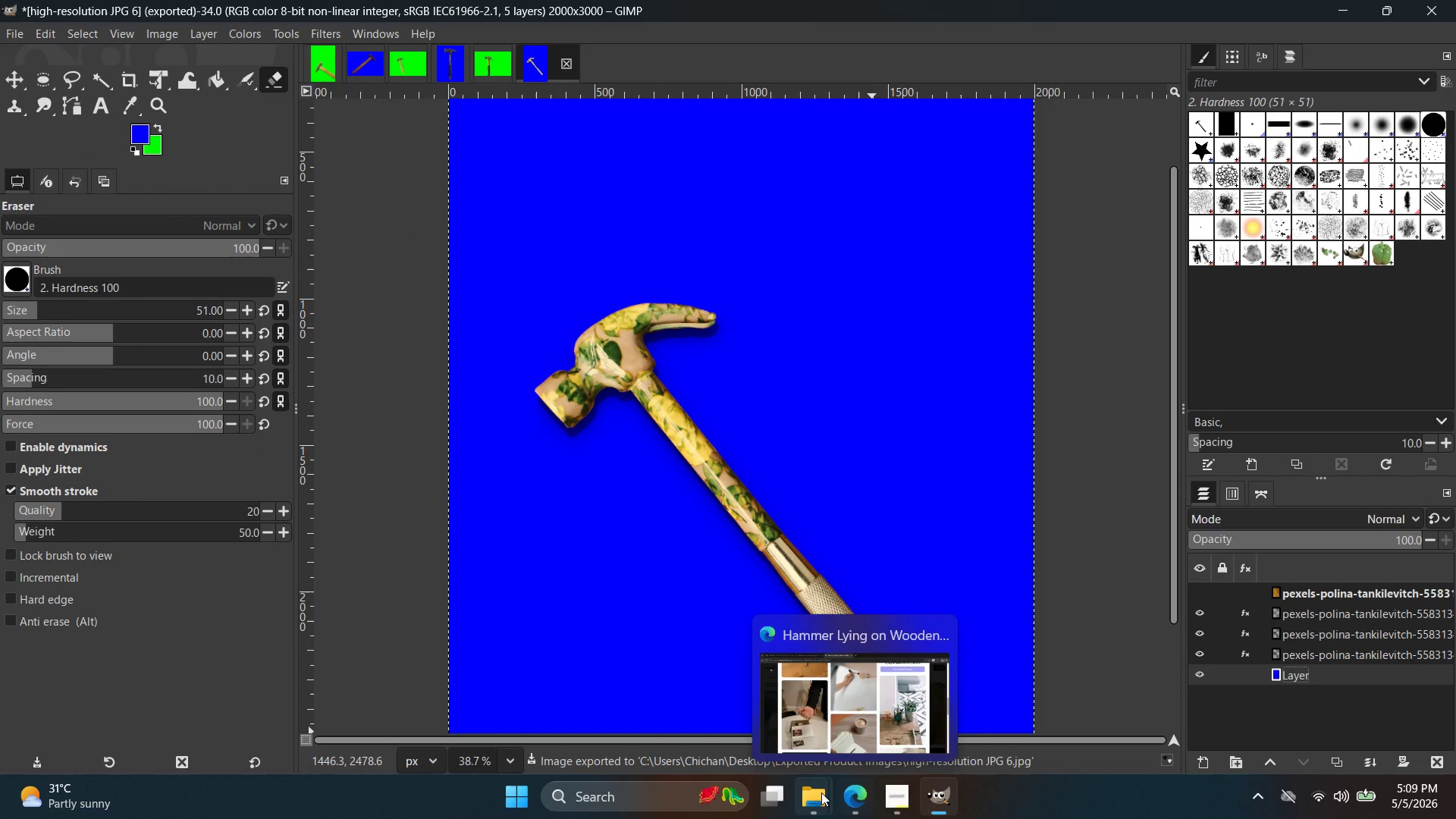 
left_click([821, 792])
 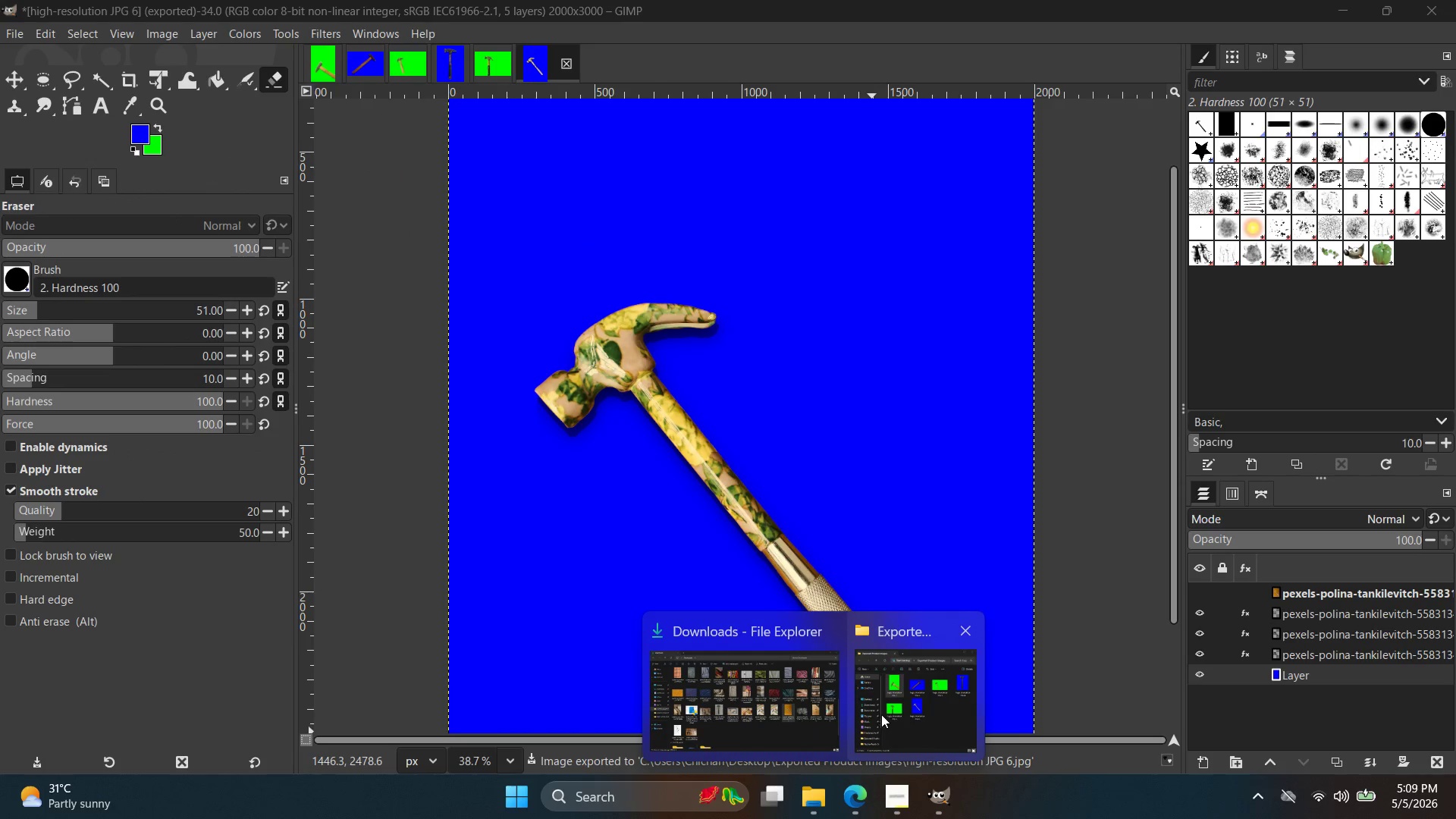 
left_click([733, 705])
 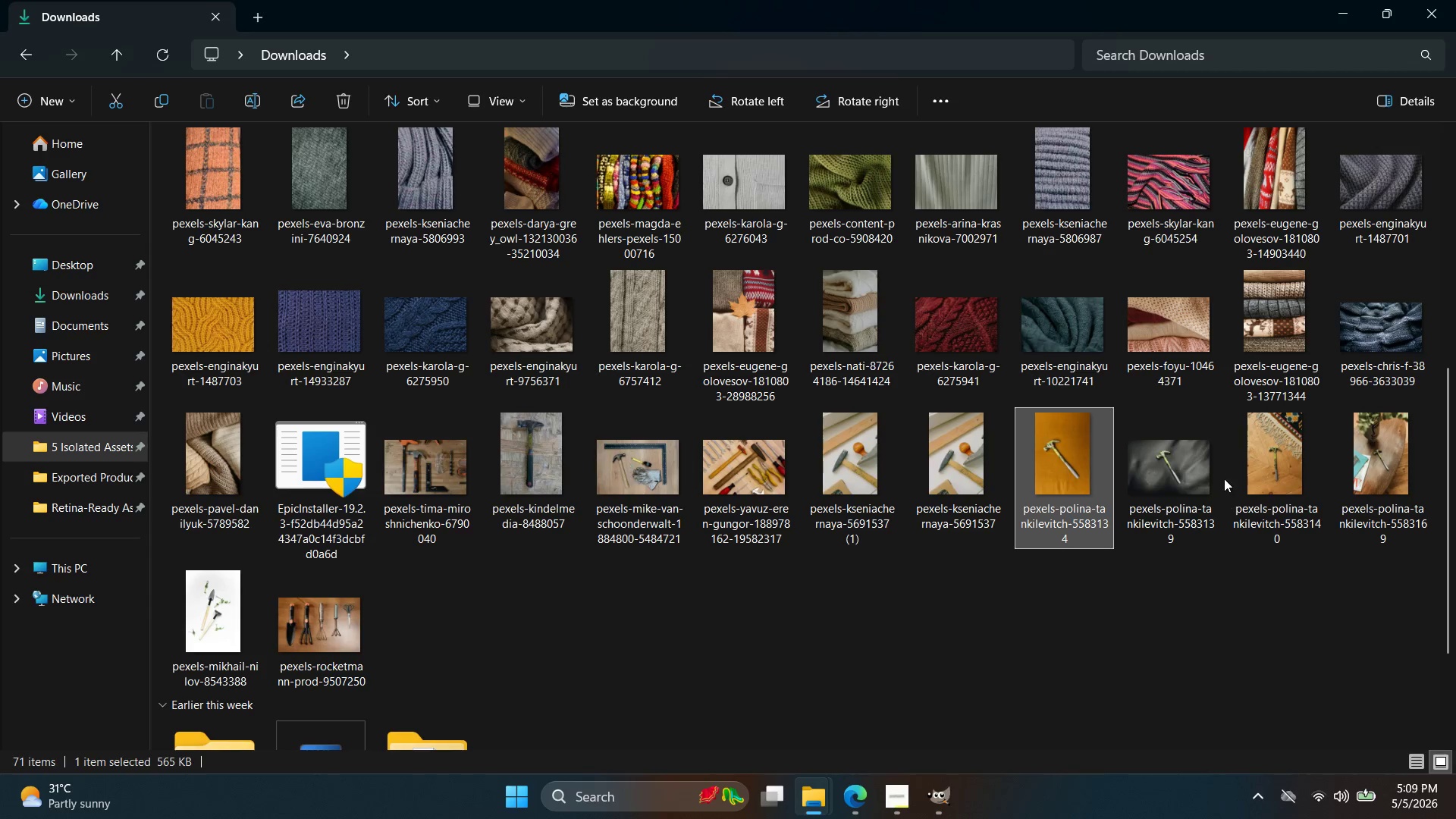 
double_click([1195, 446])
 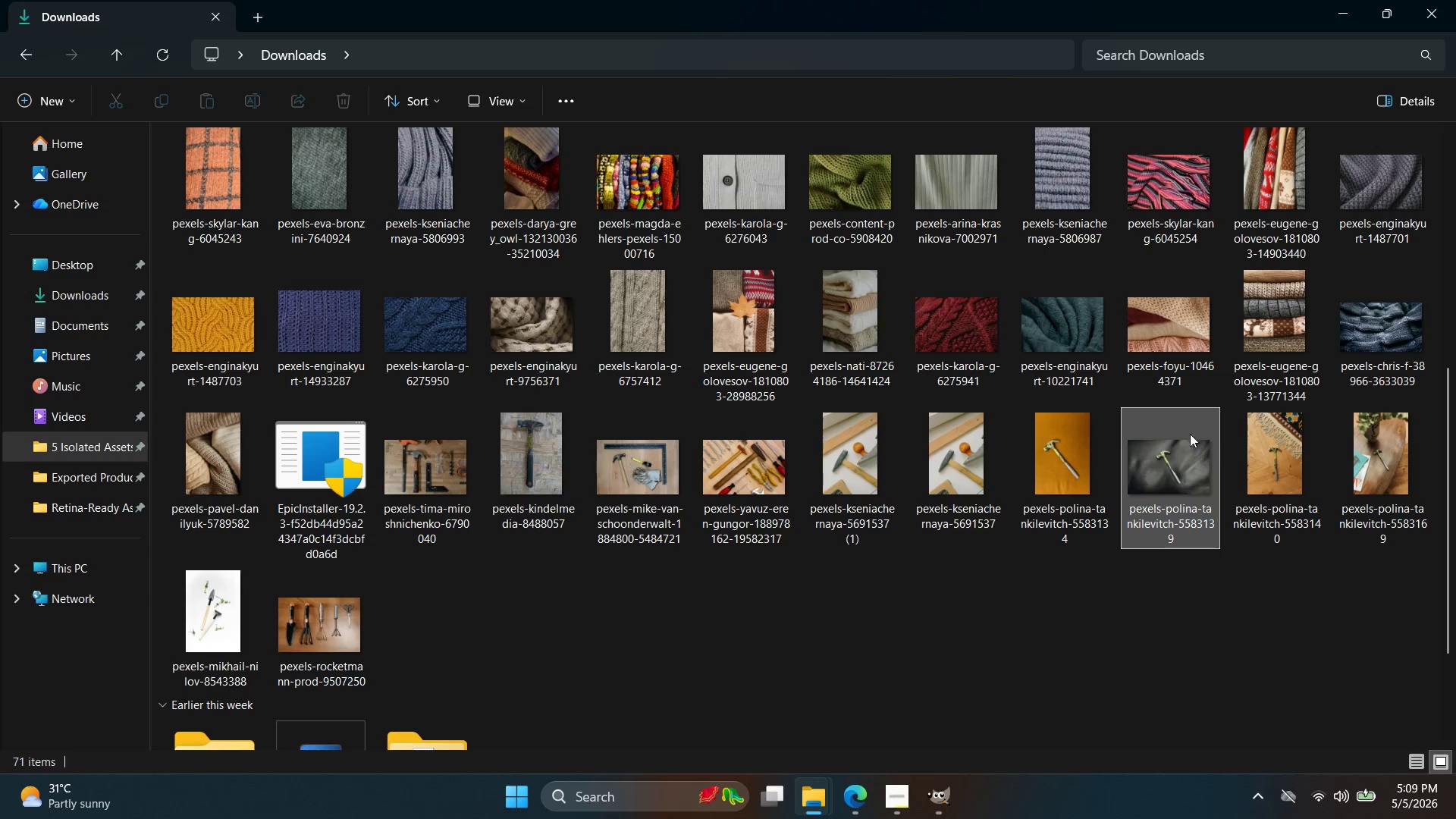 
left_click_drag(start_coordinate=[1167, 460], to_coordinate=[711, 54])
 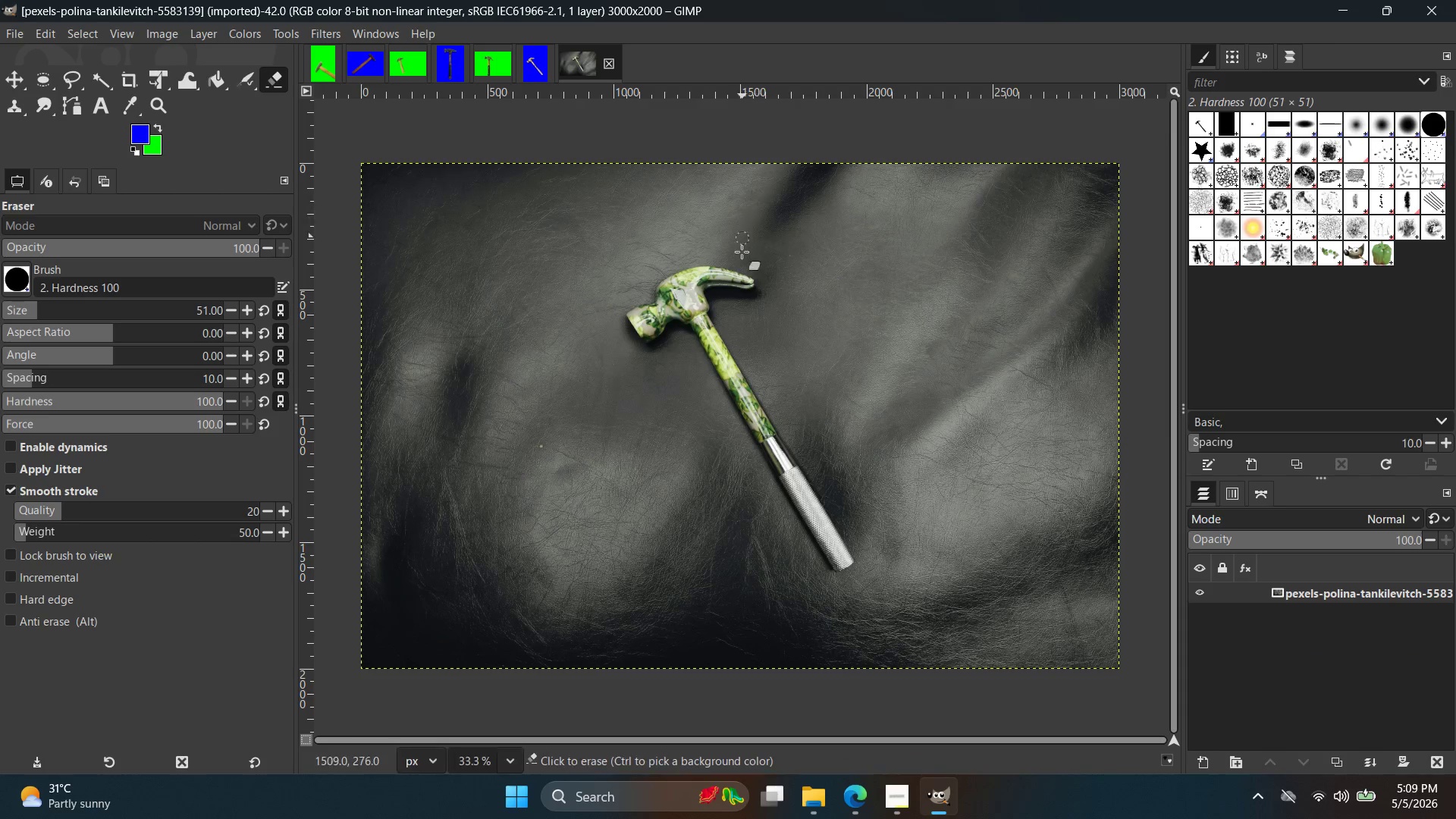 
hold_key(key=ControlLeft, duration=0.5)
scroll: coordinate [787, 343], scroll_direction: up, amount: 7.0
 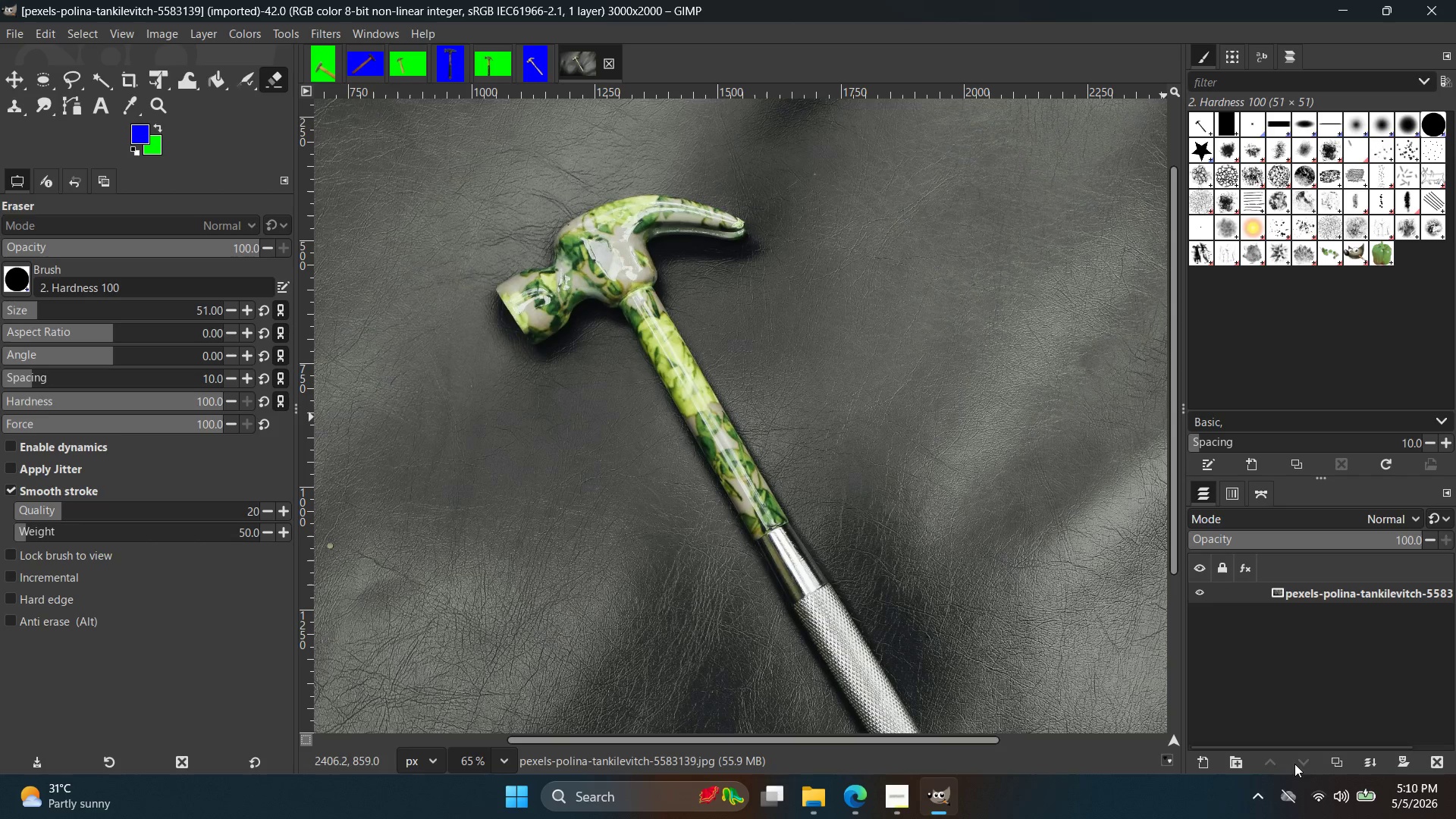 
wait(56.1)
 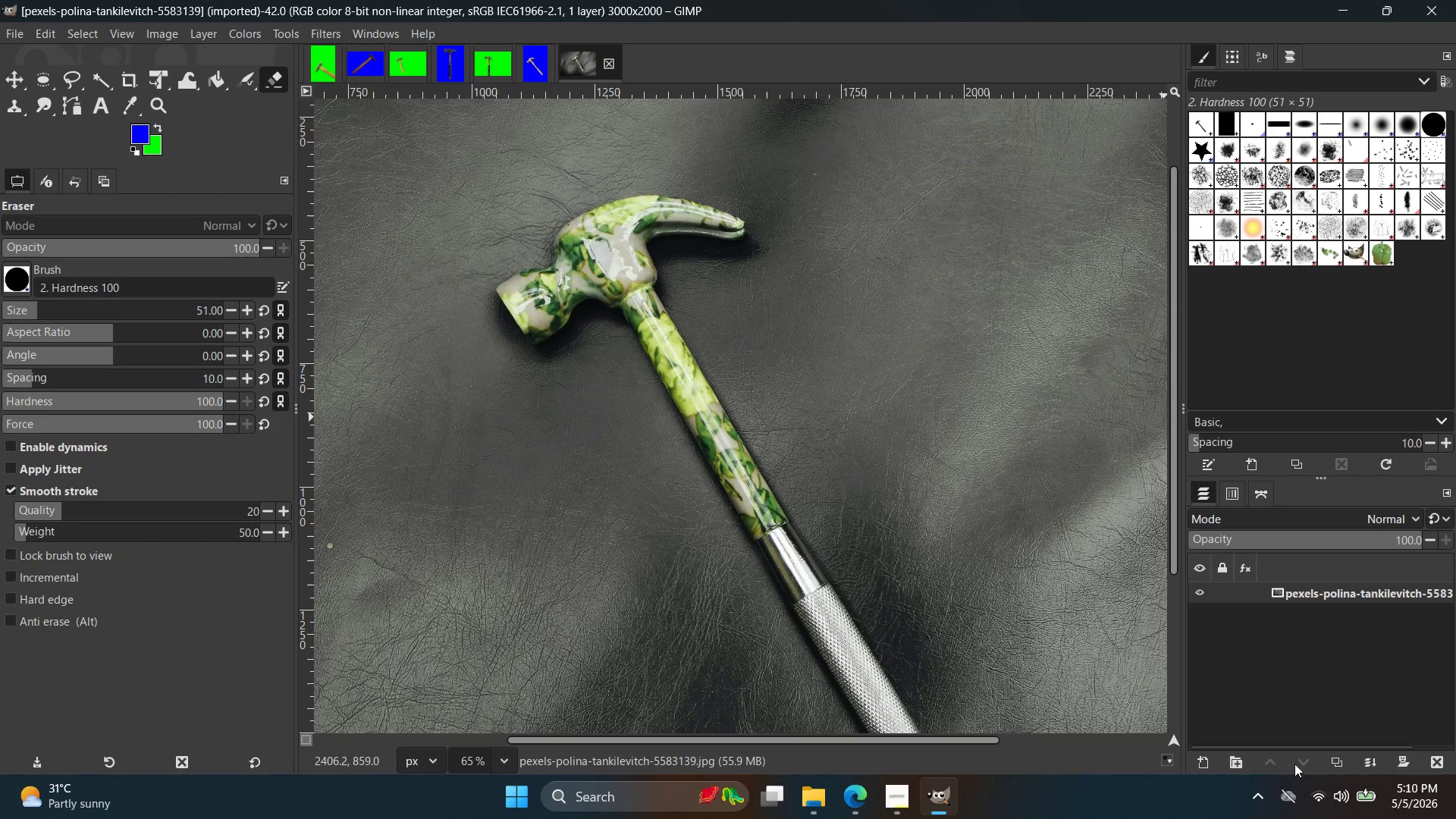 
left_click([1341, 759])
 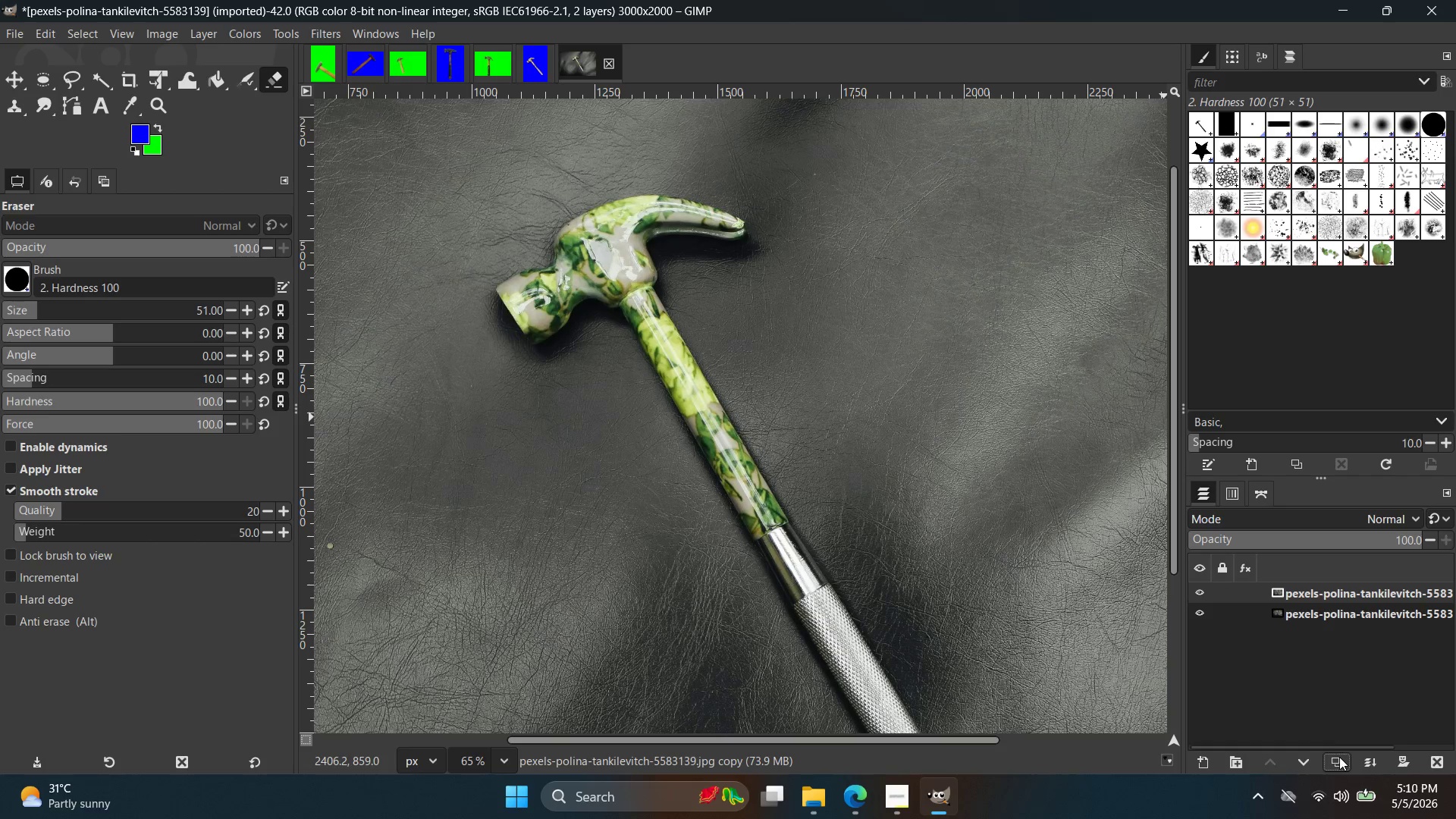 
hold_key(key=ControlLeft, duration=2.25)
scroll: coordinate [750, 544], scroll_direction: up, amount: 3.0
 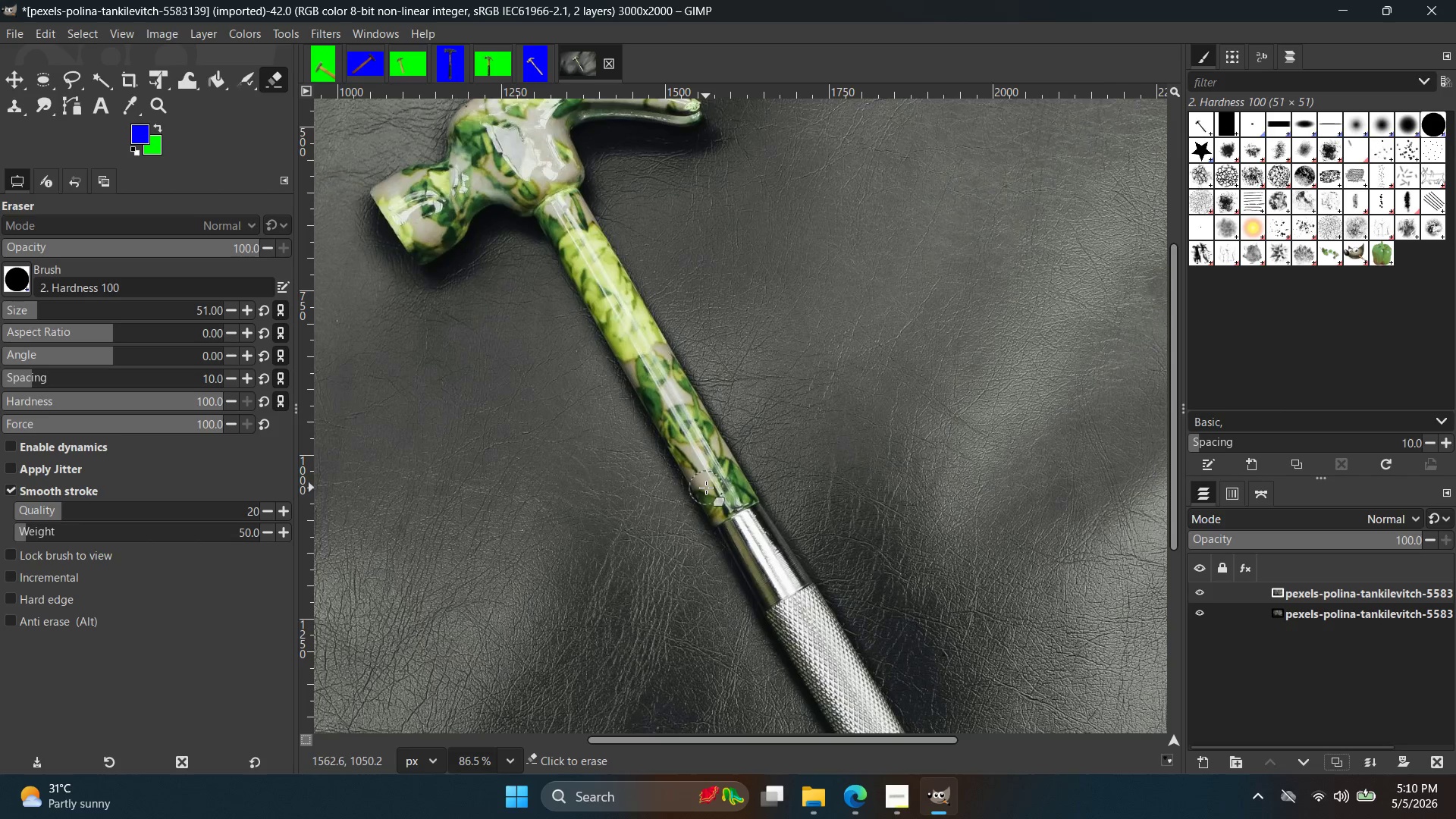 
scroll: coordinate [705, 454], scroll_direction: none, amount: 0.0
 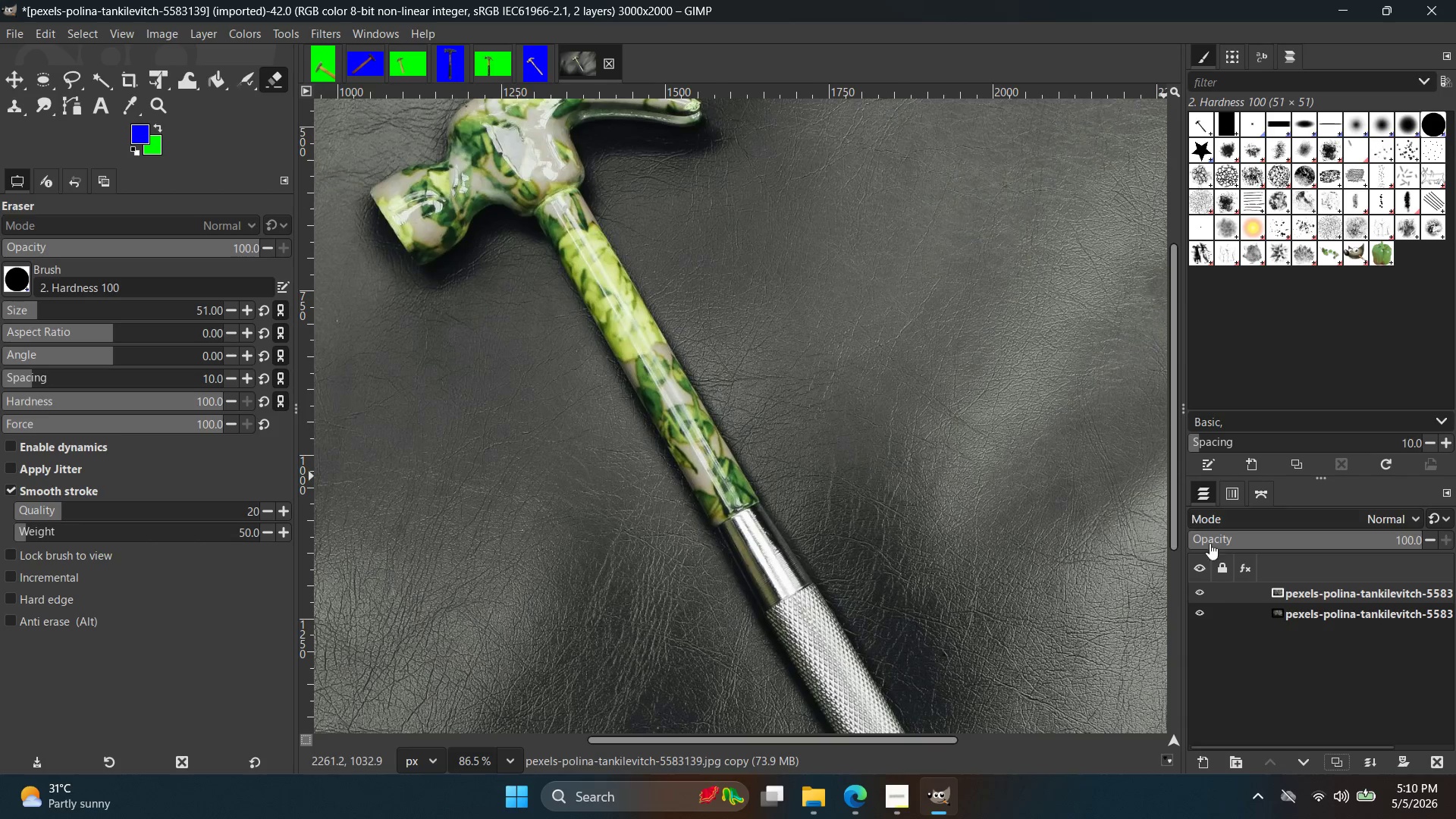 
scroll: coordinate [1315, 630], scroll_direction: up, amount: 2.0
 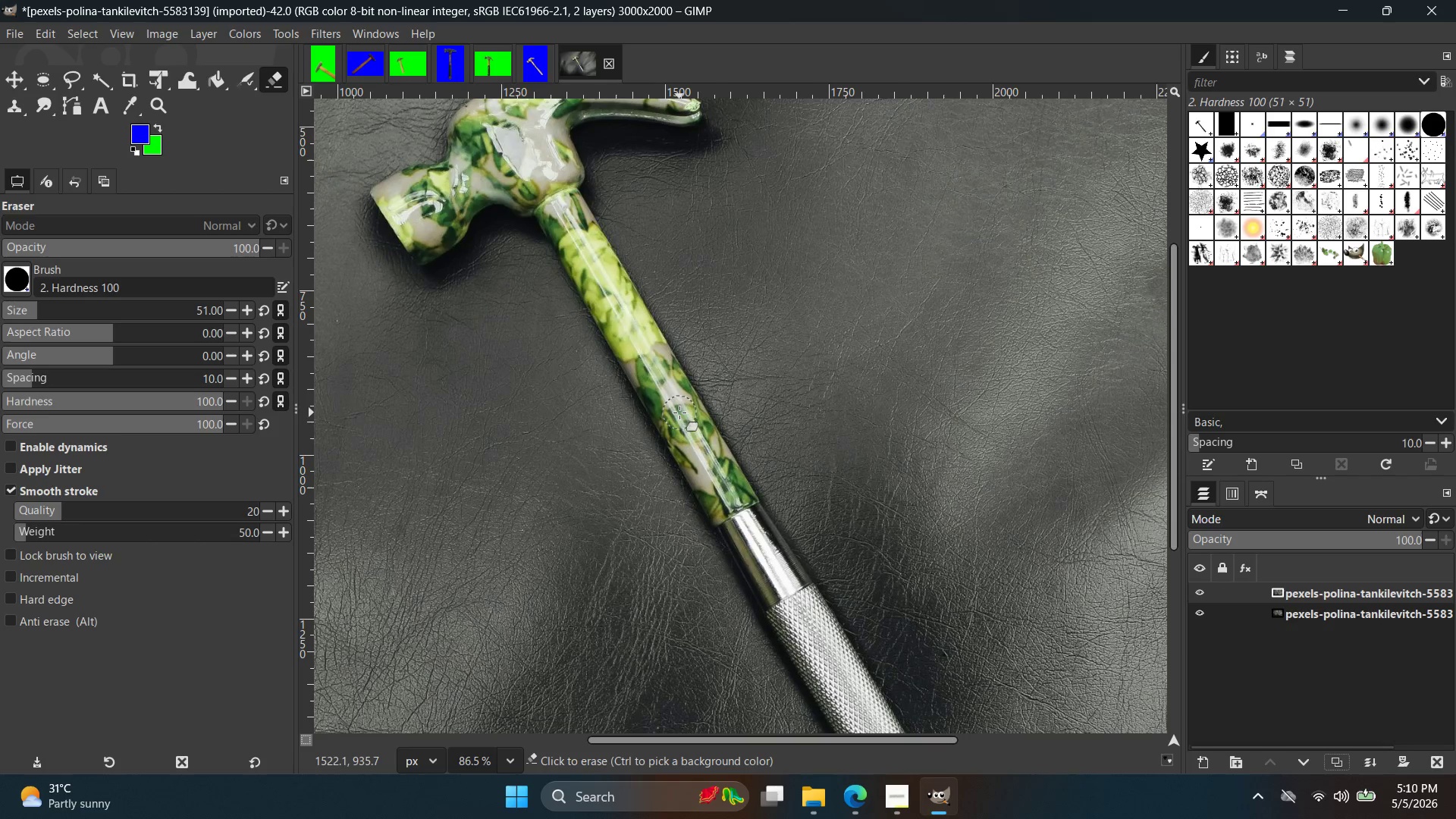 
hold_key(key=ControlLeft, duration=1.48)
scroll: coordinate [679, 413], scroll_direction: up, amount: 1.0
 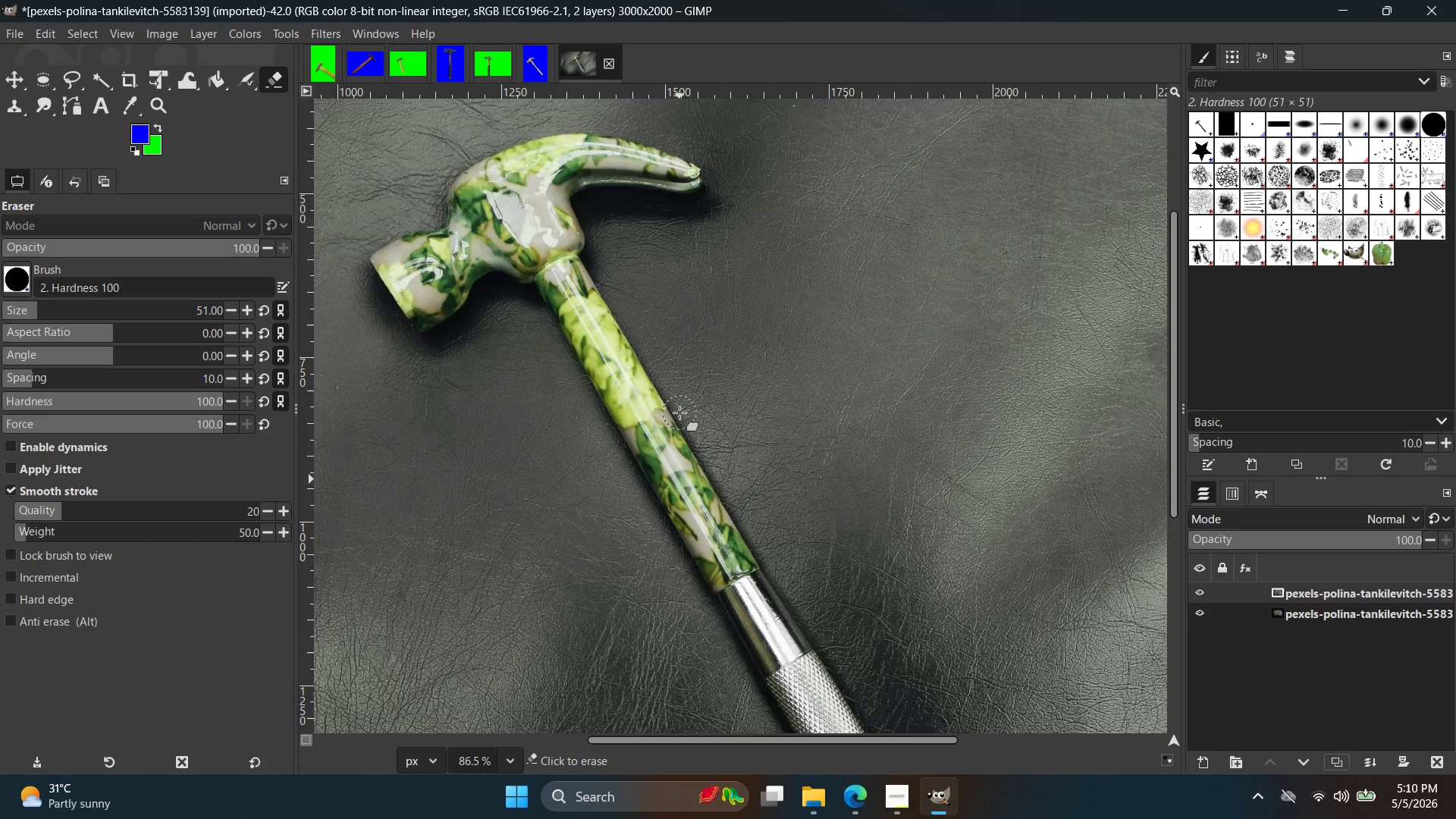 
scroll: coordinate [679, 413], scroll_direction: down, amount: 2.0
 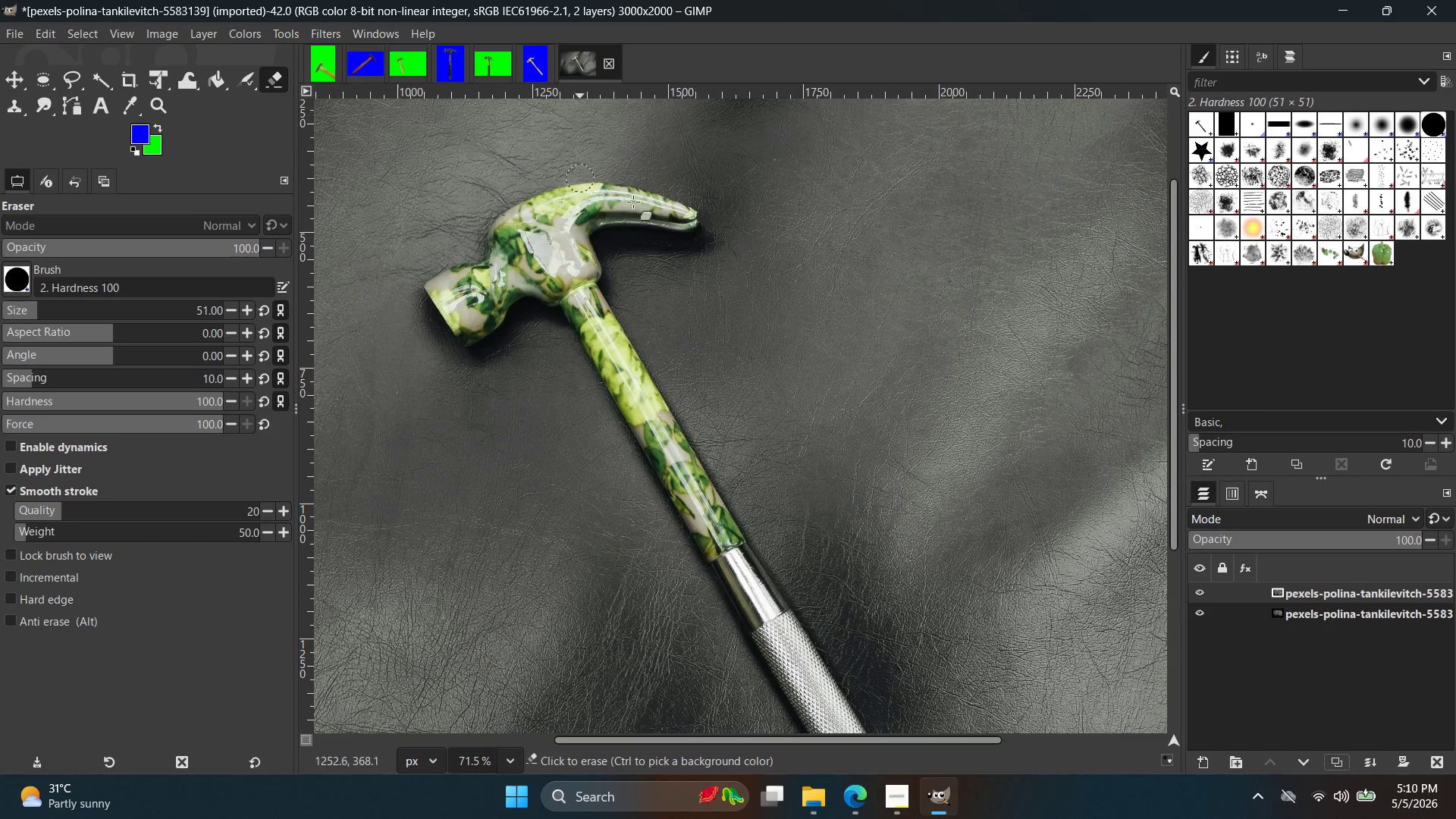 
hold_key(key=ControlLeft, duration=0.7)
scroll: coordinate [742, 343], scroll_direction: down, amount: 2.0
 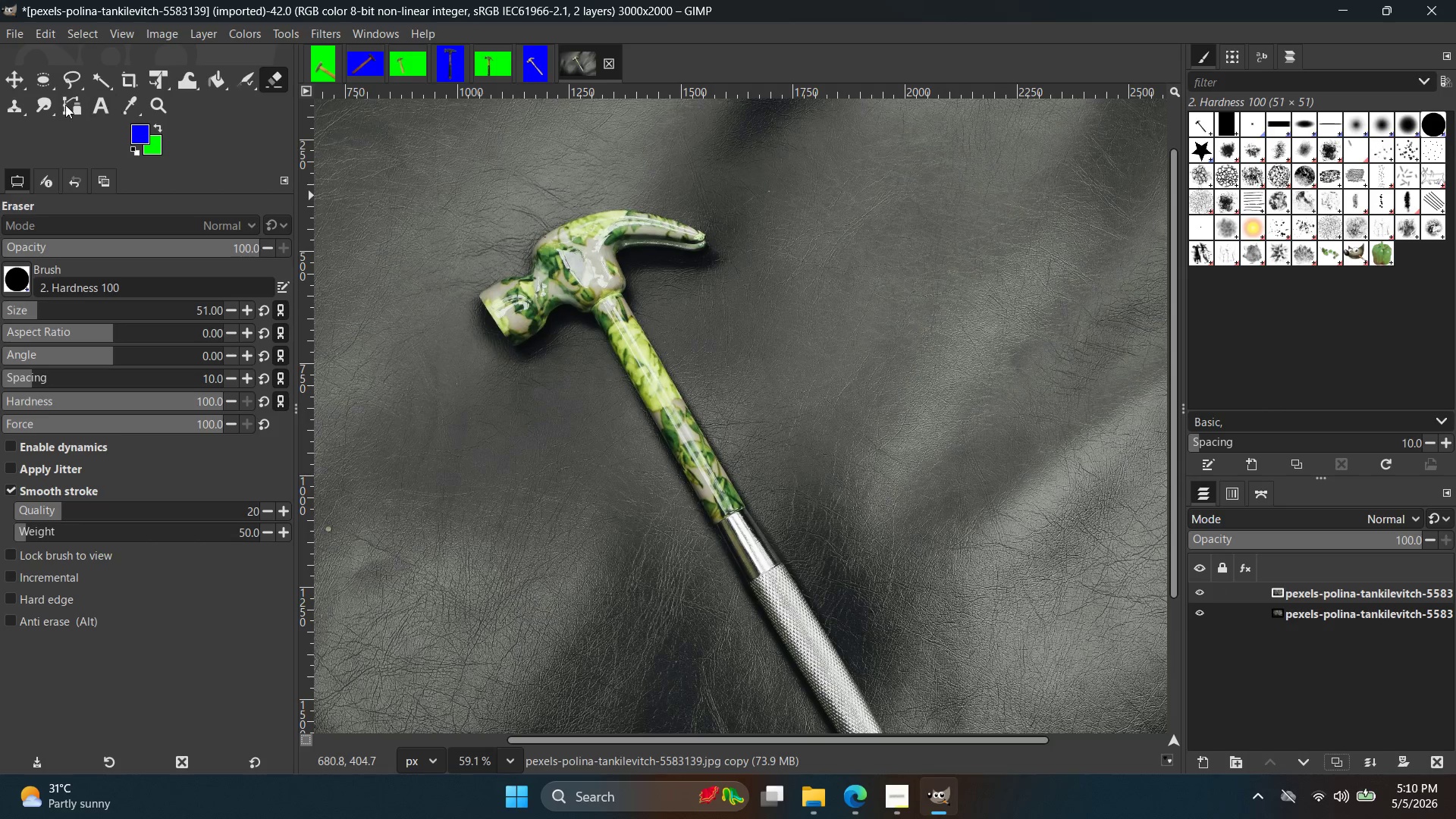 
left_click([60, 99])
 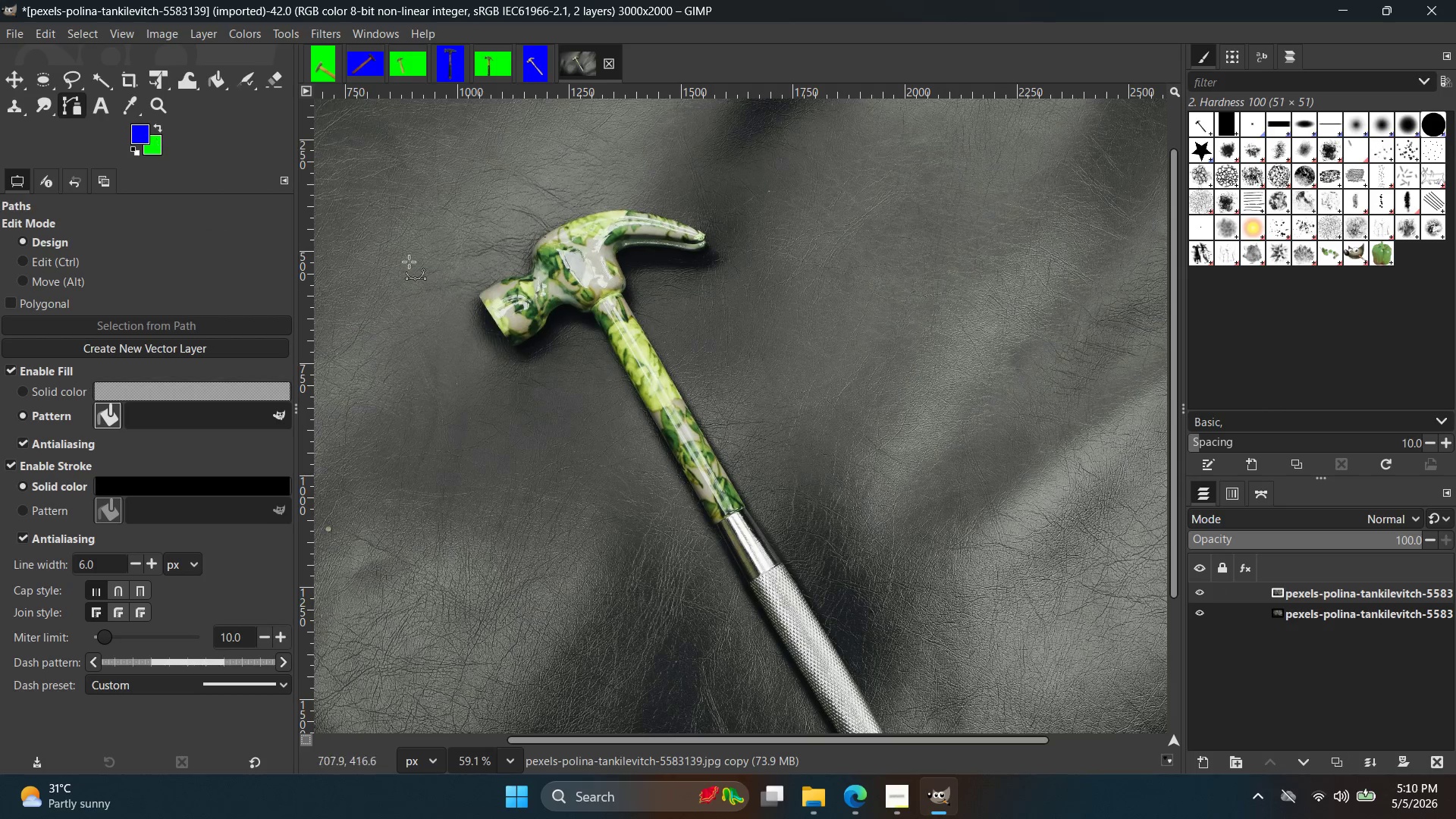 
hold_key(key=ControlLeft, duration=1.2)
 